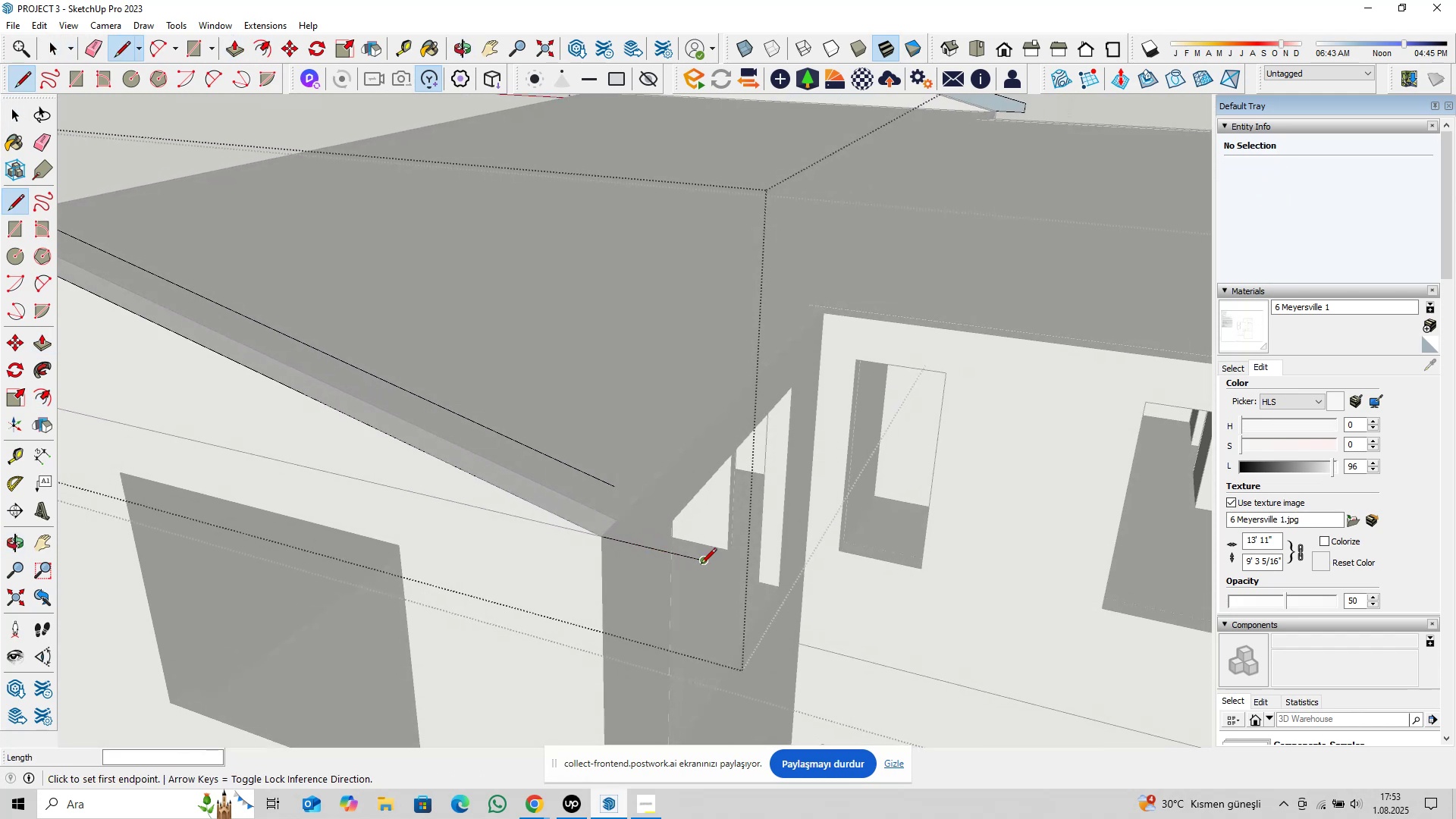 
left_click([702, 560])
 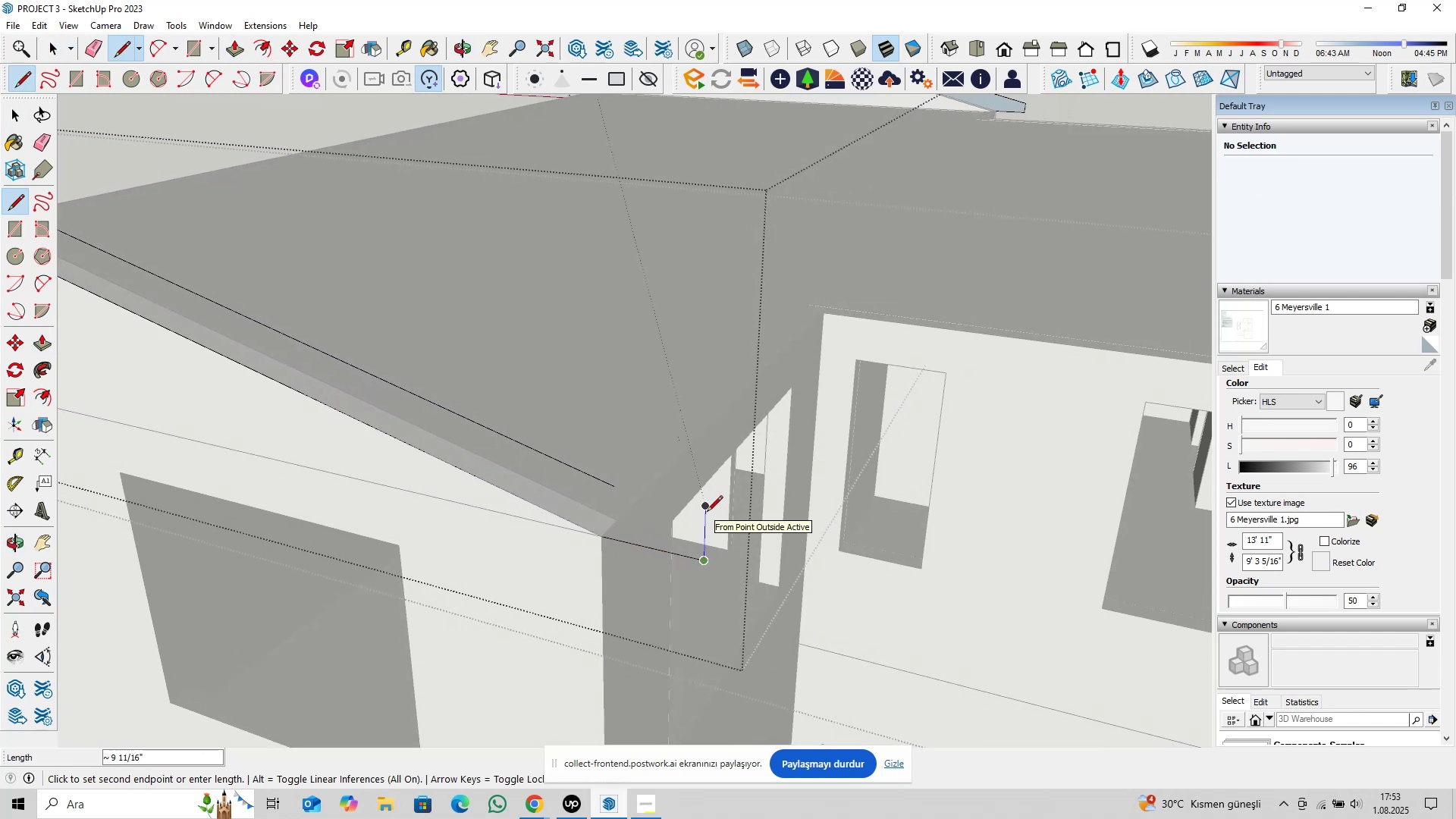 
key(6)
 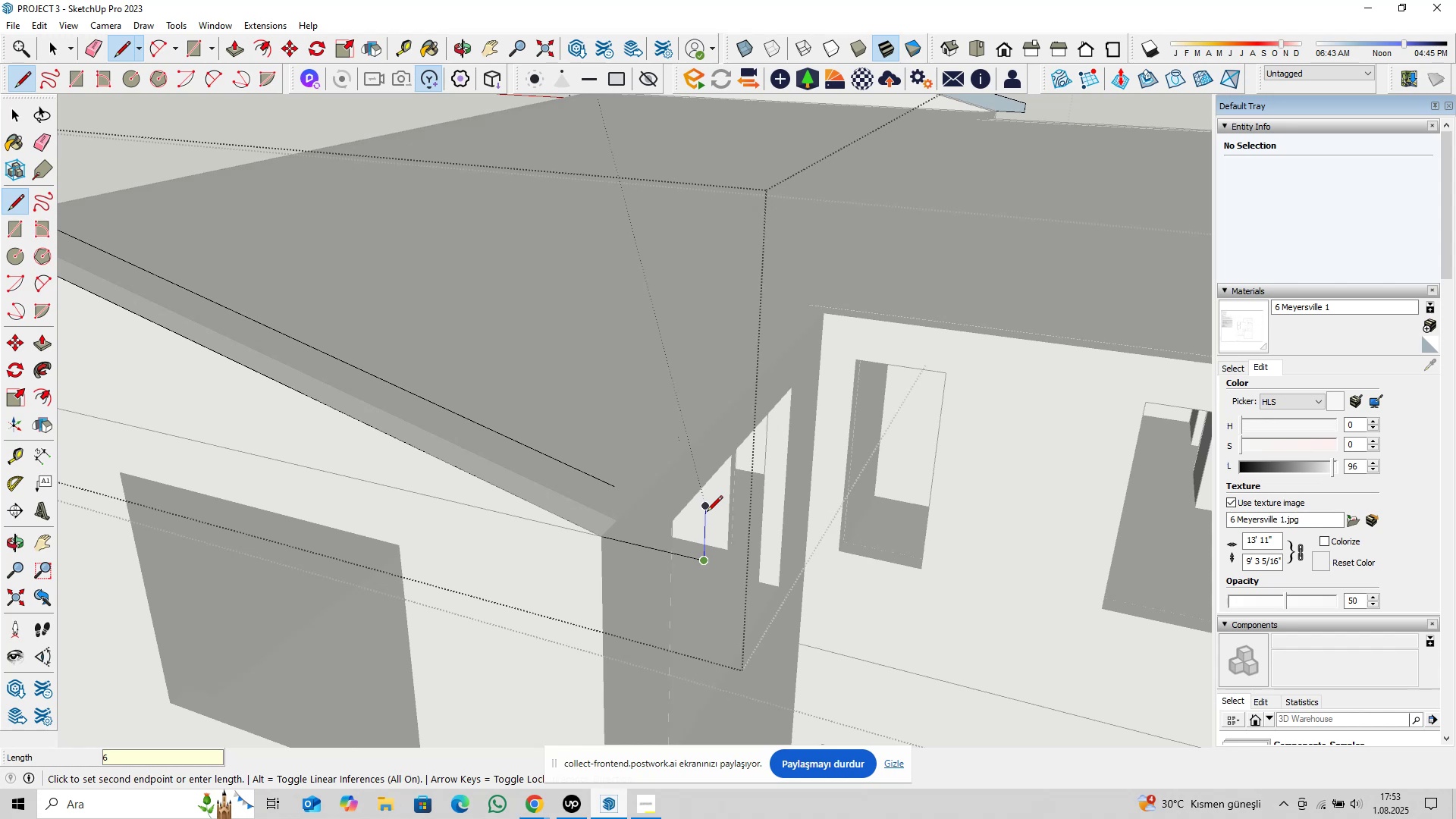 
key(Enter)
 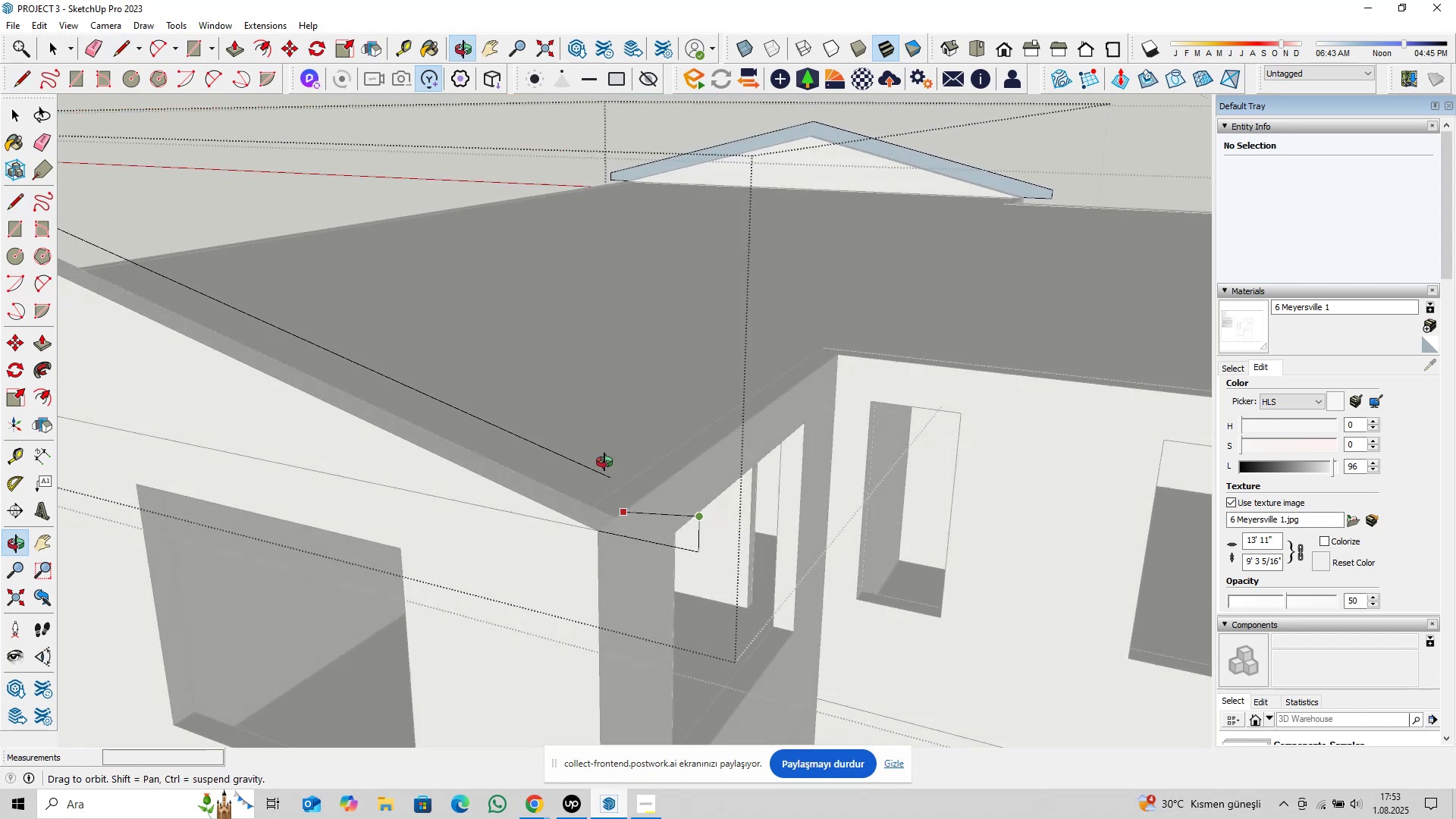 
scroll: coordinate [617, 474], scroll_direction: up, amount: 2.0
 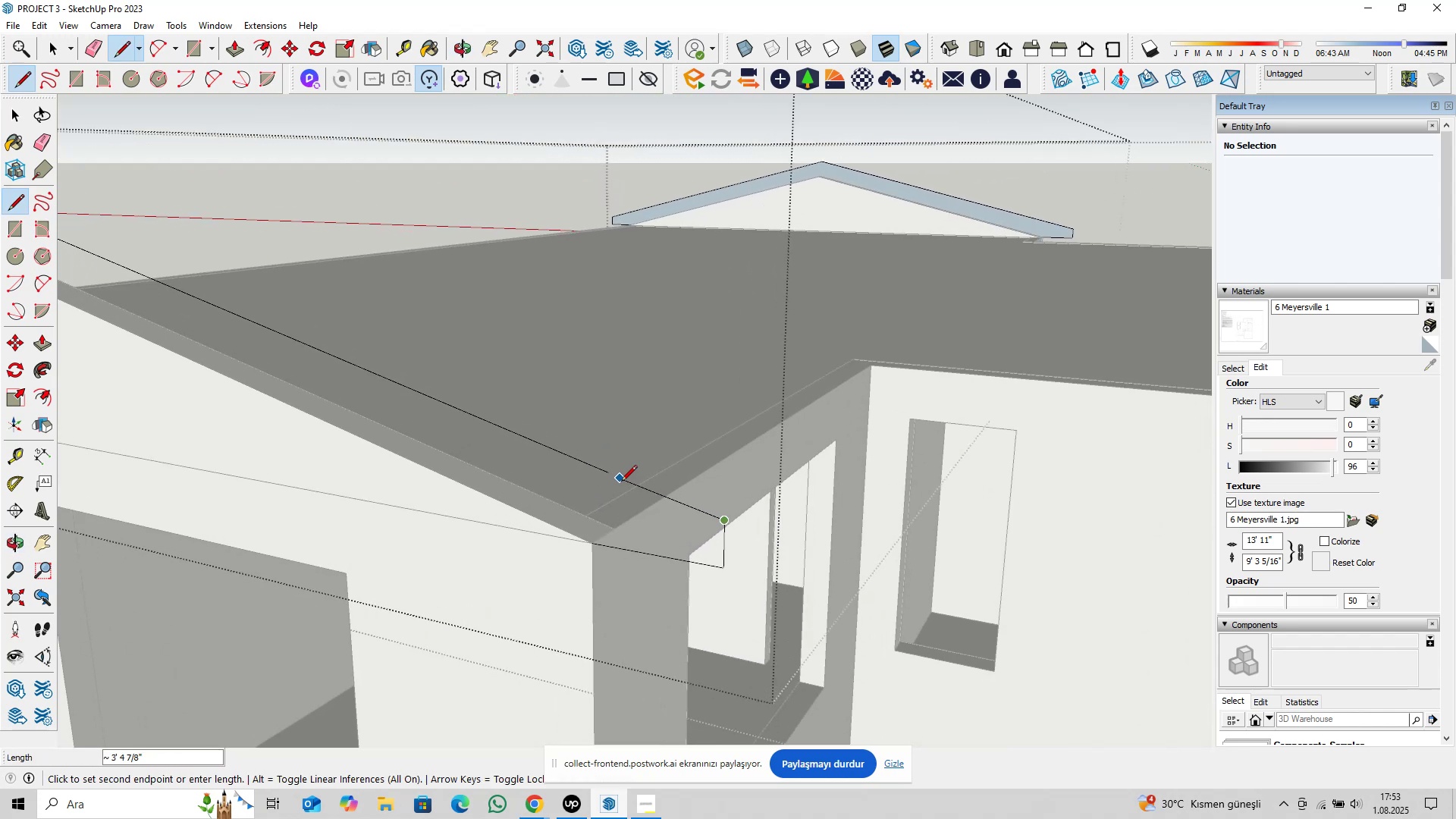 
key(Escape)
 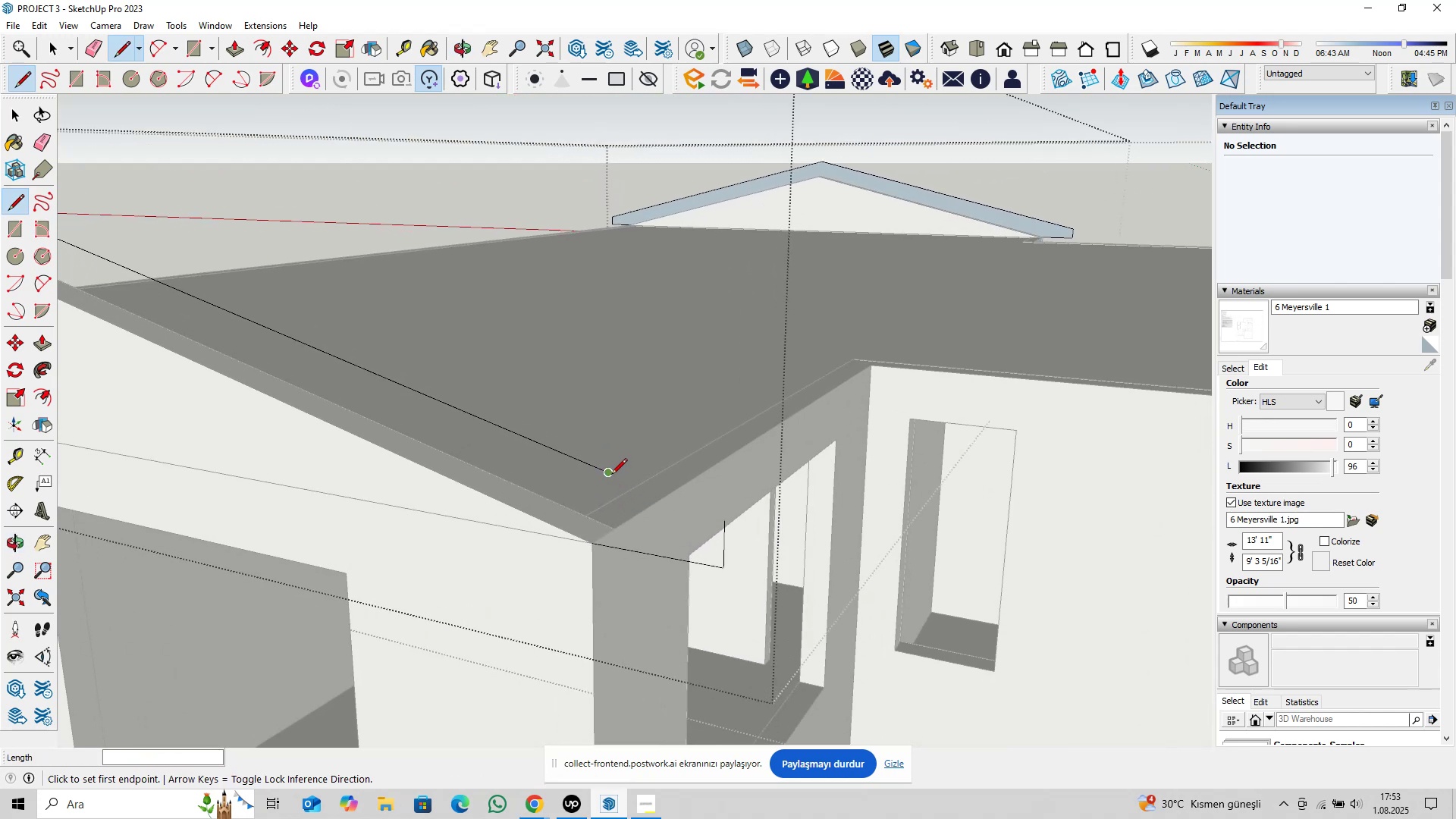 
left_click([611, 475])
 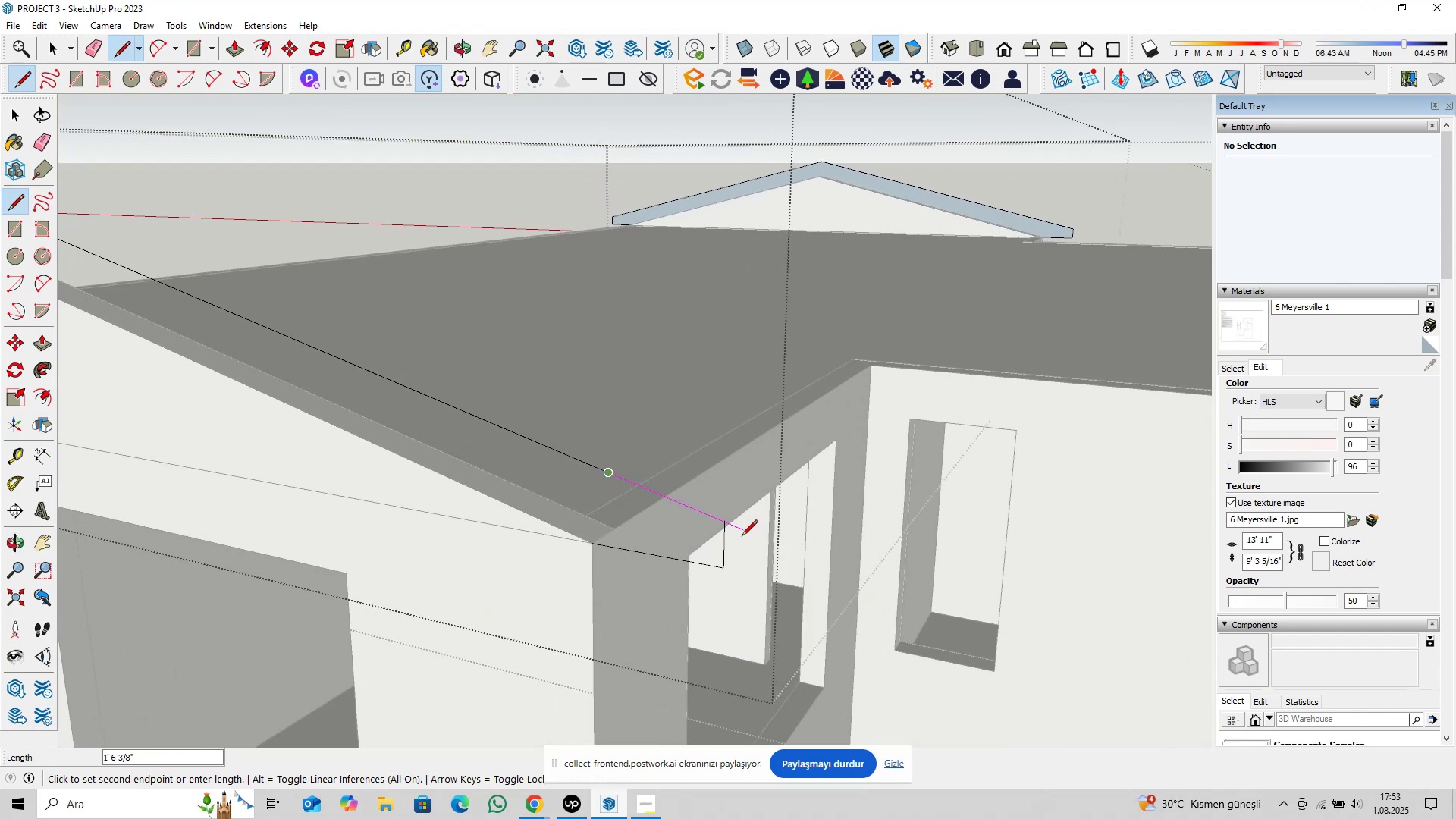 
left_click([744, 537])
 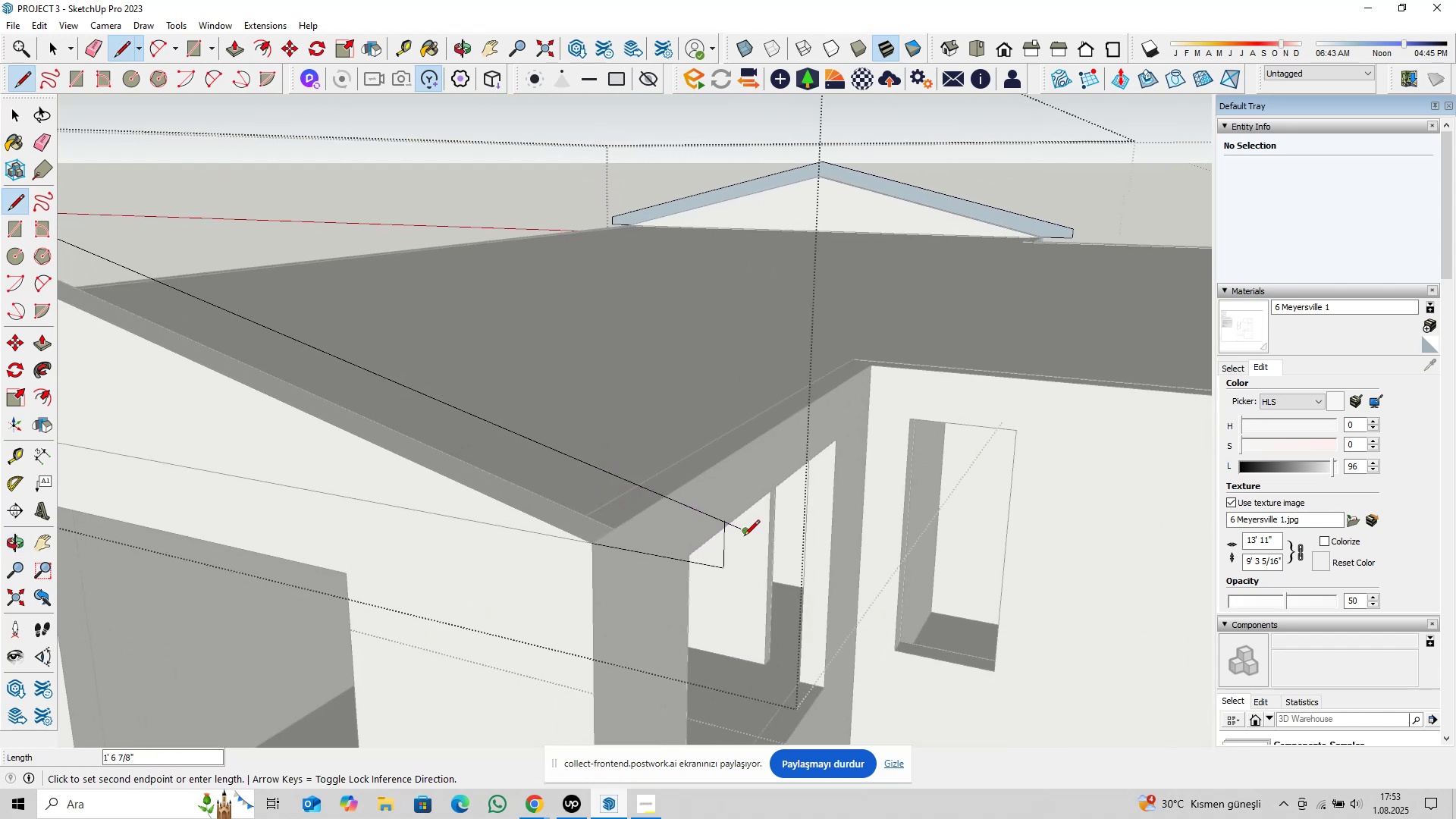 
key(Space)
 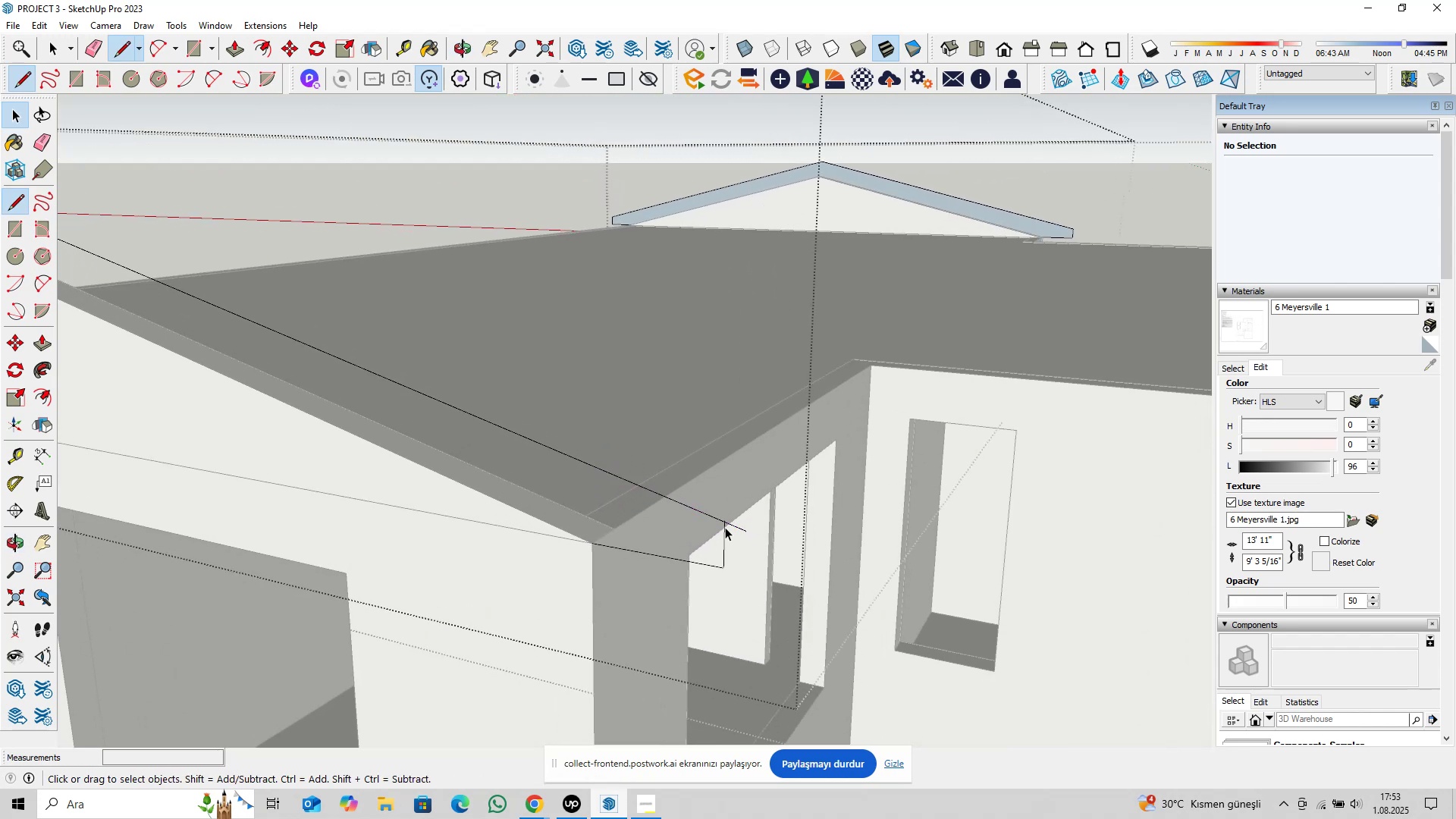 
scroll: coordinate [732, 522], scroll_direction: up, amount: 8.0
 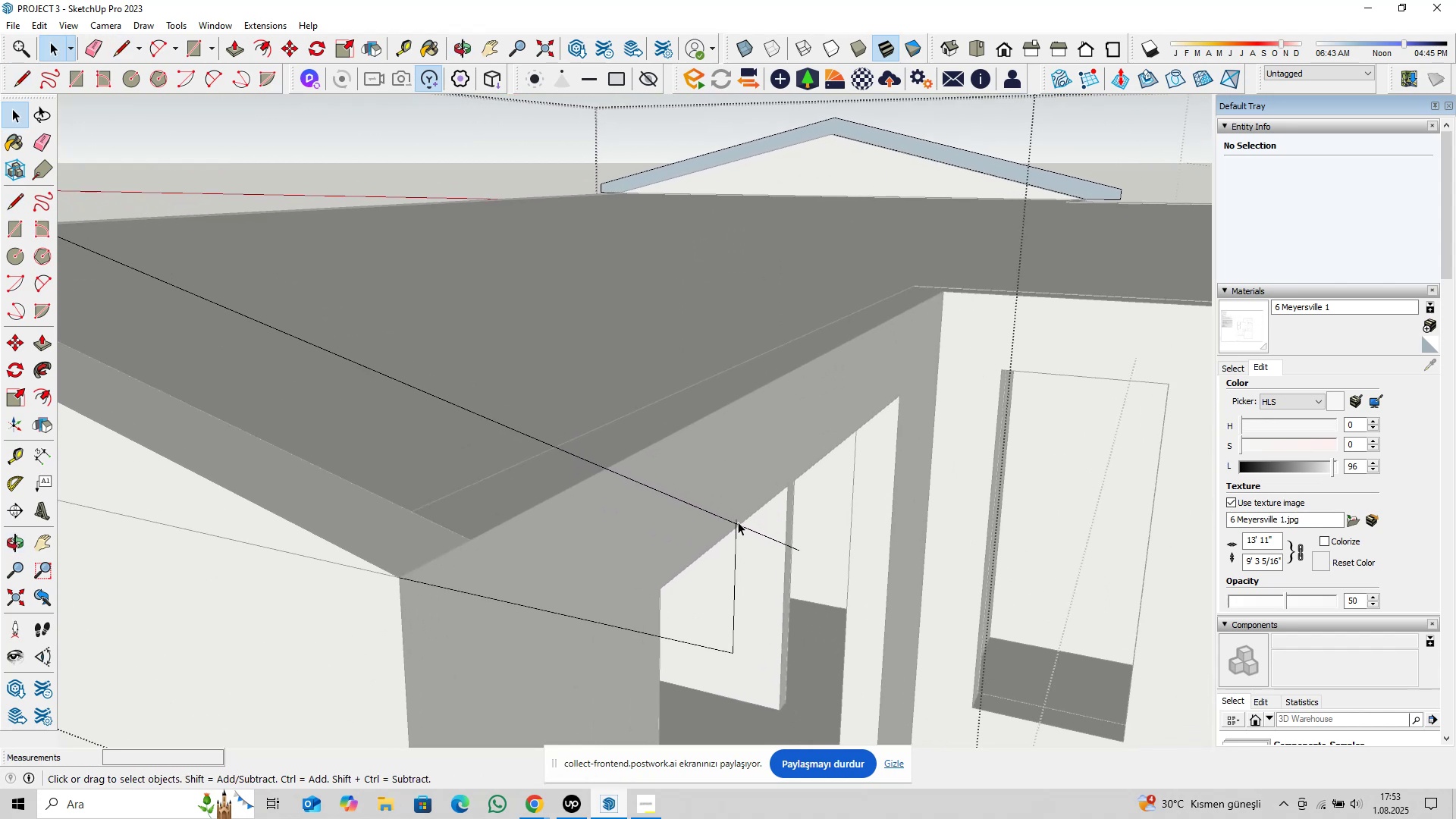 
left_click([738, 522])
 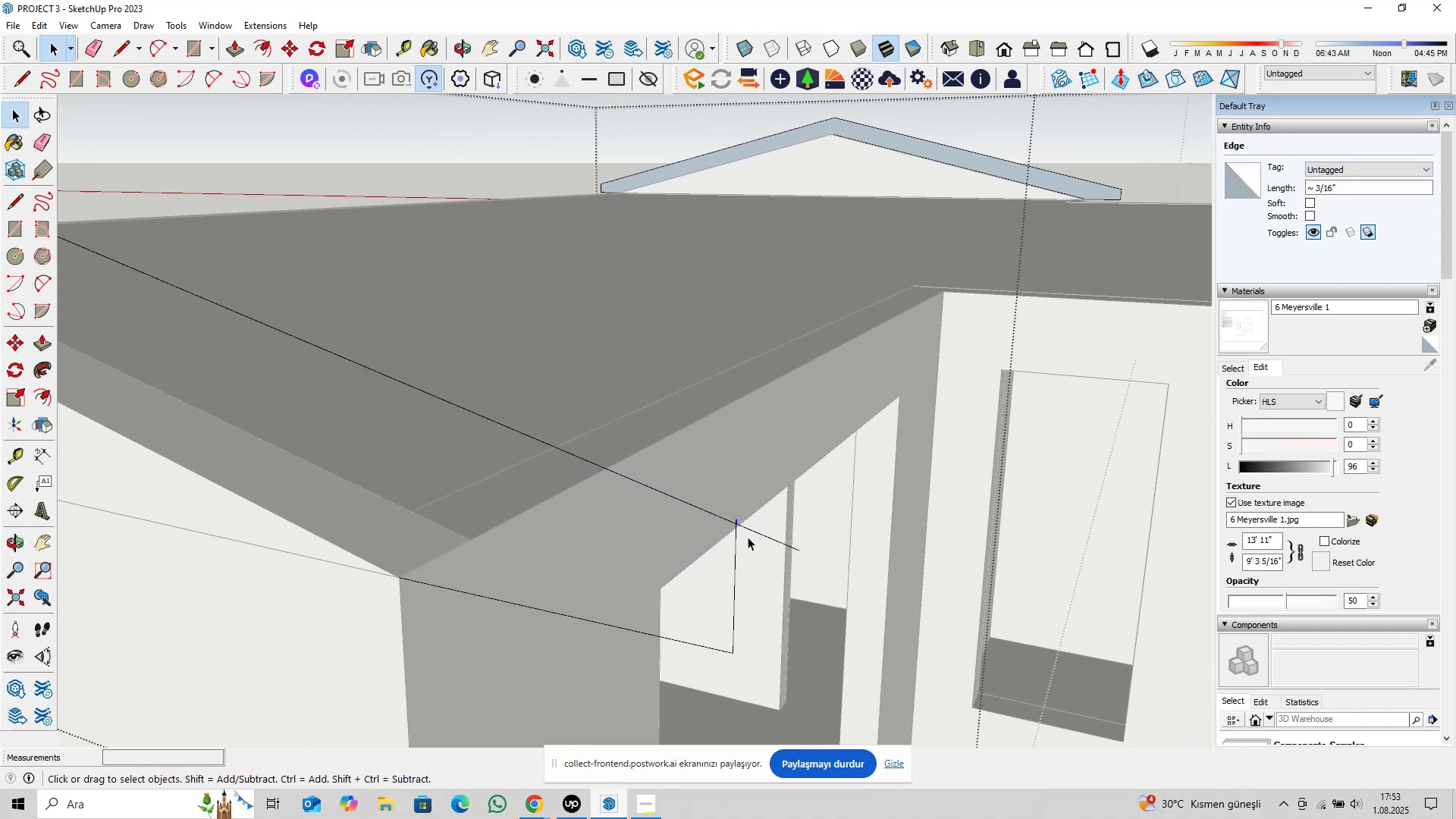 
type([Delete][Delete]pl)
 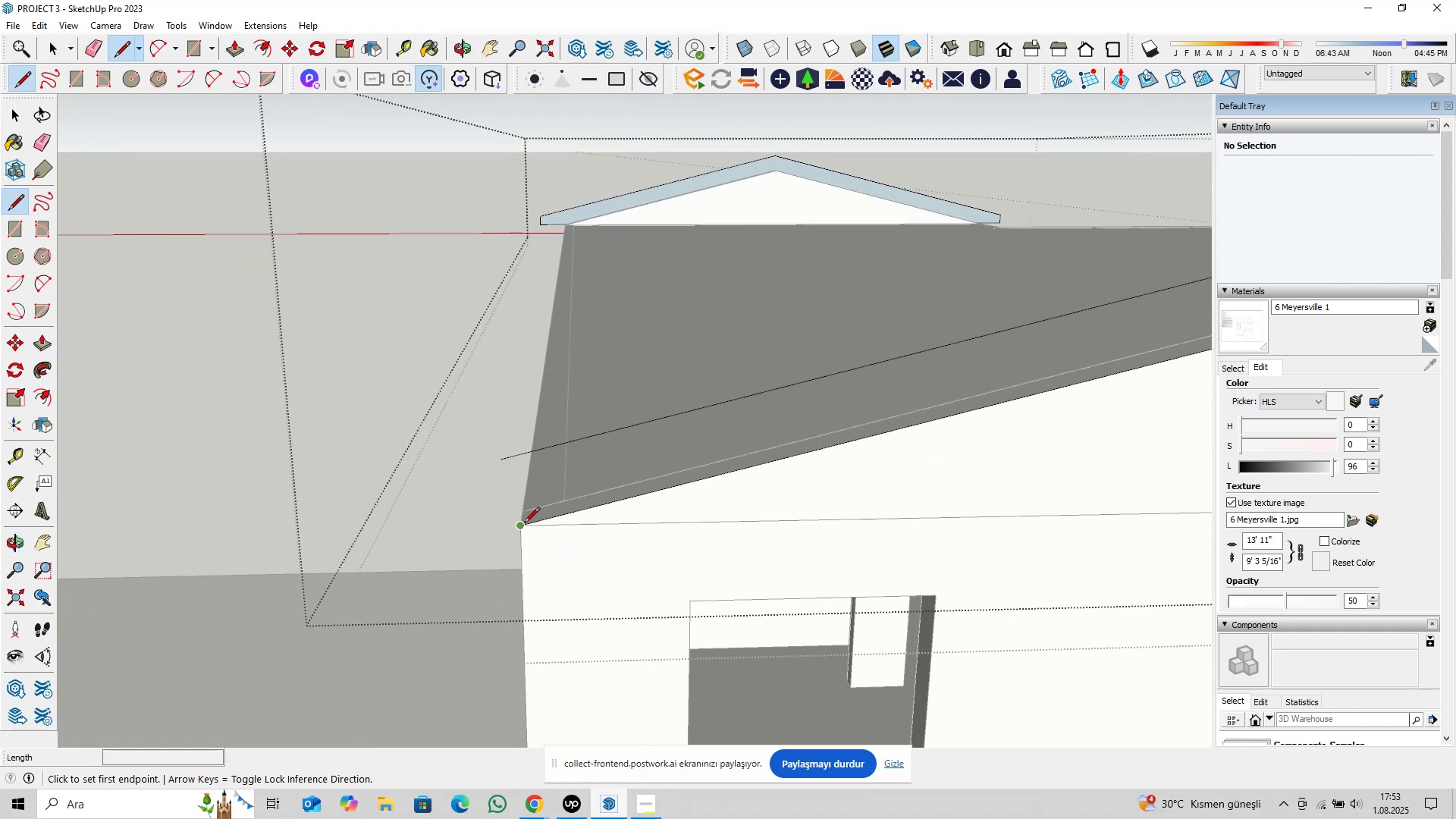 
left_click_drag(start_coordinate=[793, 527], to_coordinate=[777, 553])
 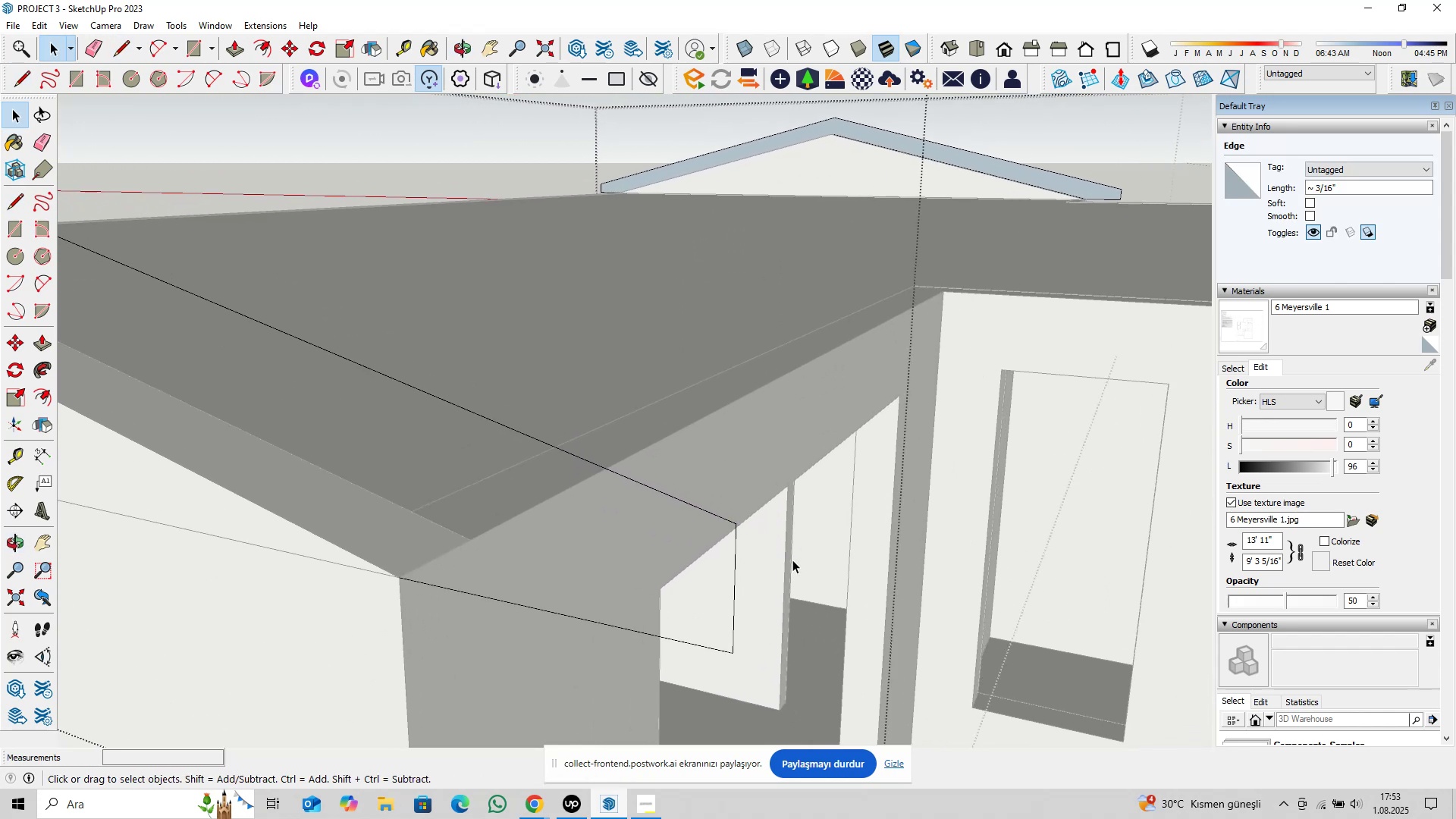 
scroll: coordinate [798, 568], scroll_direction: down, amount: 11.0
 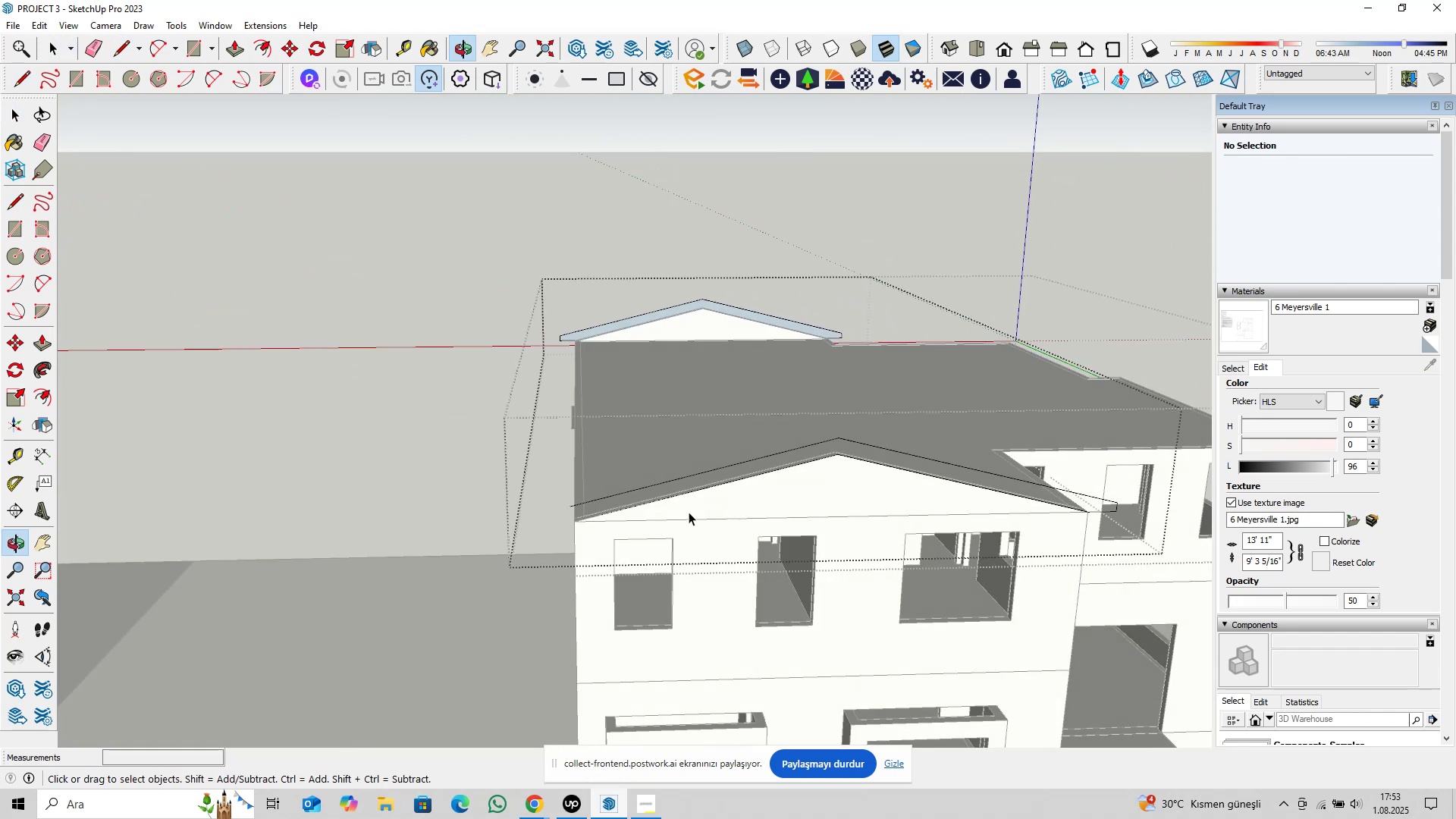 
scroll: coordinate [557, 520], scroll_direction: up, amount: 14.0
 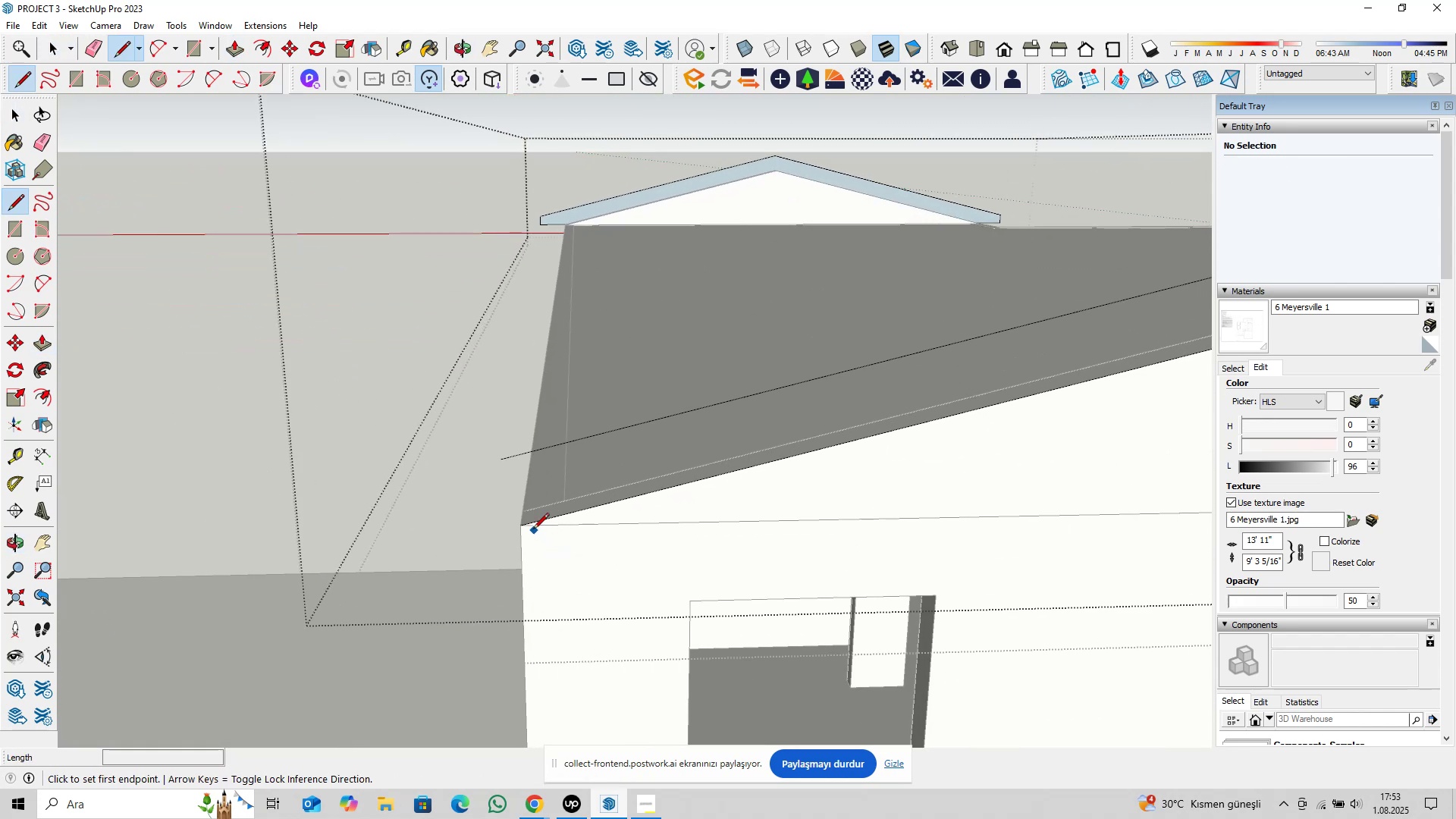 
left_click([524, 524])
 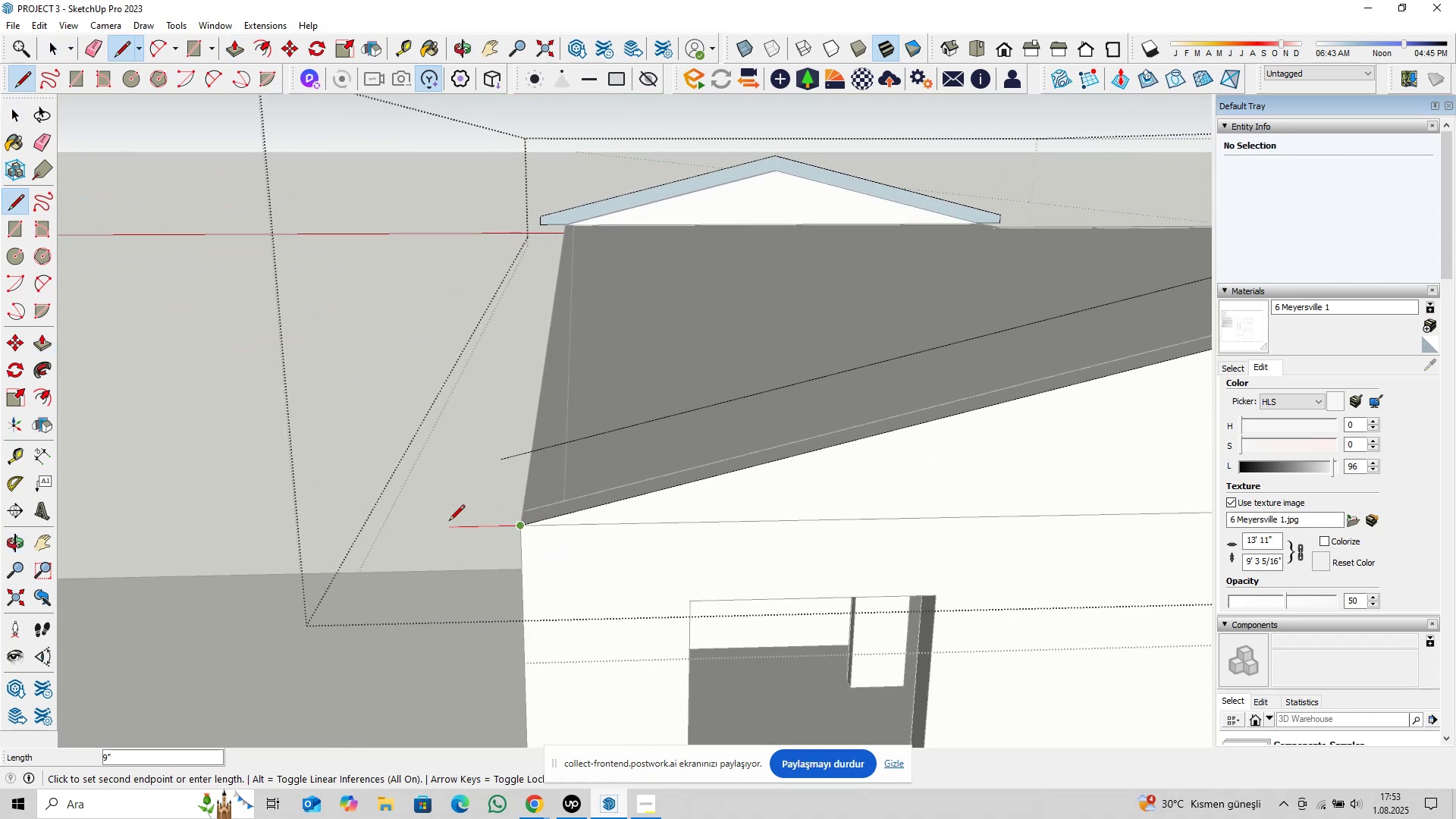 
type(1@6)
 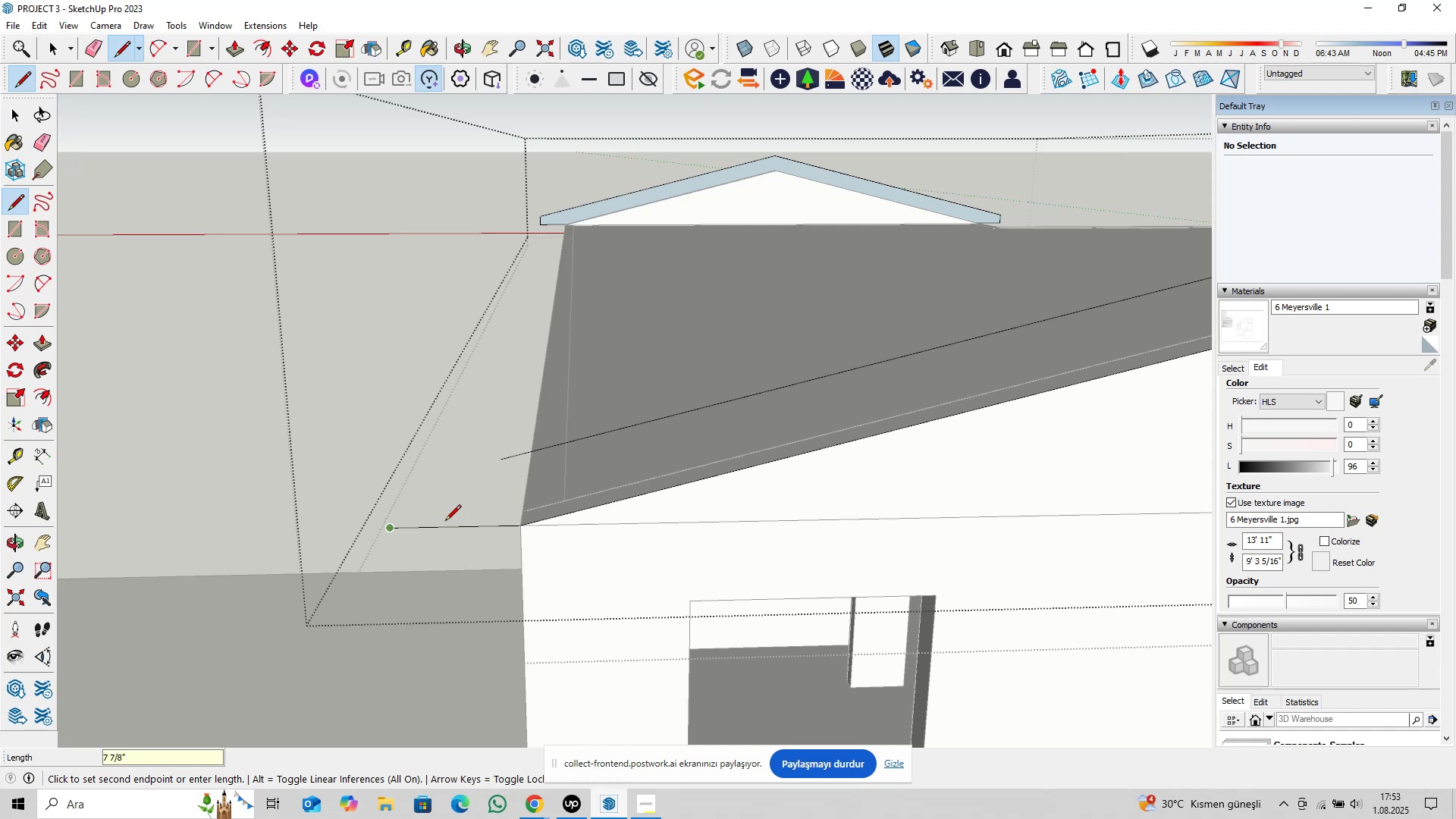 
 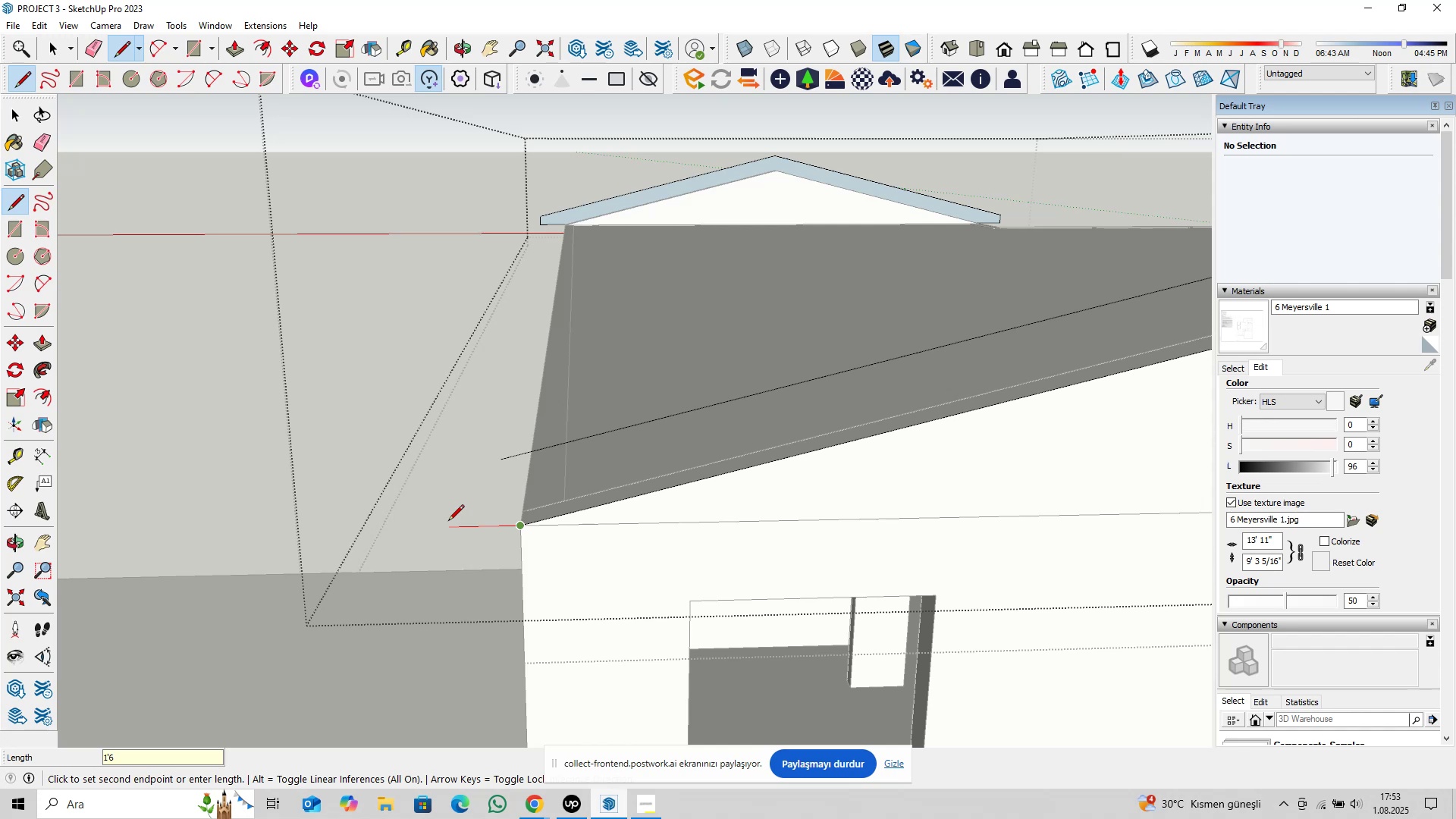 
key(Enter)
 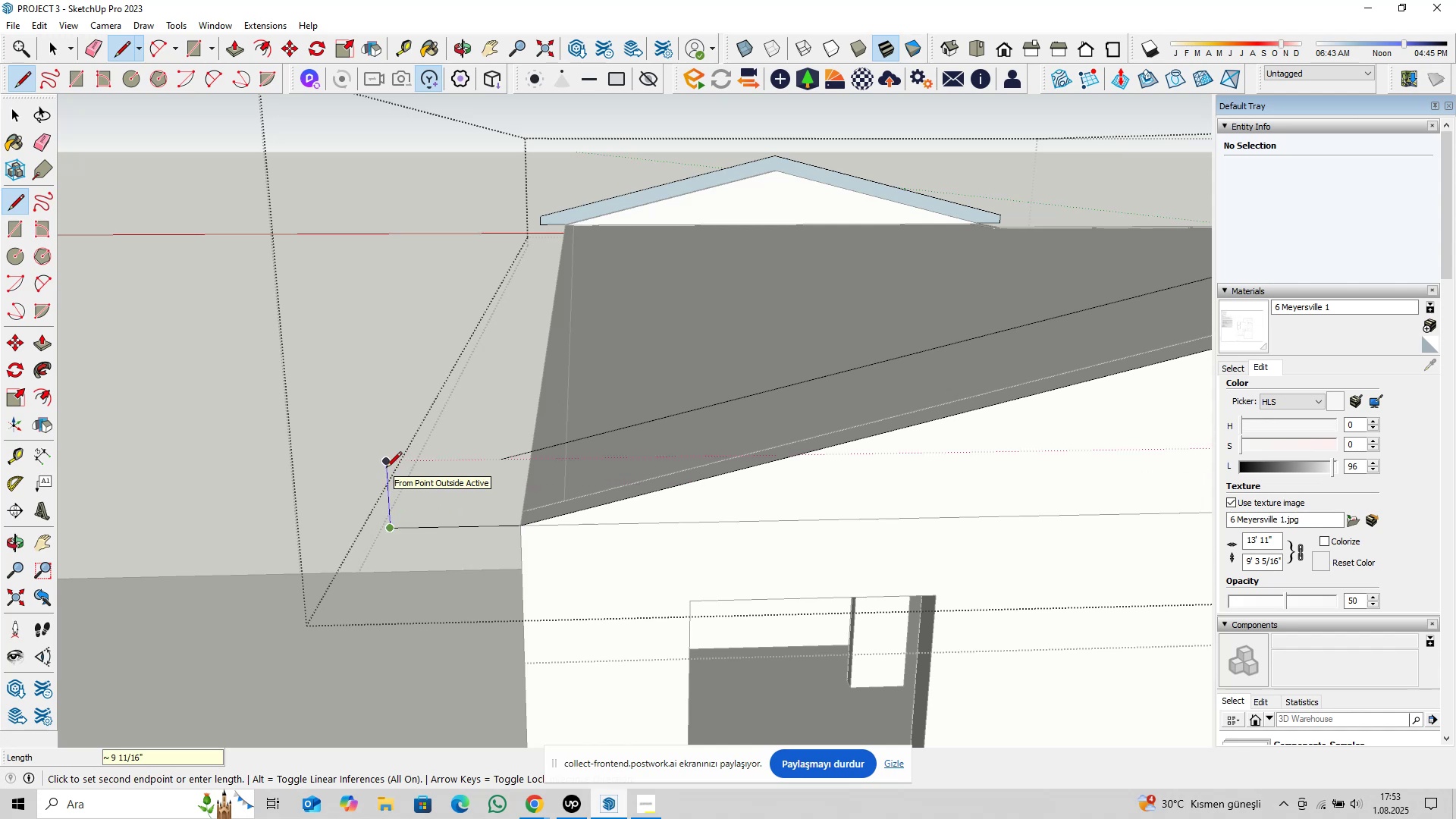 
key(6)
 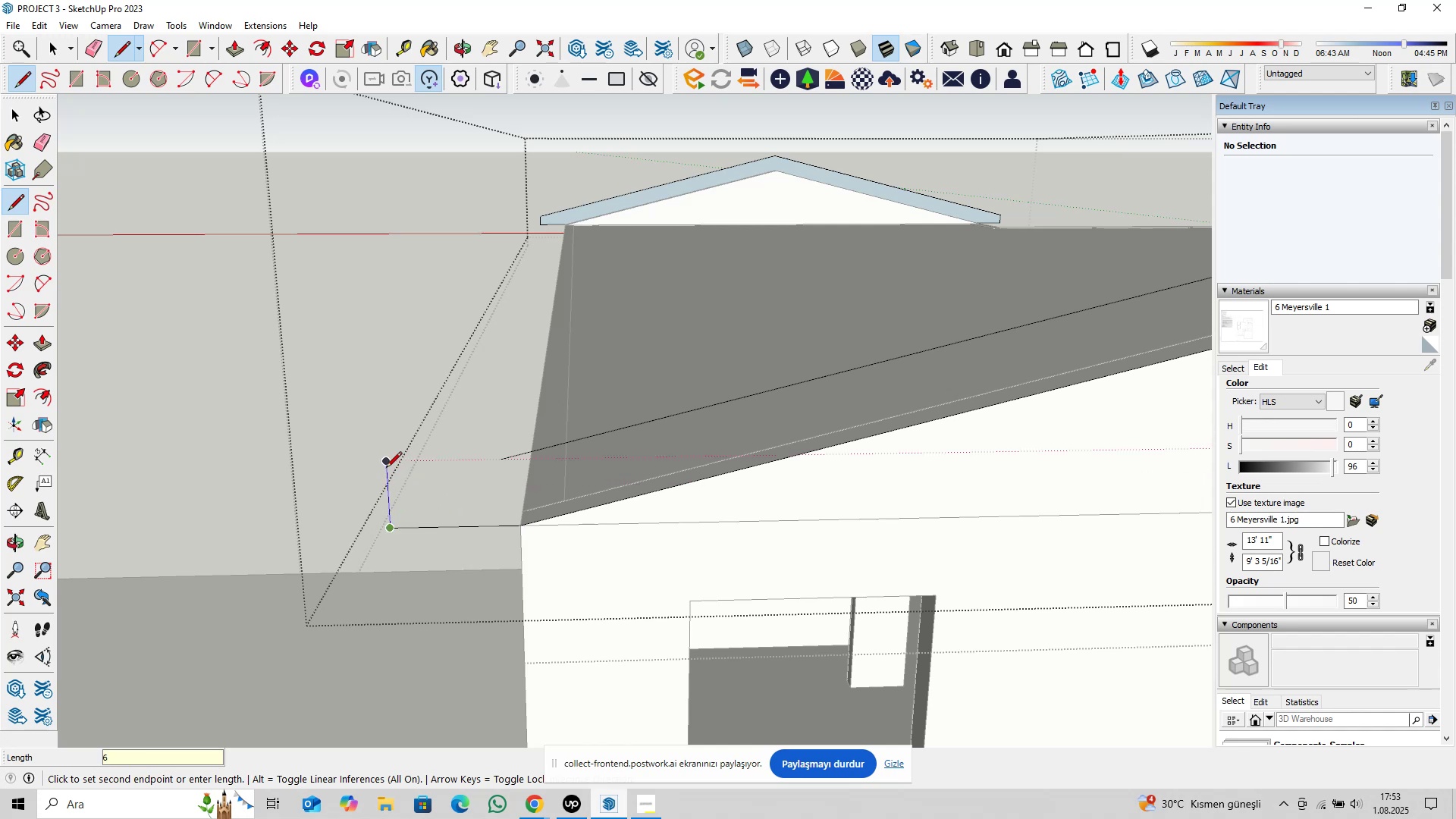 
key(Enter)
 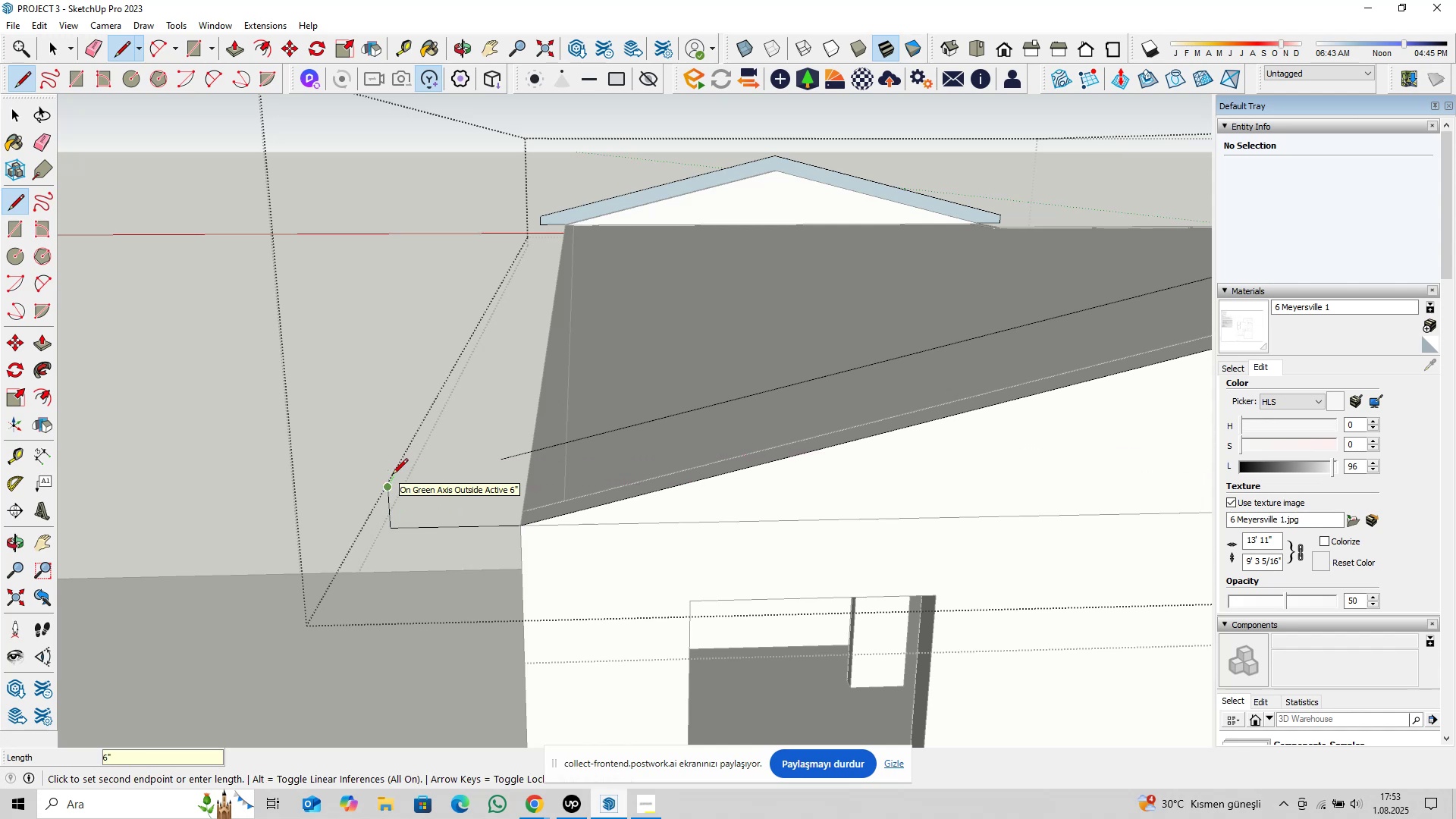 
key(Escape)
 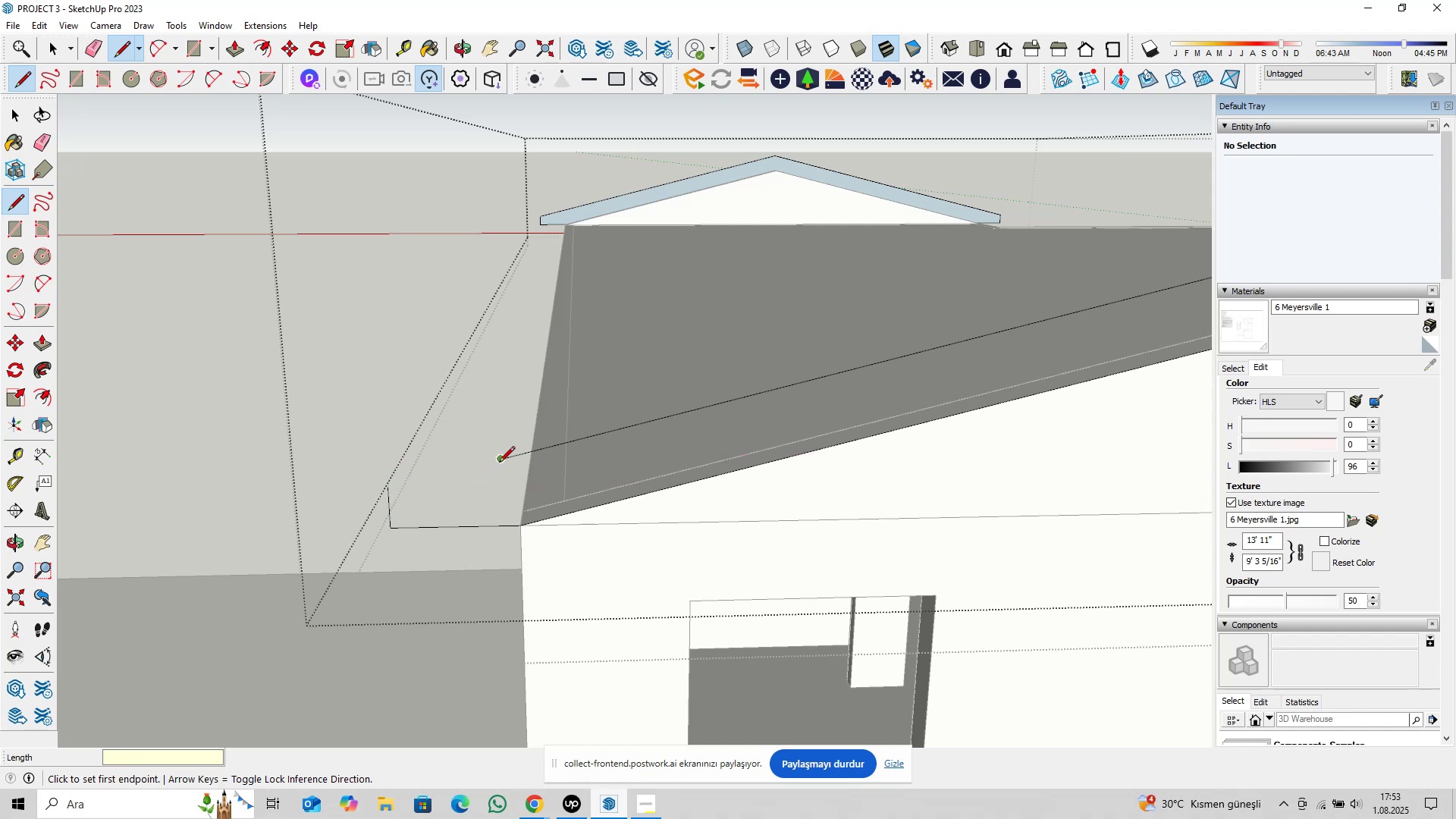 
left_click([500, 462])
 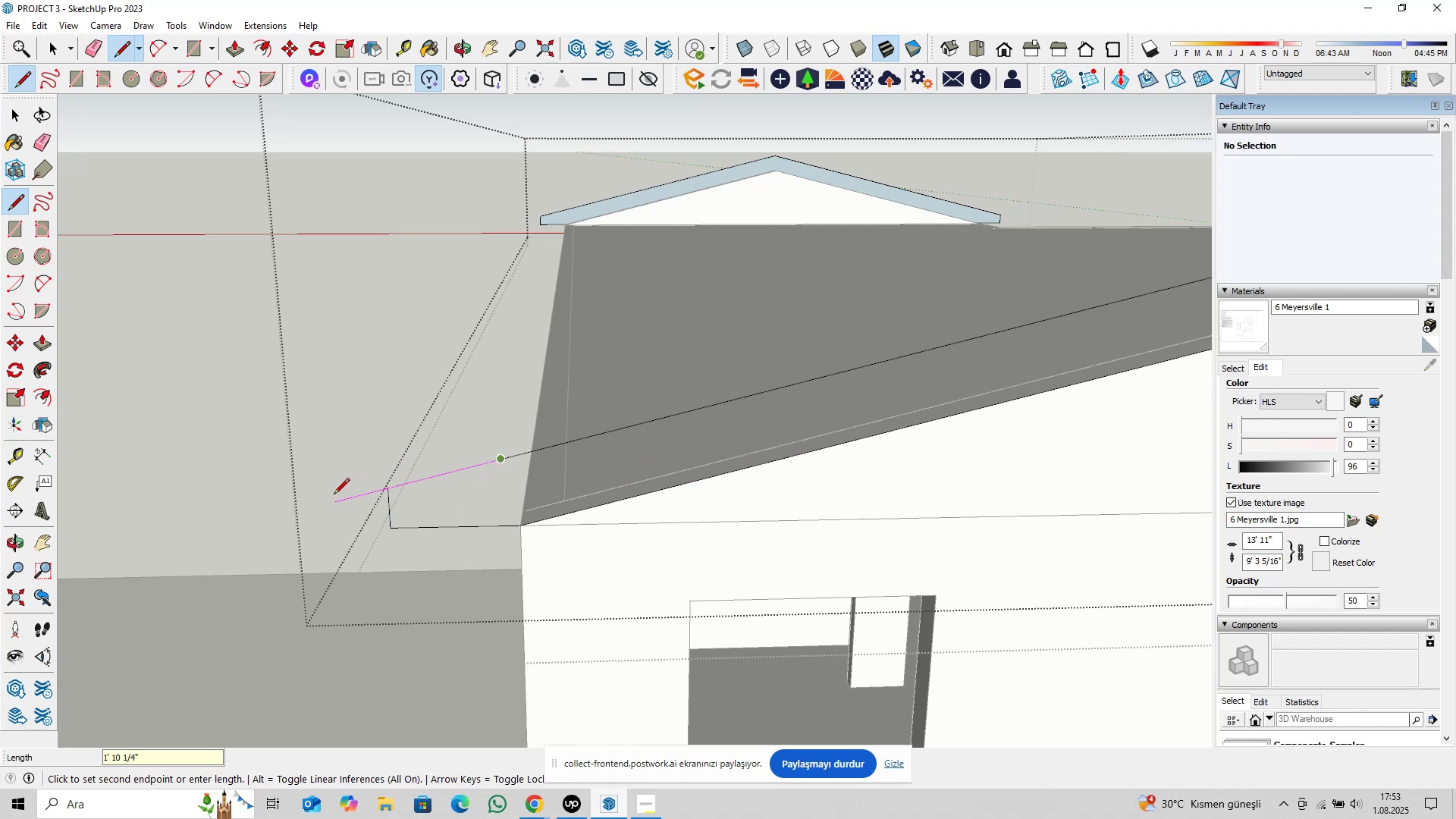 
left_click([332, 495])
 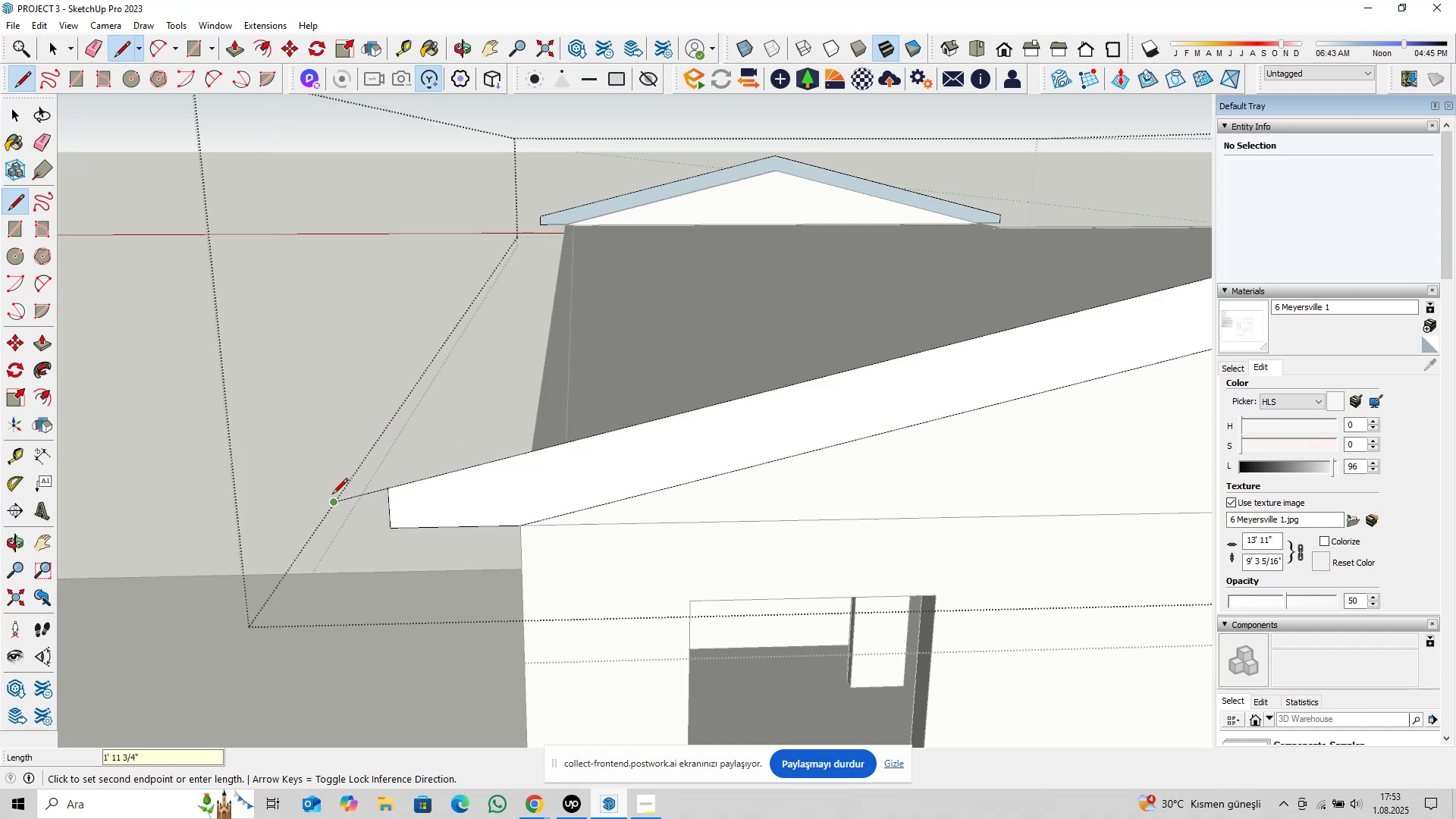 
key(Space)
 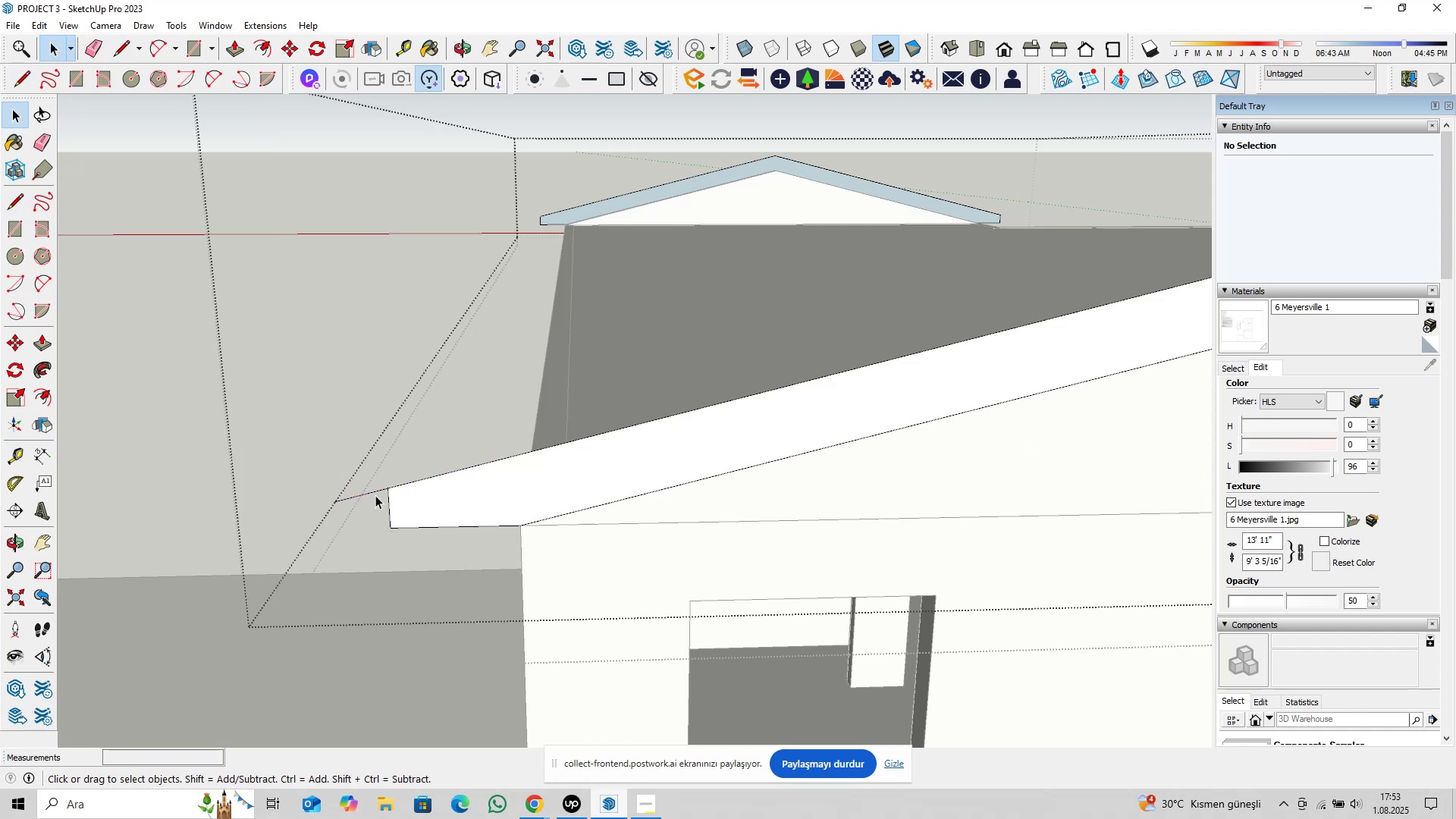 
left_click([375, 494])
 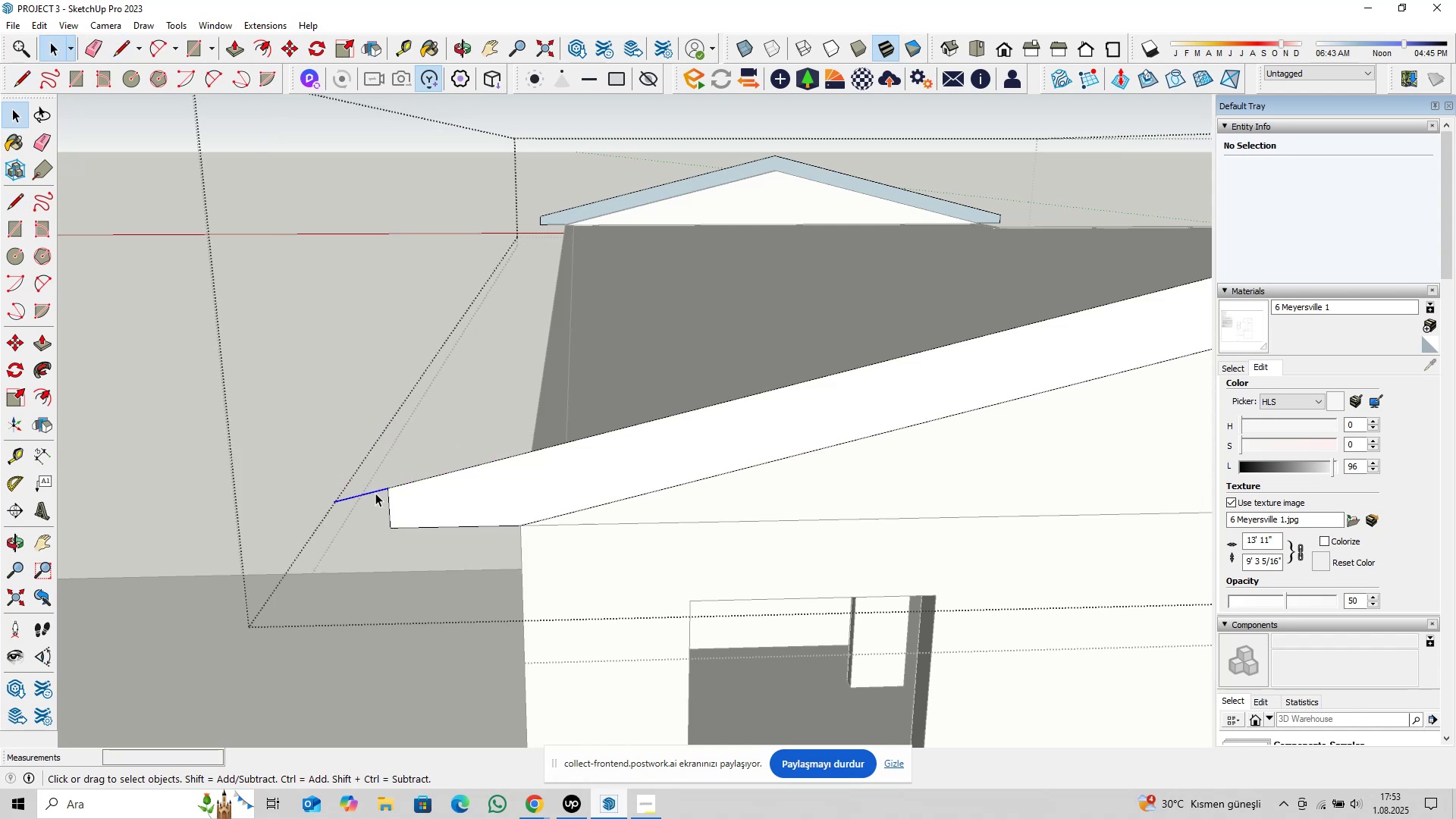 
scroll: coordinate [388, 486], scroll_direction: up, amount: 5.0
 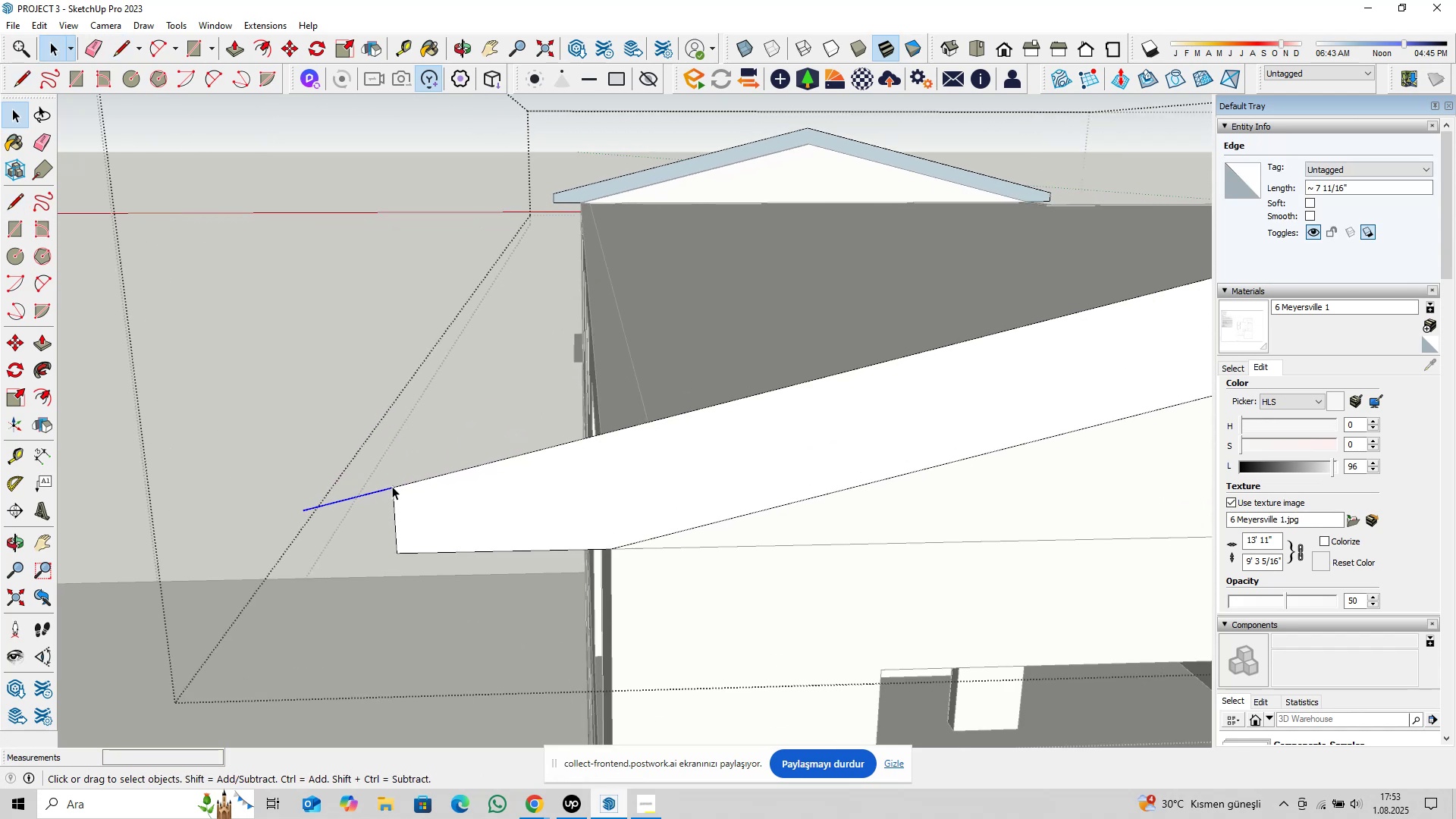 
hold_key(key=ControlLeft, duration=0.59)
left_click([394, 485])
 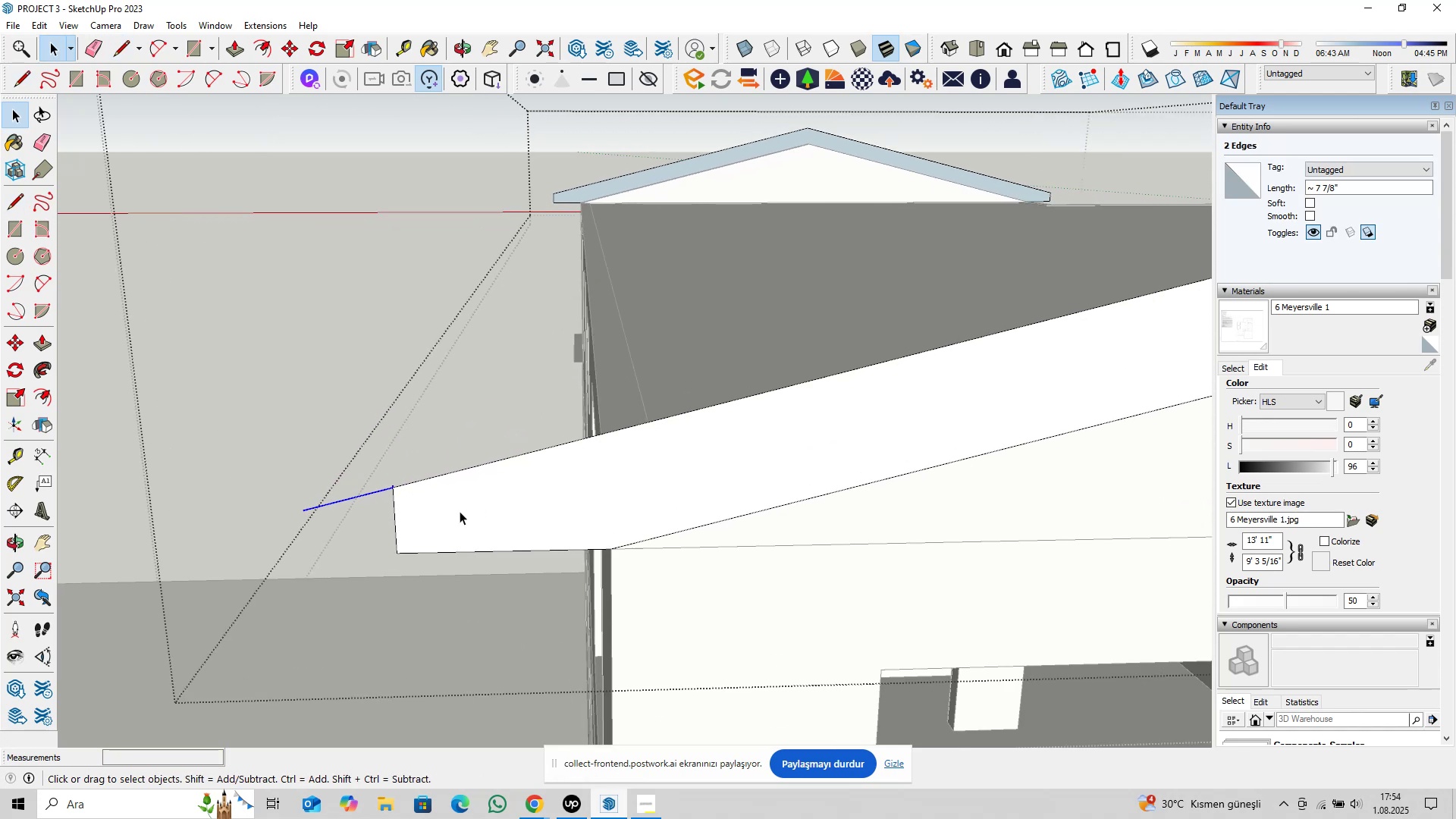 
key(Delete)
 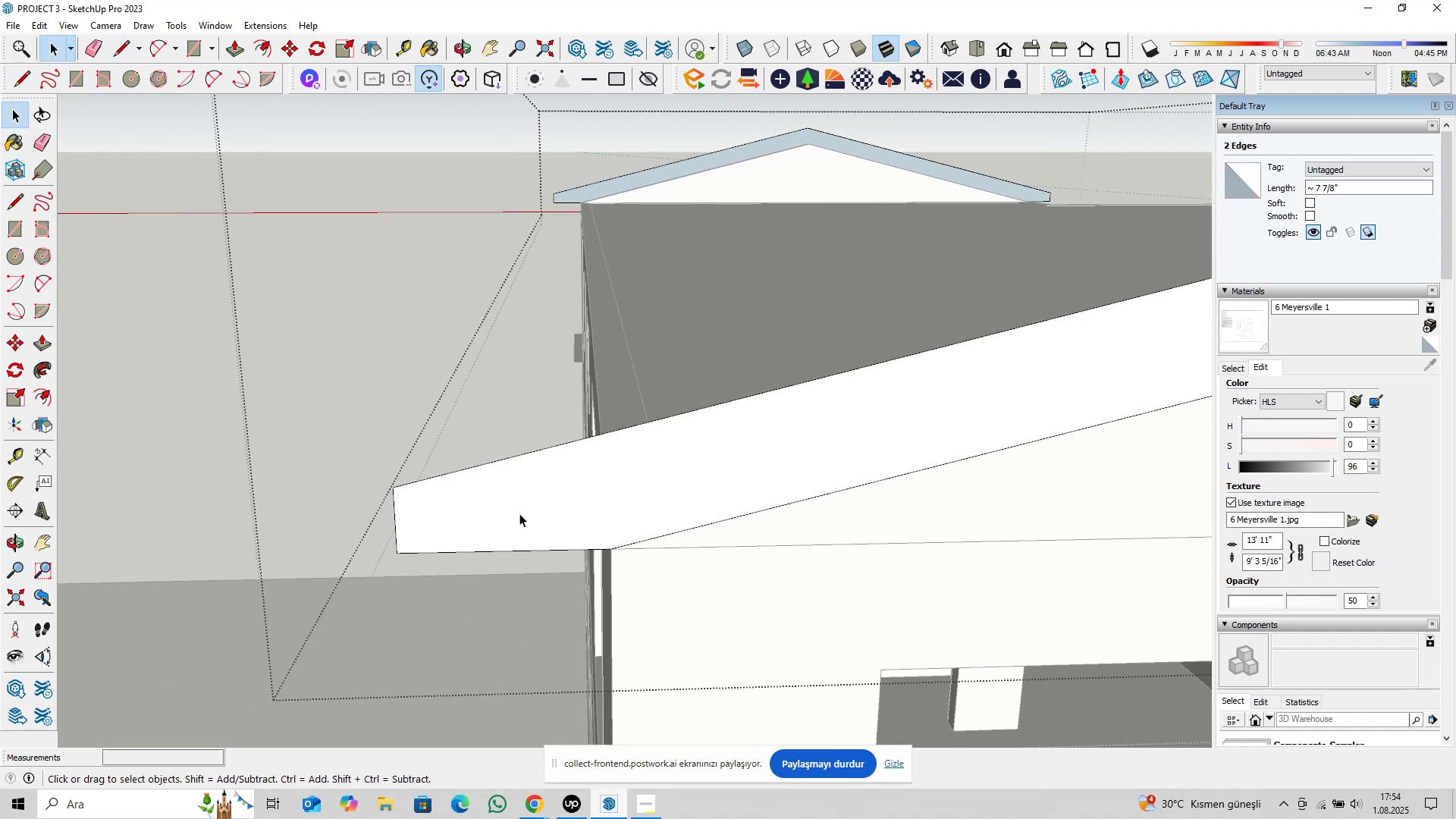 
scroll: coordinate [598, 500], scroll_direction: down, amount: 22.0
 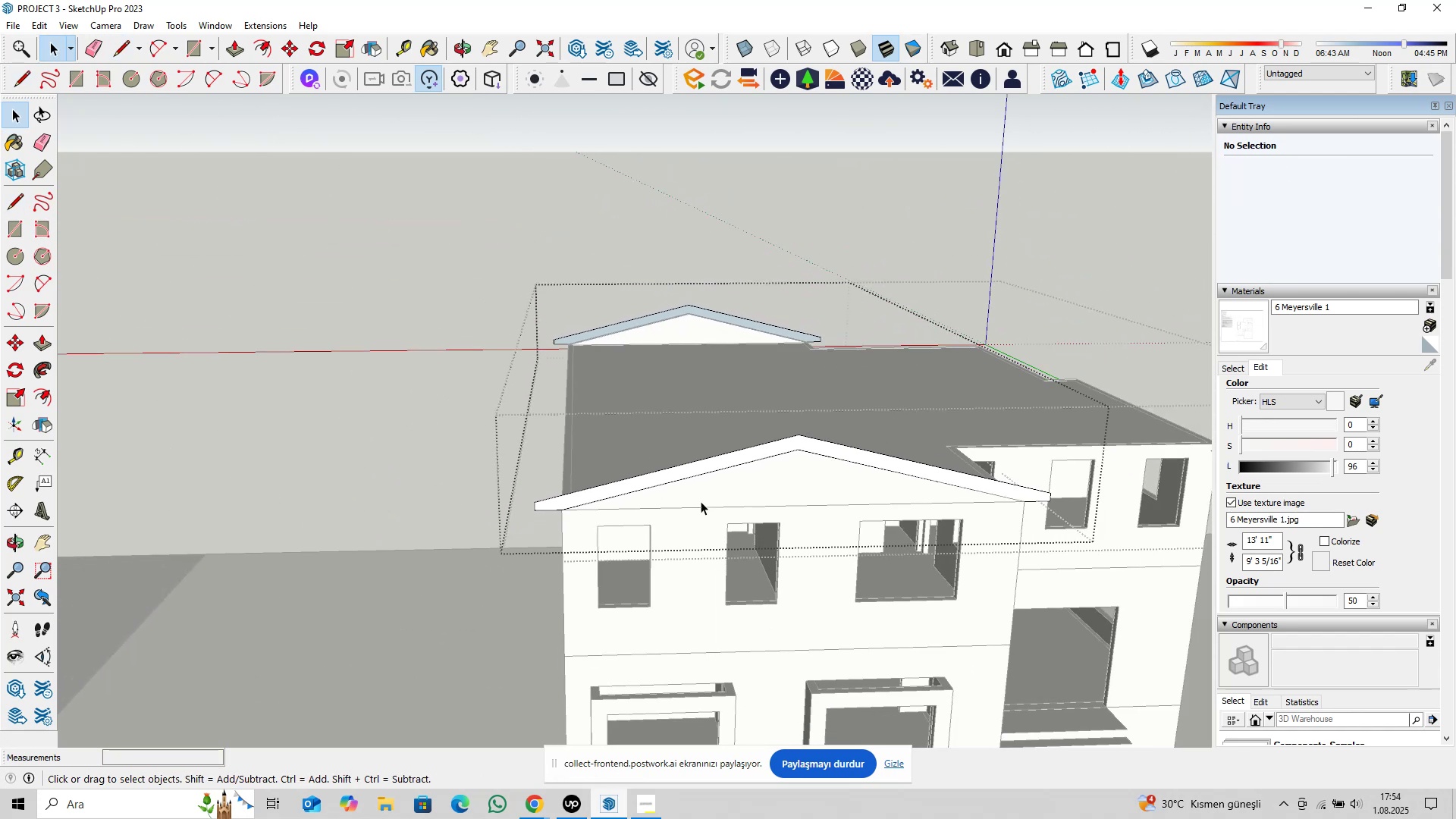 
hold_key(key=ShiftLeft, duration=0.45)
 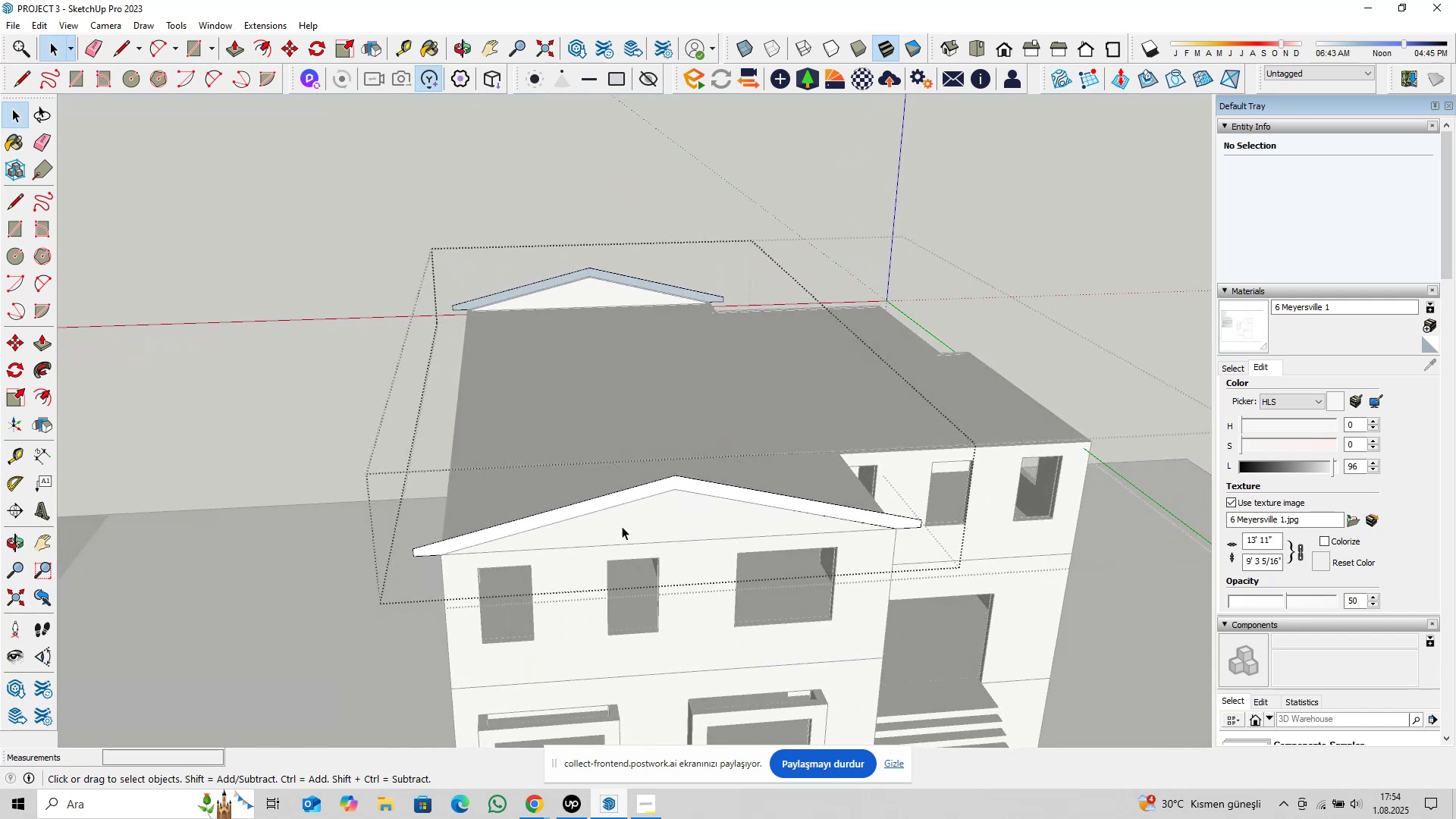 
scroll: coordinate [636, 522], scroll_direction: down, amount: 5.0
 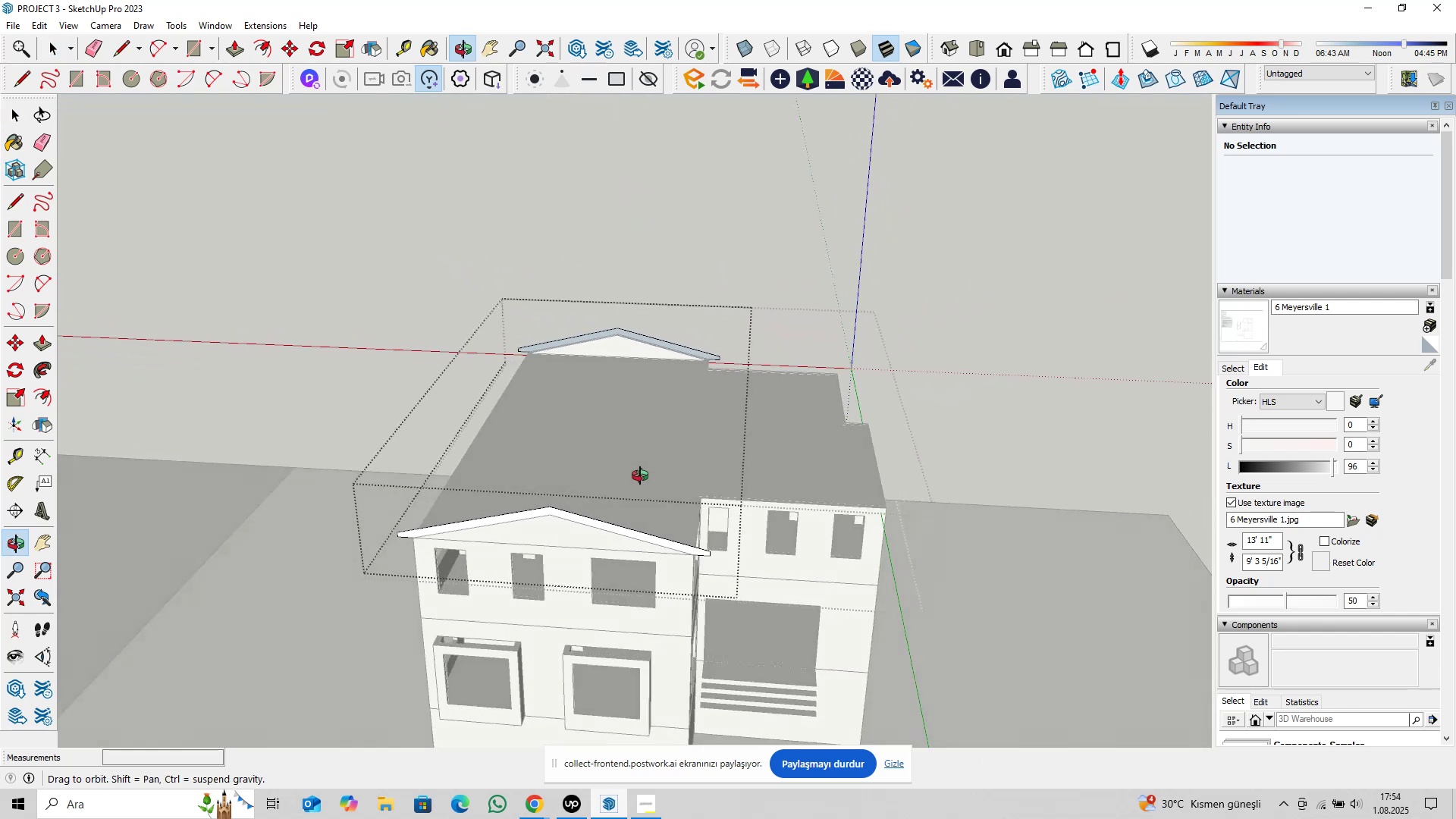 
hold_key(key=ShiftLeft, duration=0.51)
 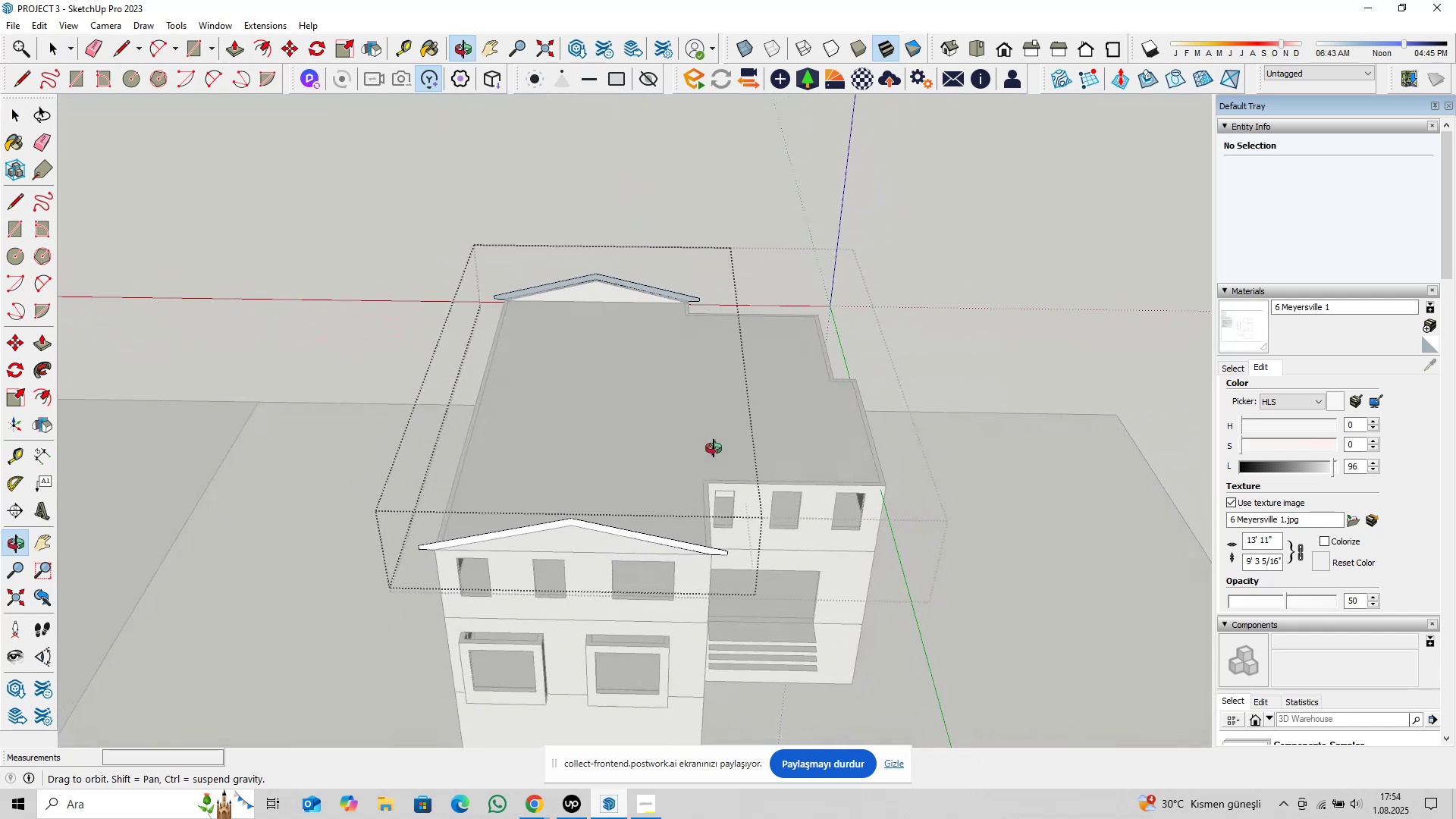 
hold_key(key=ShiftLeft, duration=0.4)
 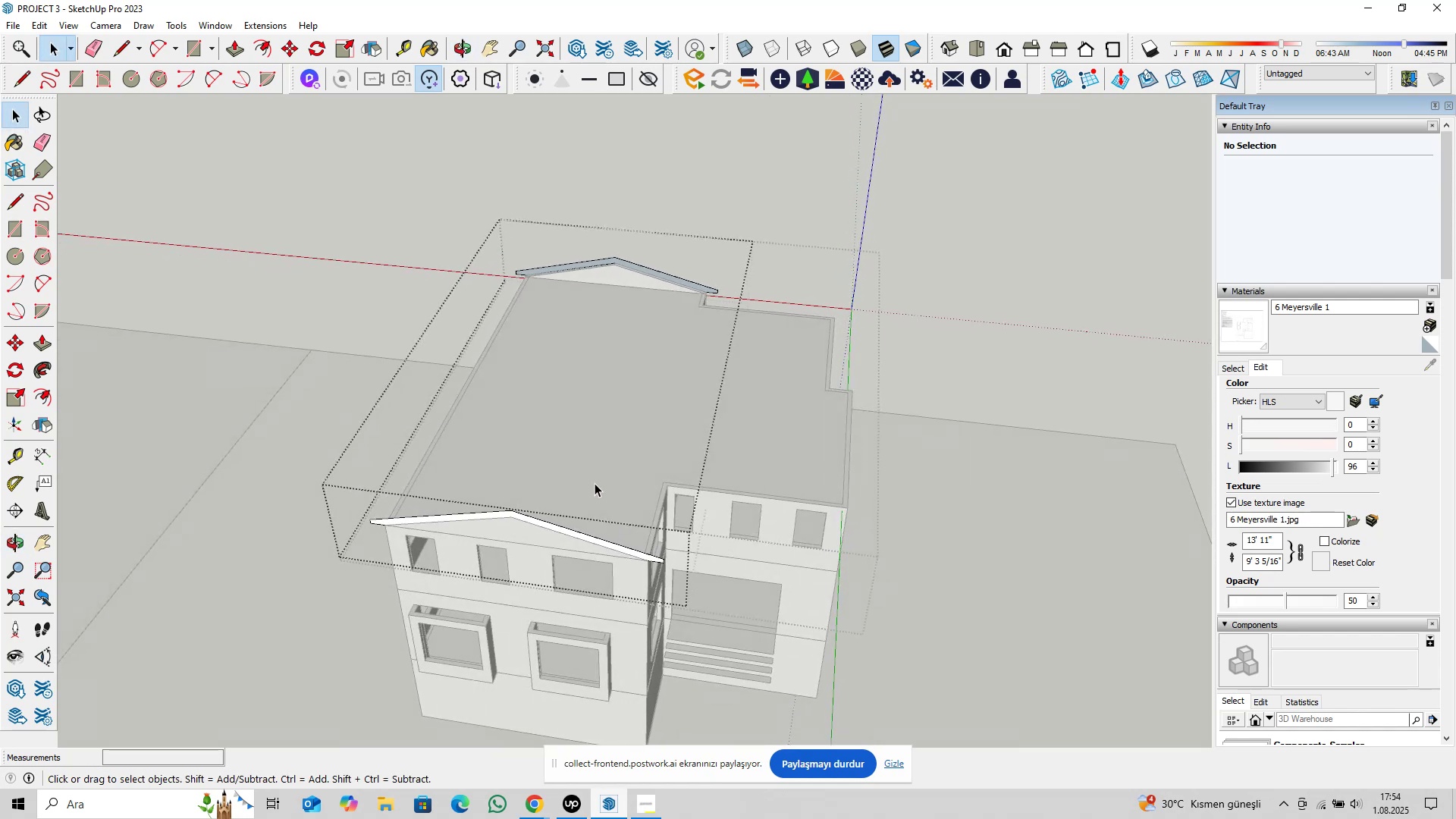 
scroll: coordinate [409, 530], scroll_direction: up, amount: 9.0
 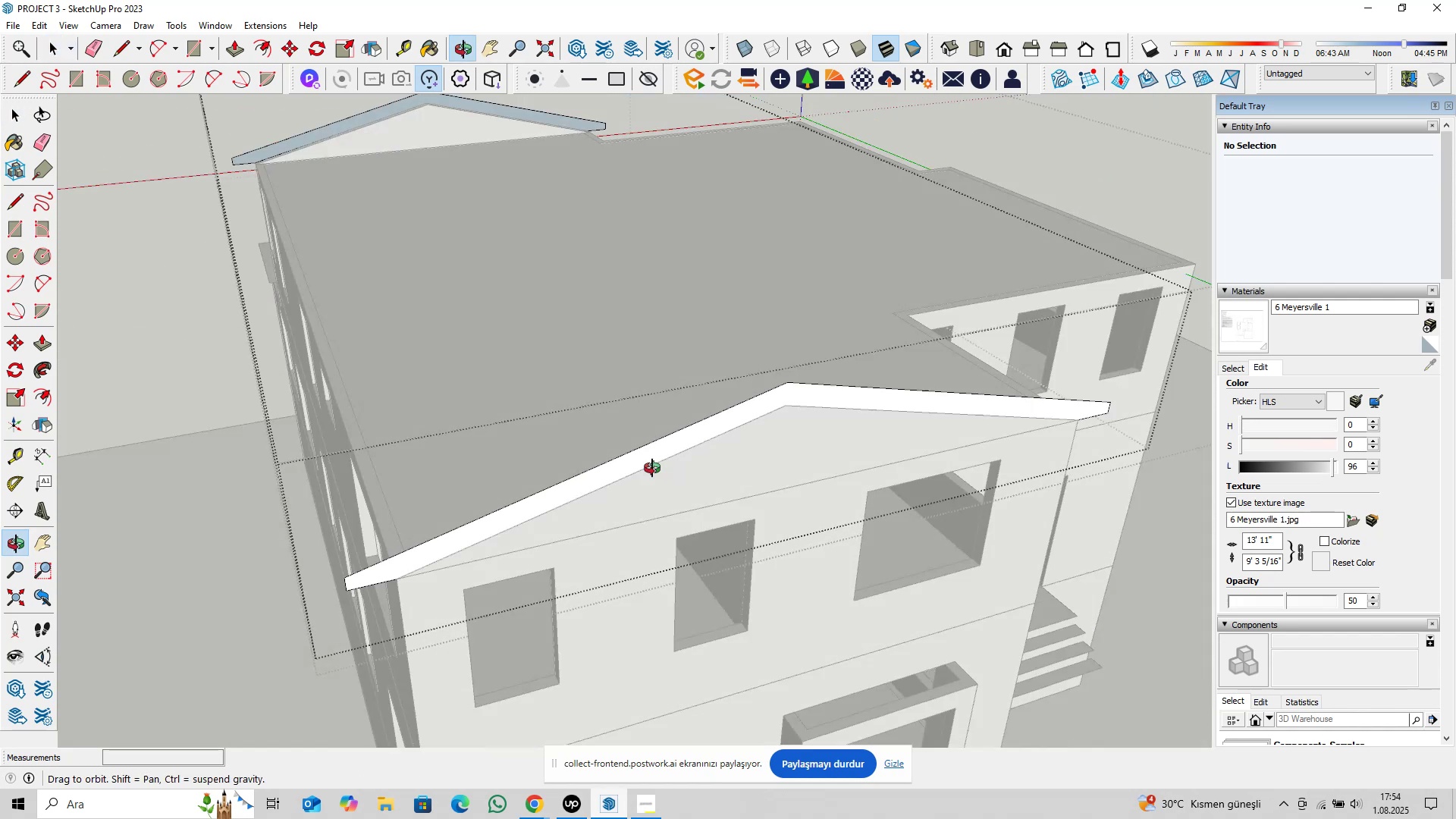 
key(Shift+ShiftLeft)
 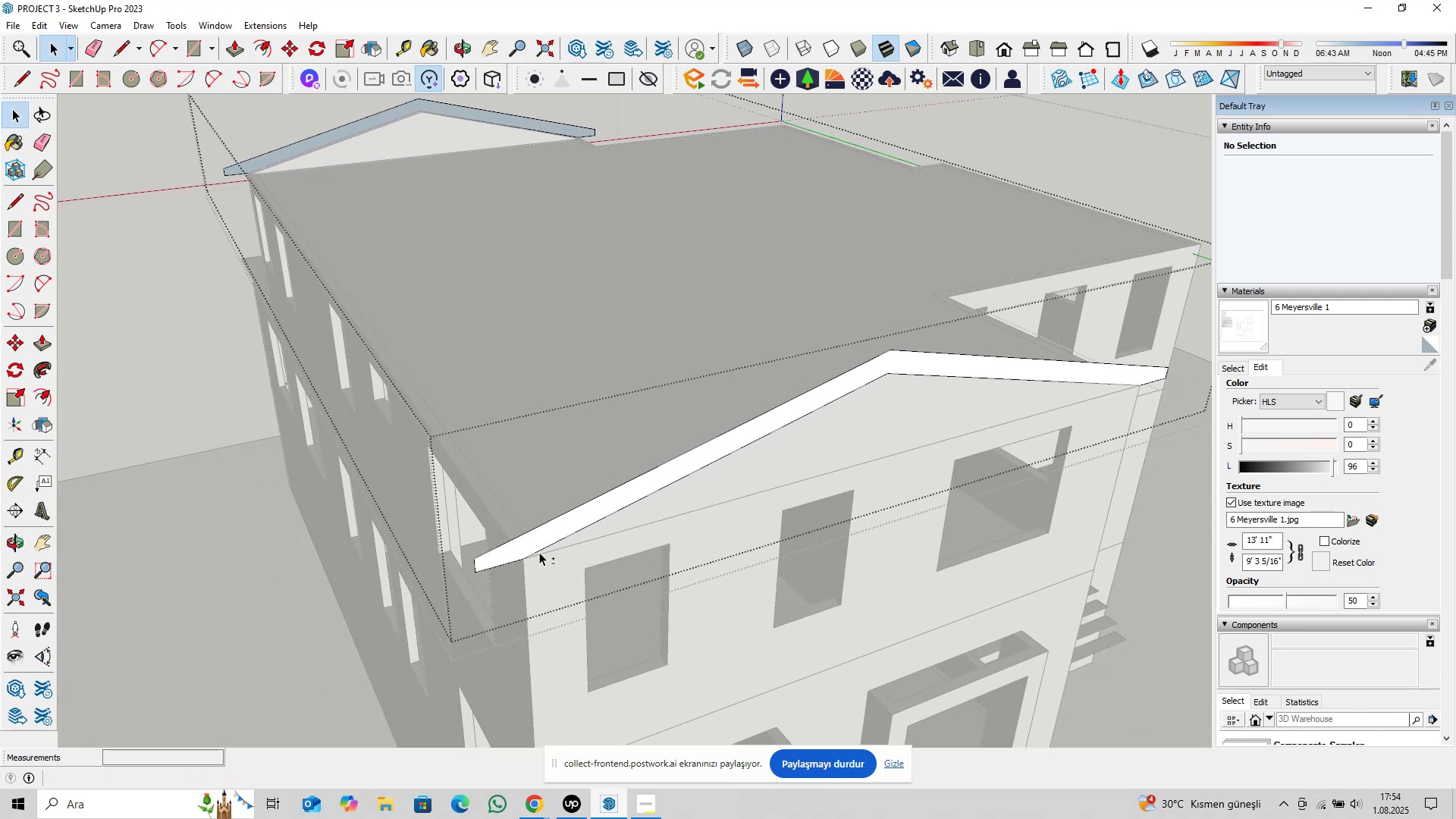 
scroll: coordinate [512, 563], scroll_direction: up, amount: 5.0
 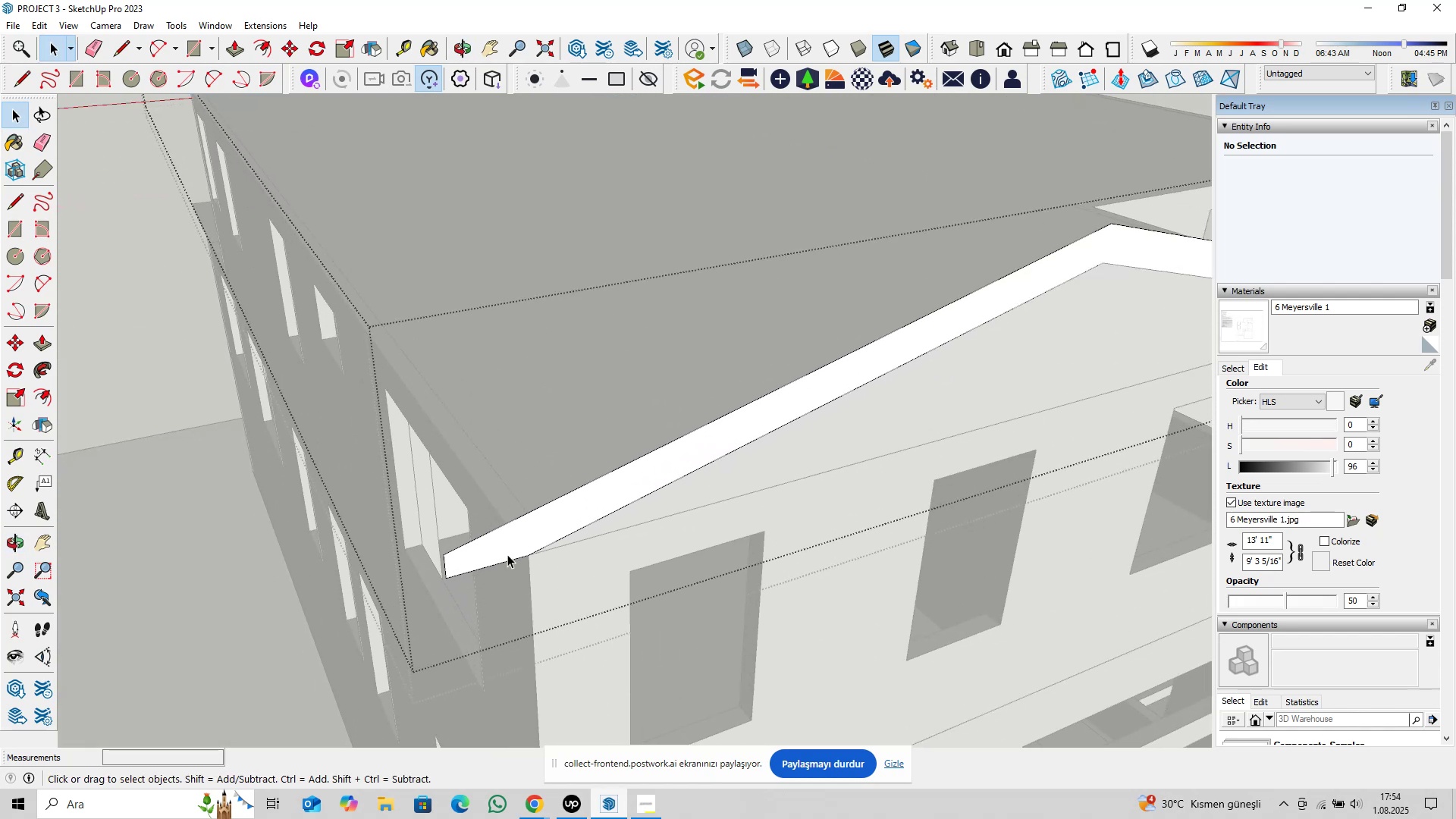 
left_click([507, 553])
 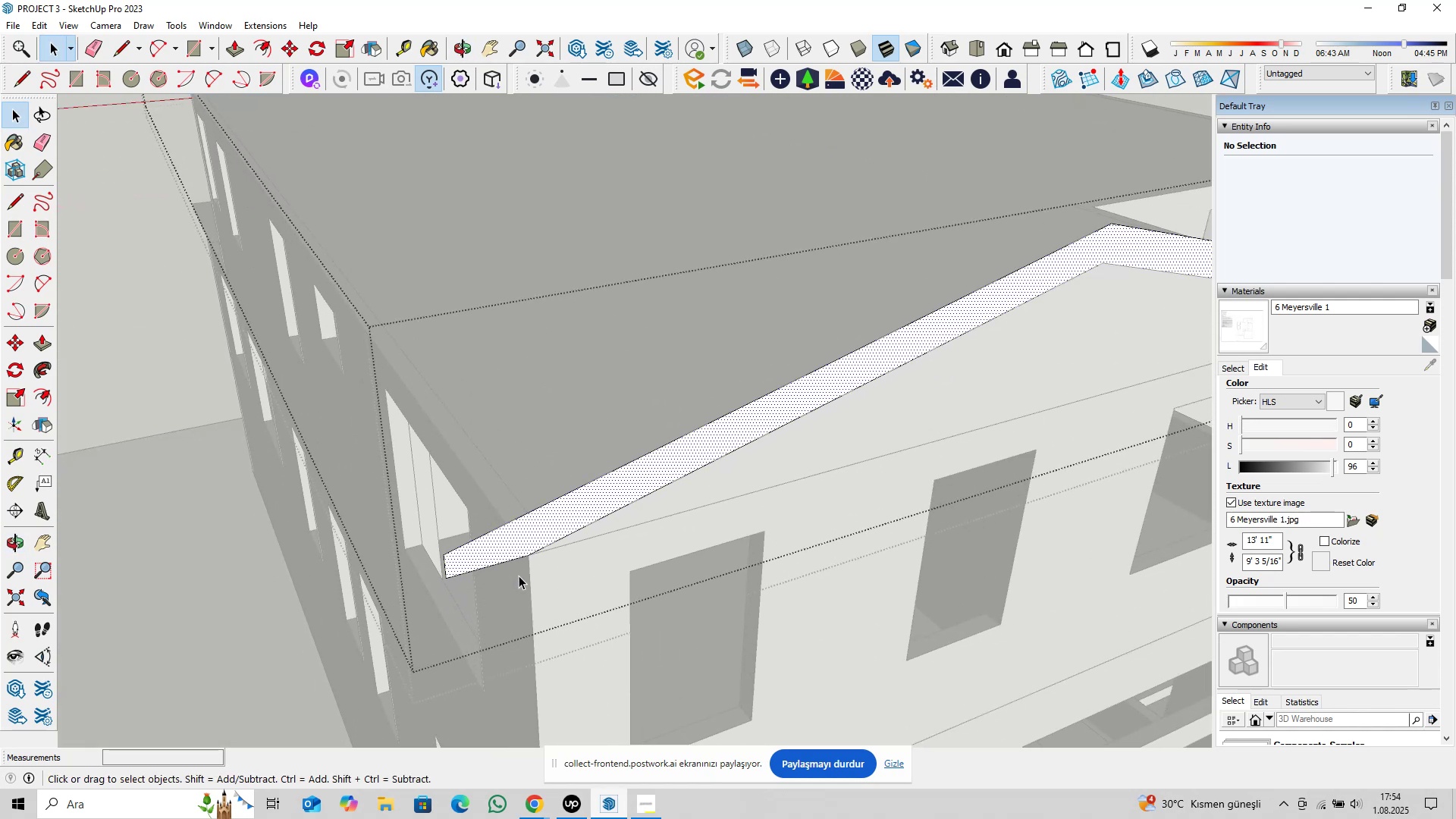 
type(pl)
 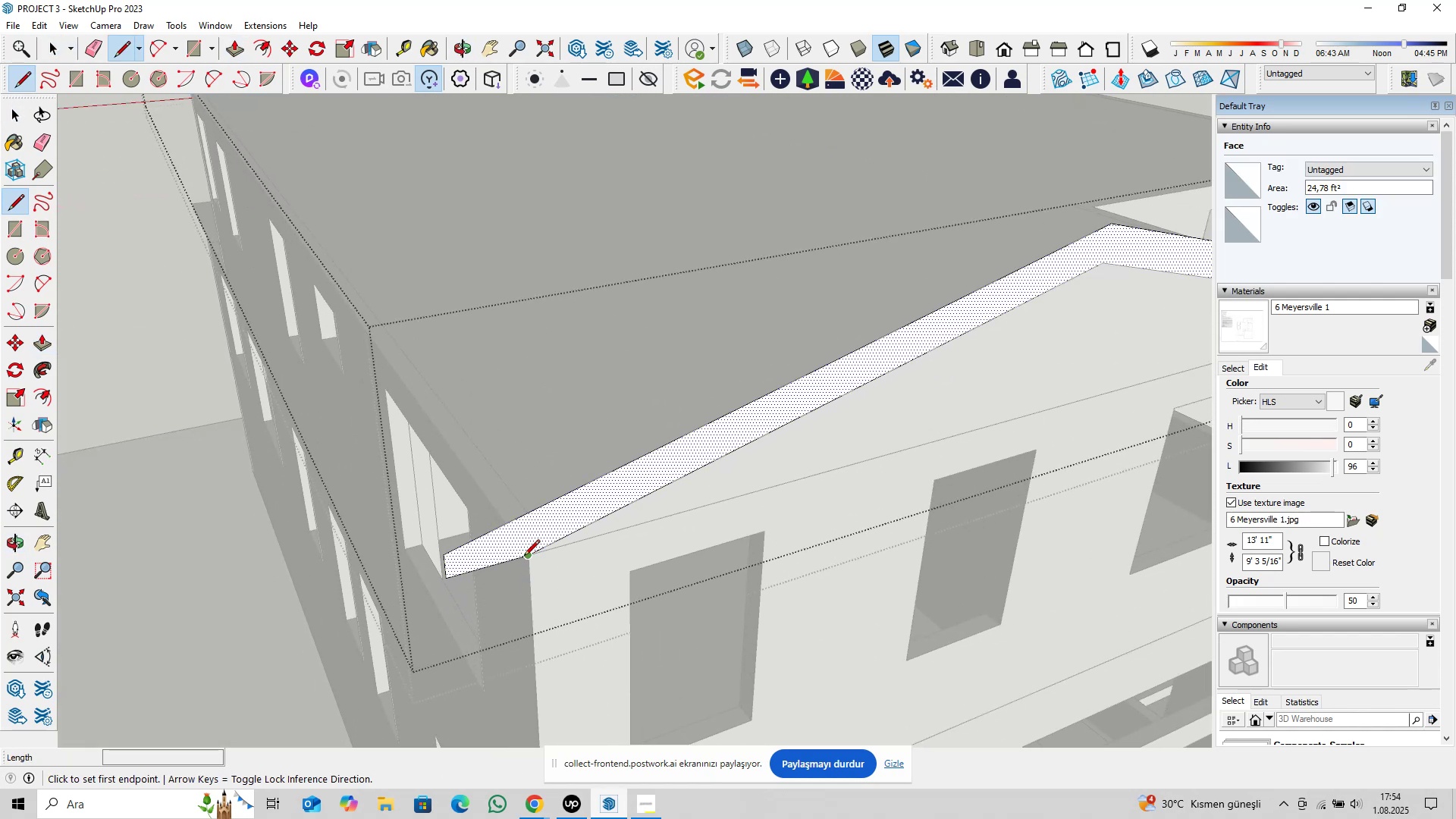 
left_click([524, 557])
 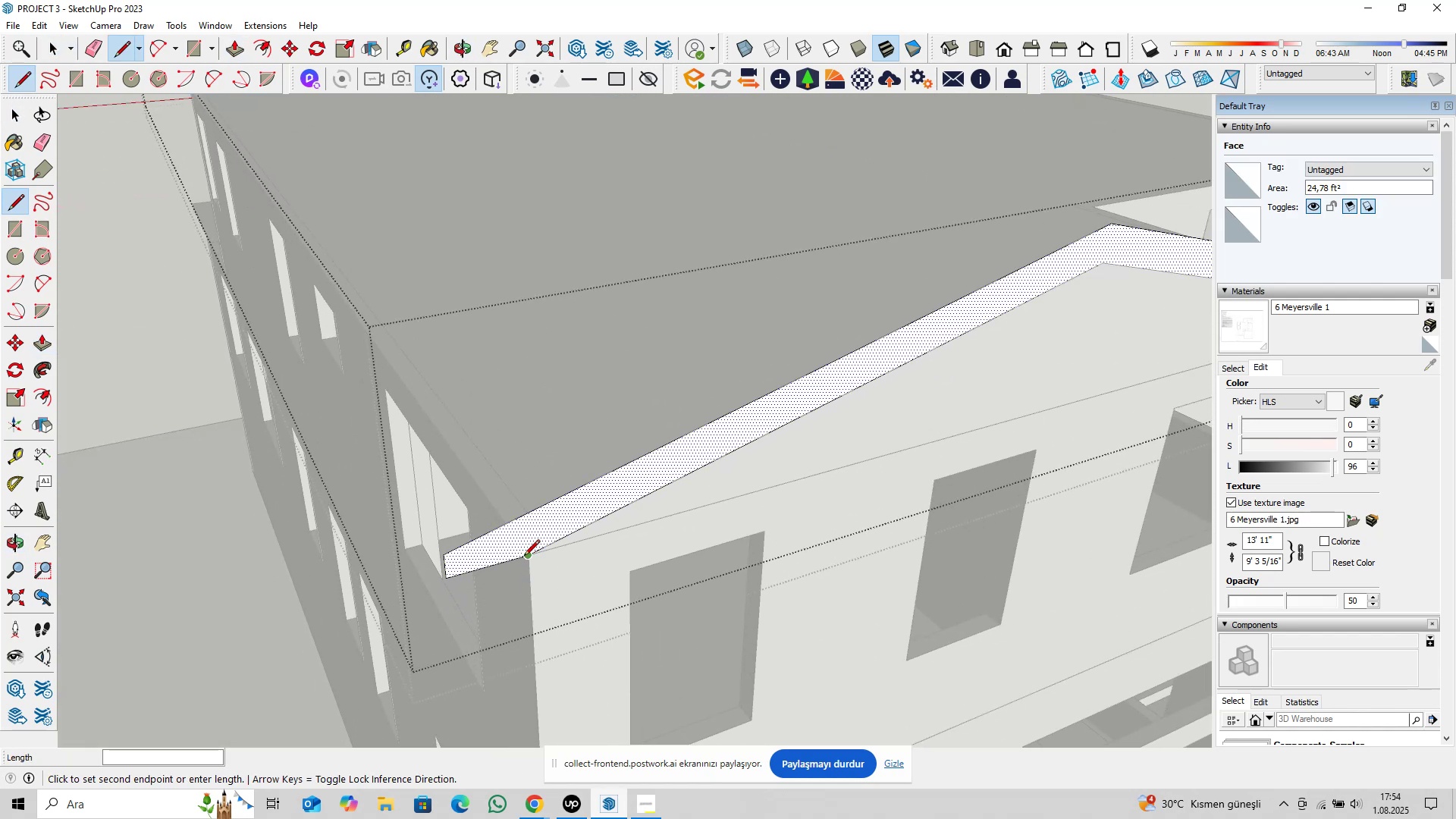 
key(ArrowLeft)
 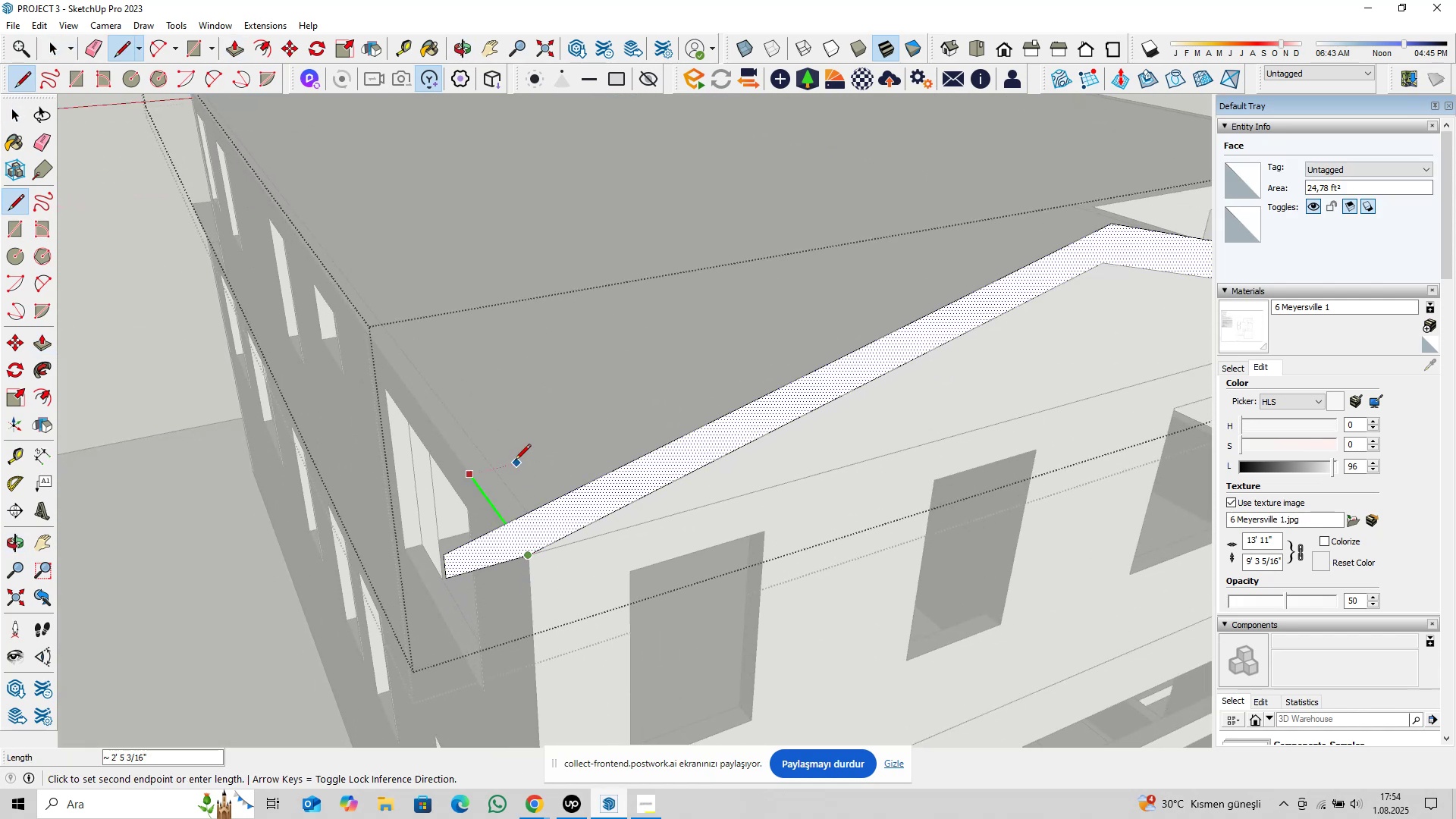 
scroll: coordinate [488, 411], scroll_direction: down, amount: 9.0
 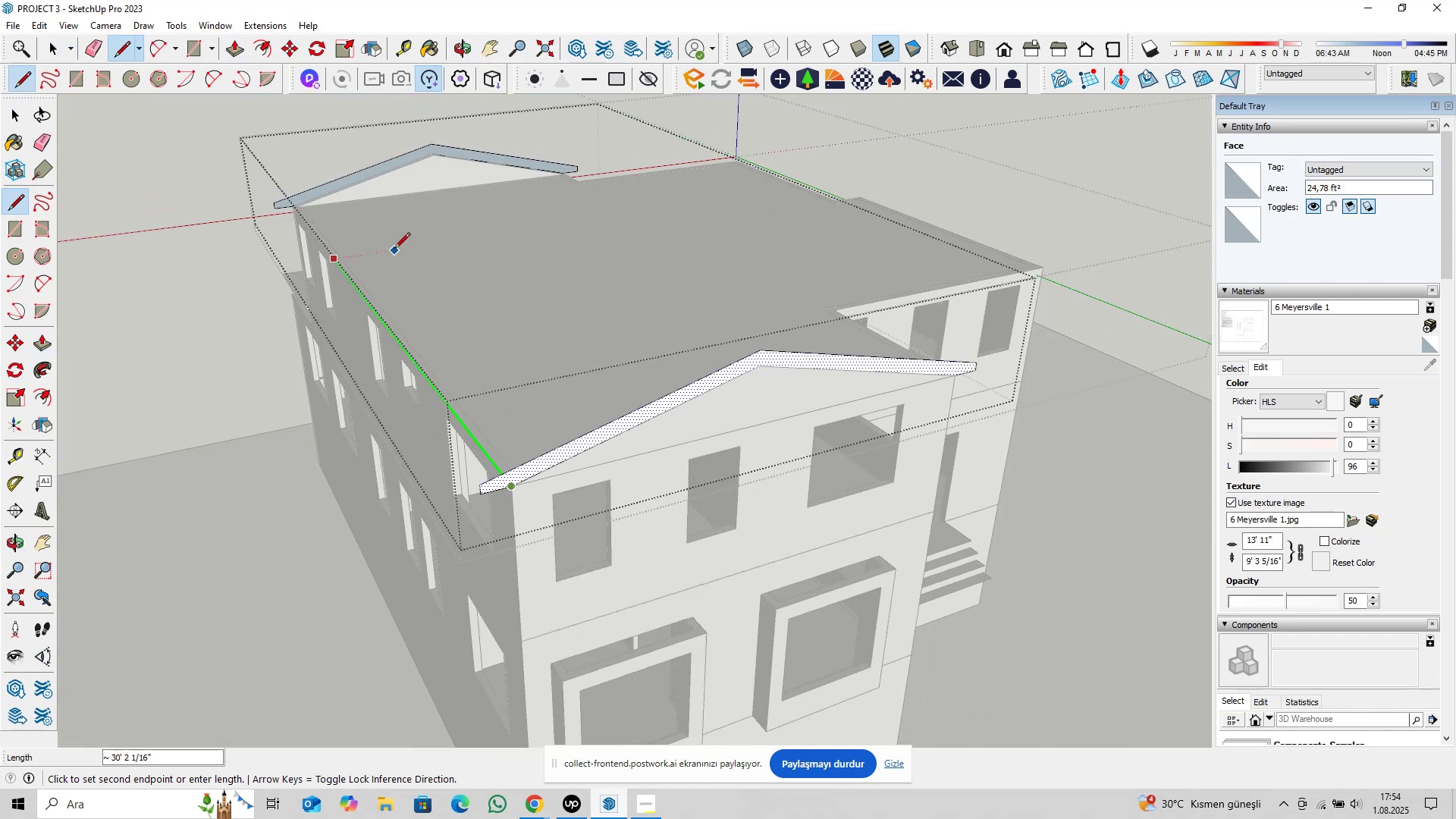 
key(Shift+ShiftLeft)
 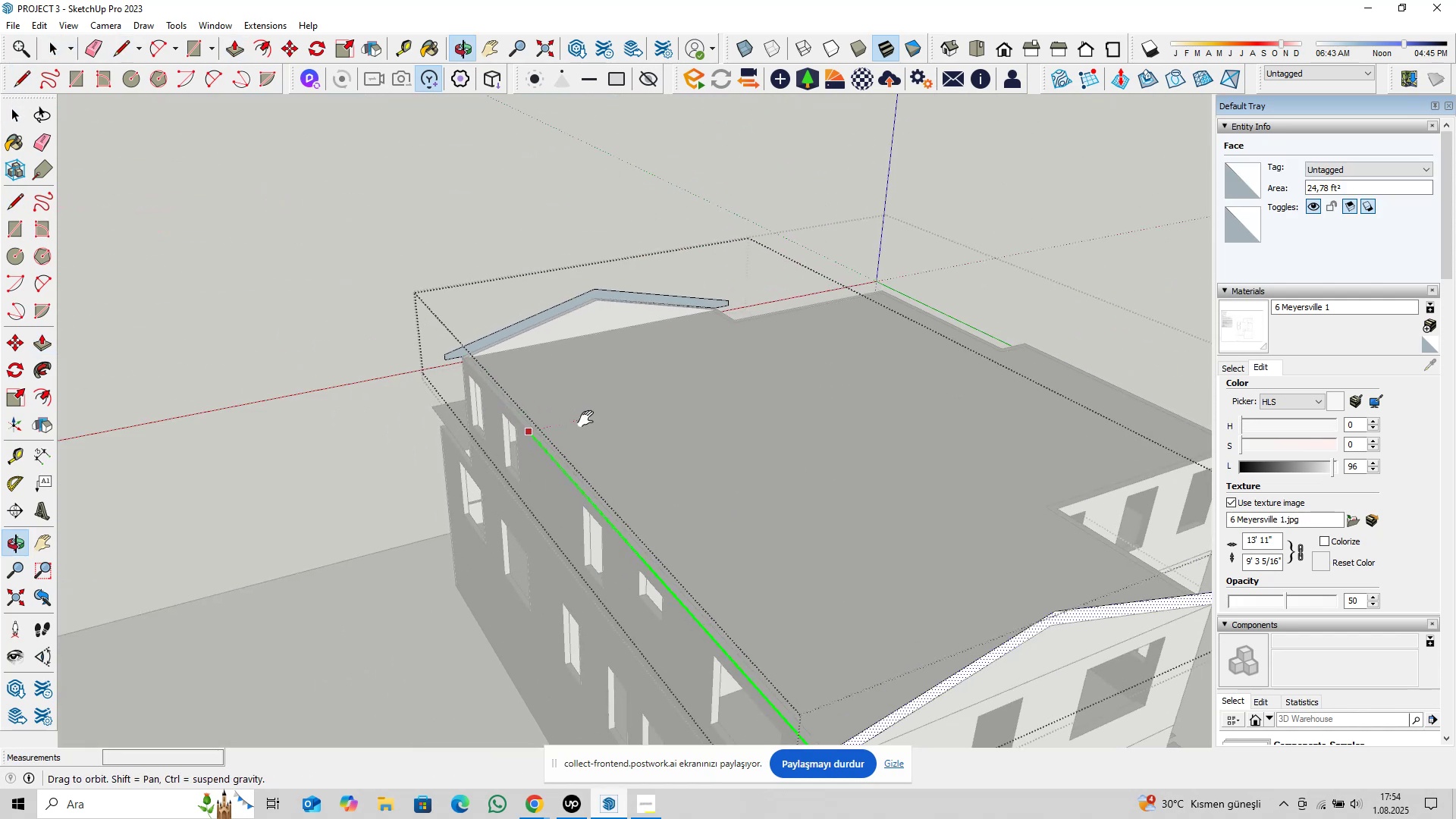 
scroll: coordinate [431, 352], scroll_direction: up, amount: 11.0
 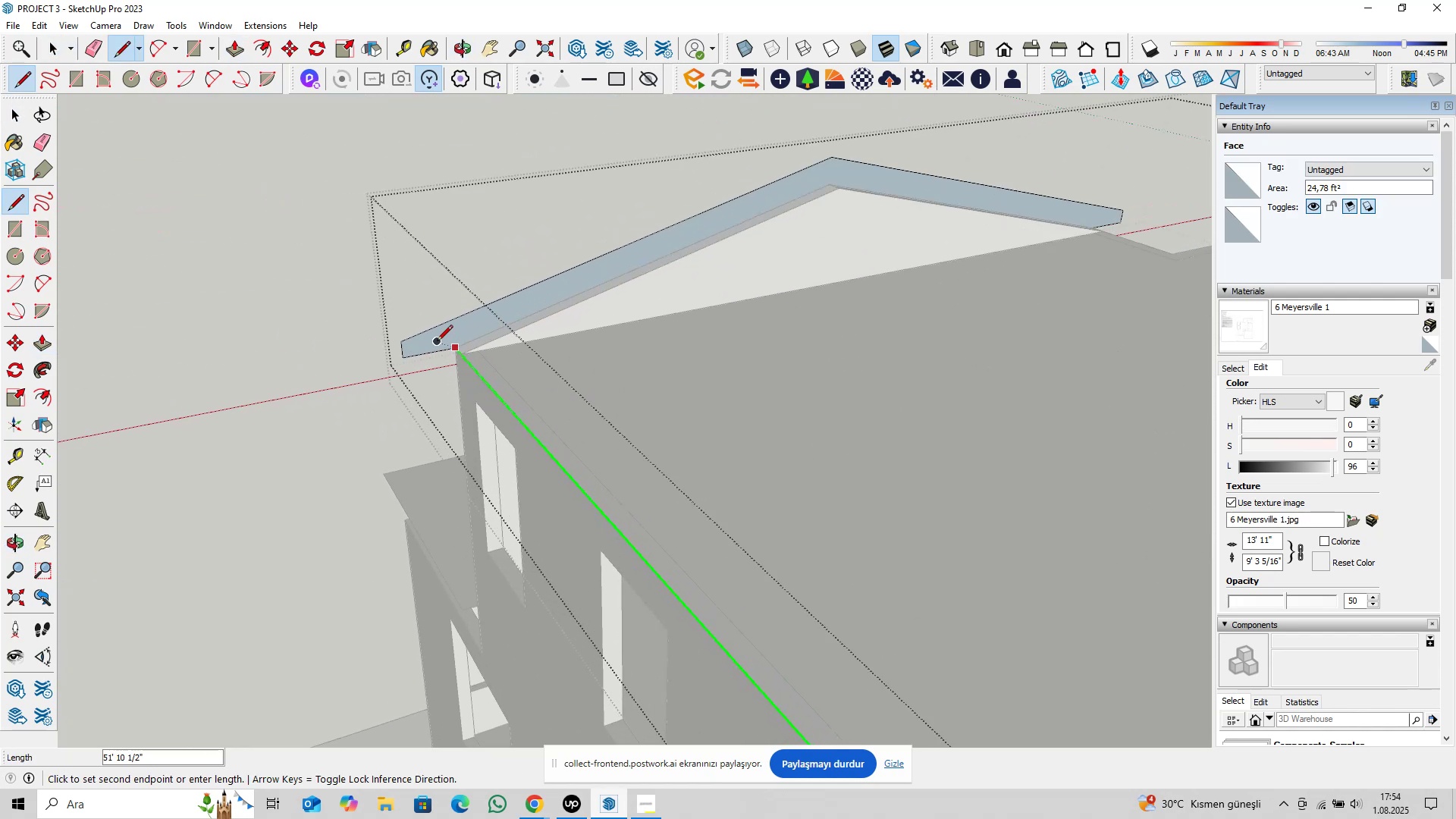 
left_click([438, 341])
 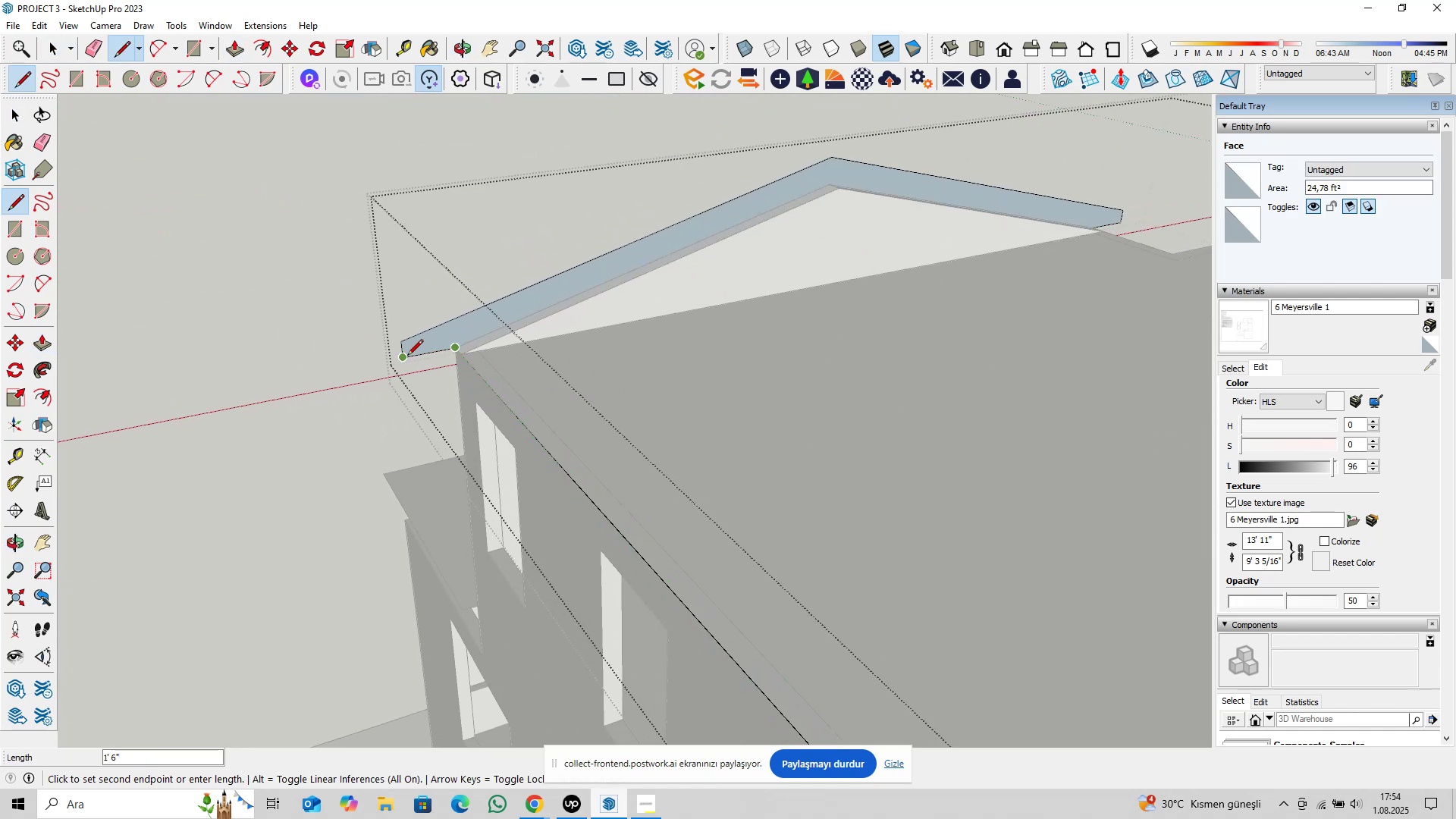 
key(Escape)
 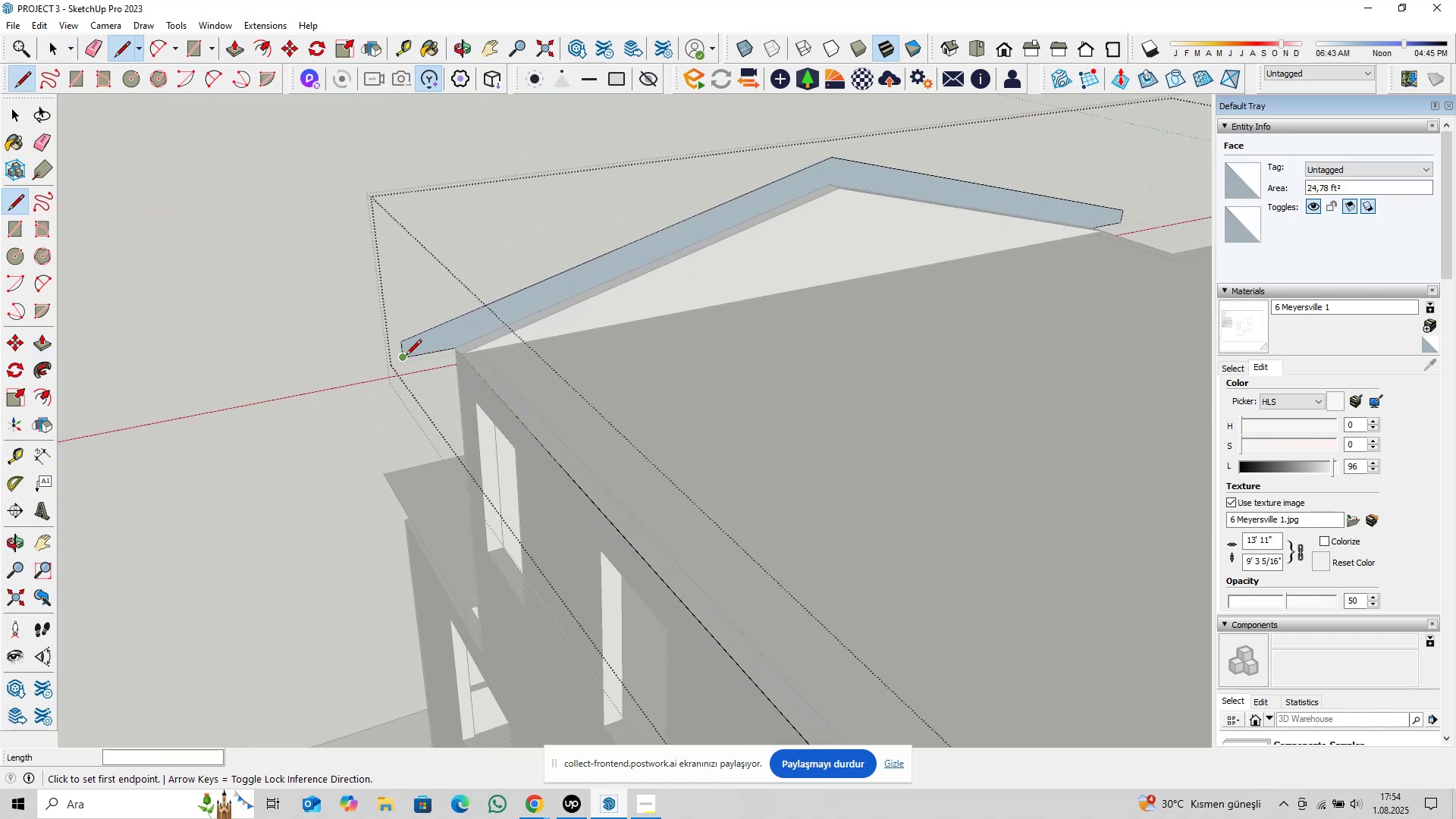 
left_click([406, 356])
 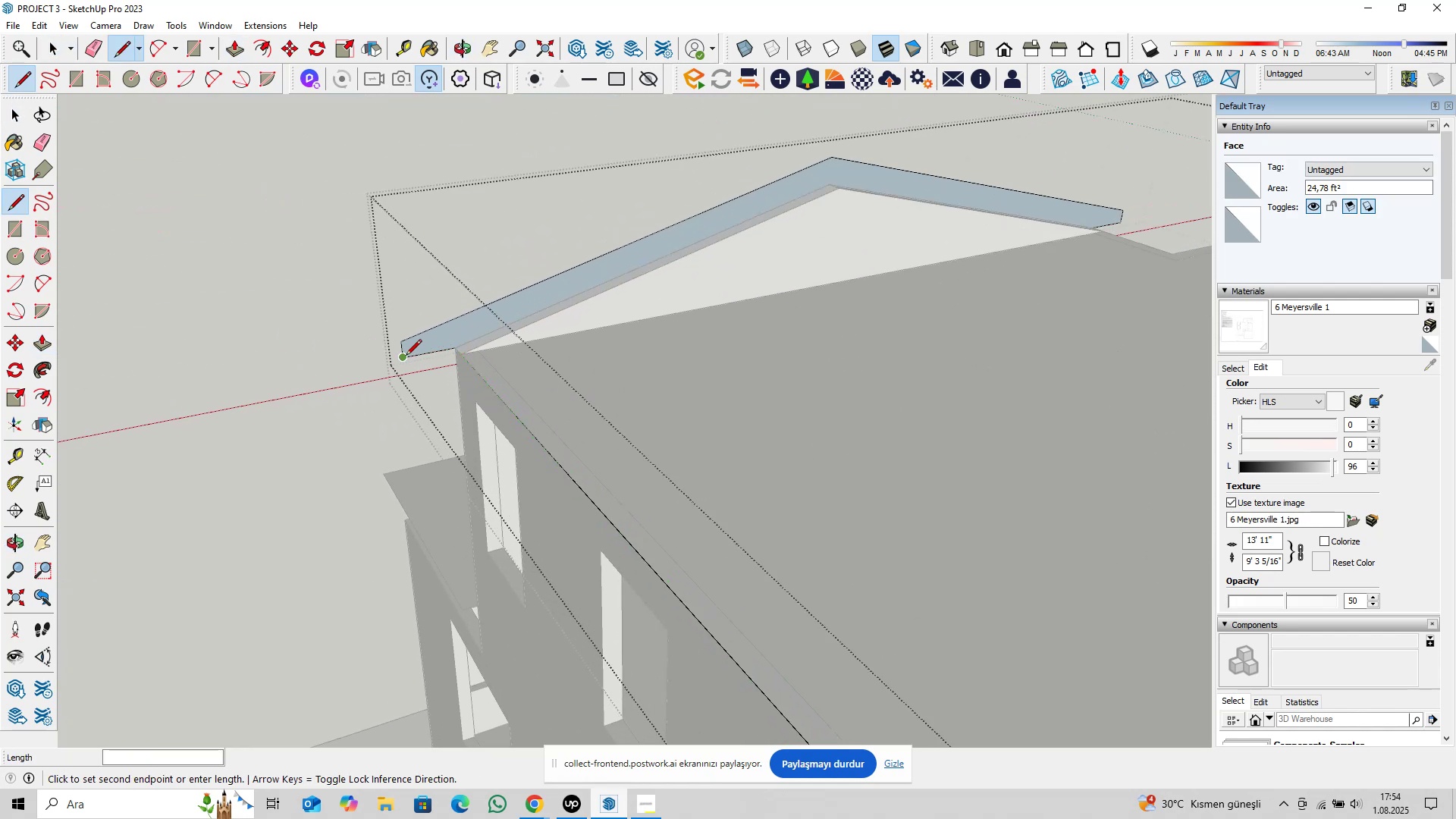 
key(ArrowLeft)
 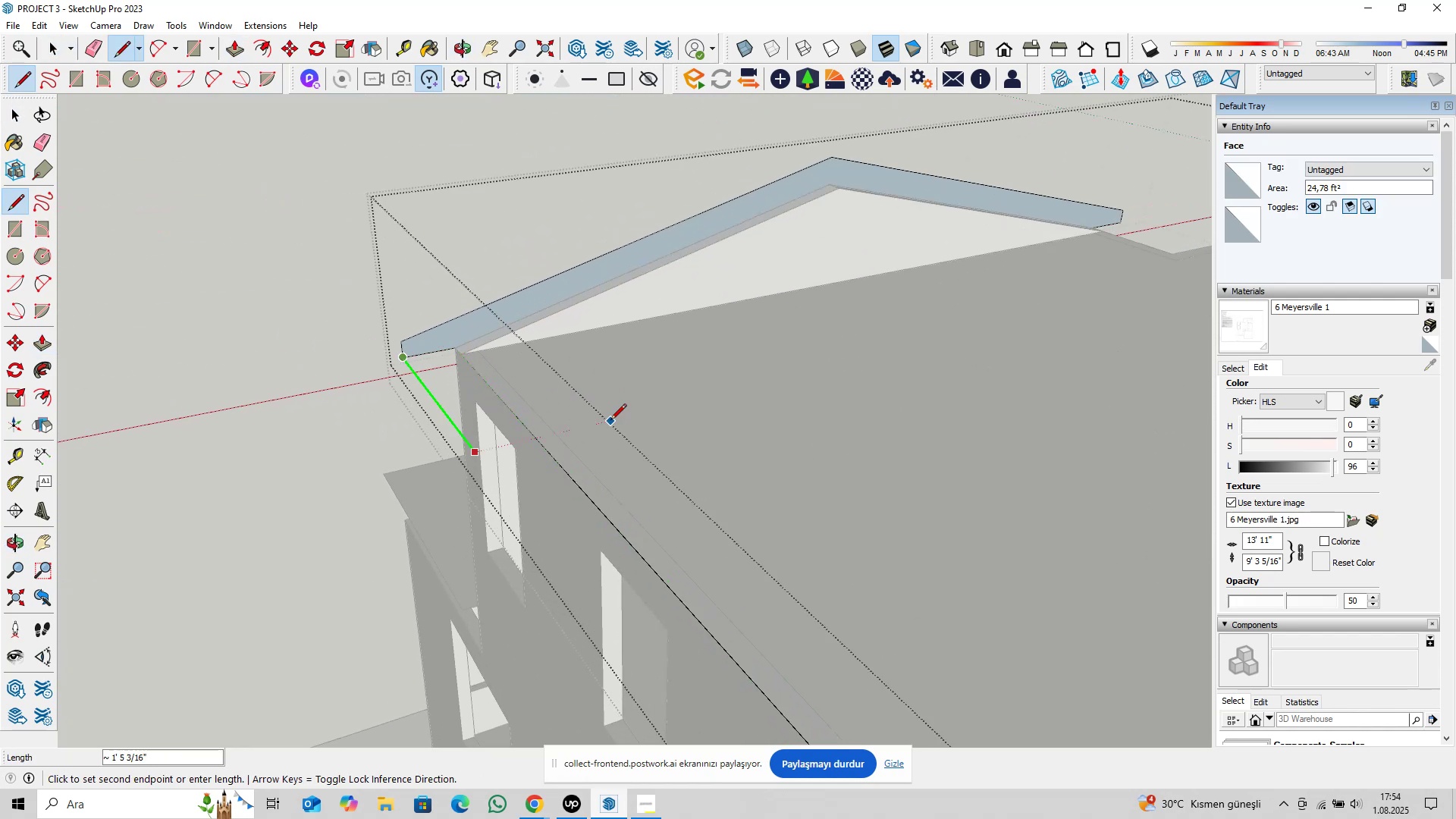 
scroll: coordinate [673, 490], scroll_direction: down, amount: 10.0
 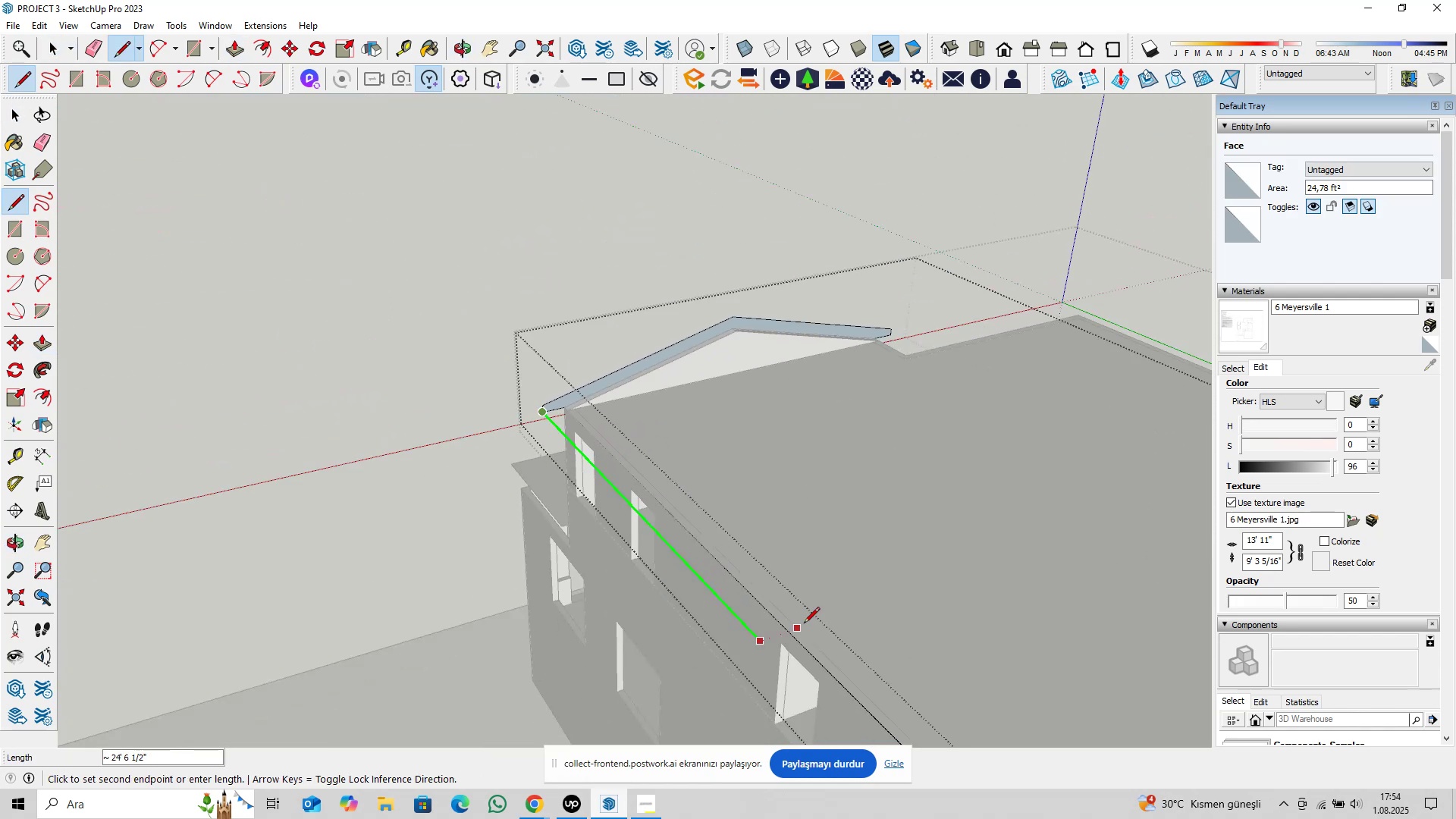 
key(Shift+ShiftLeft)
 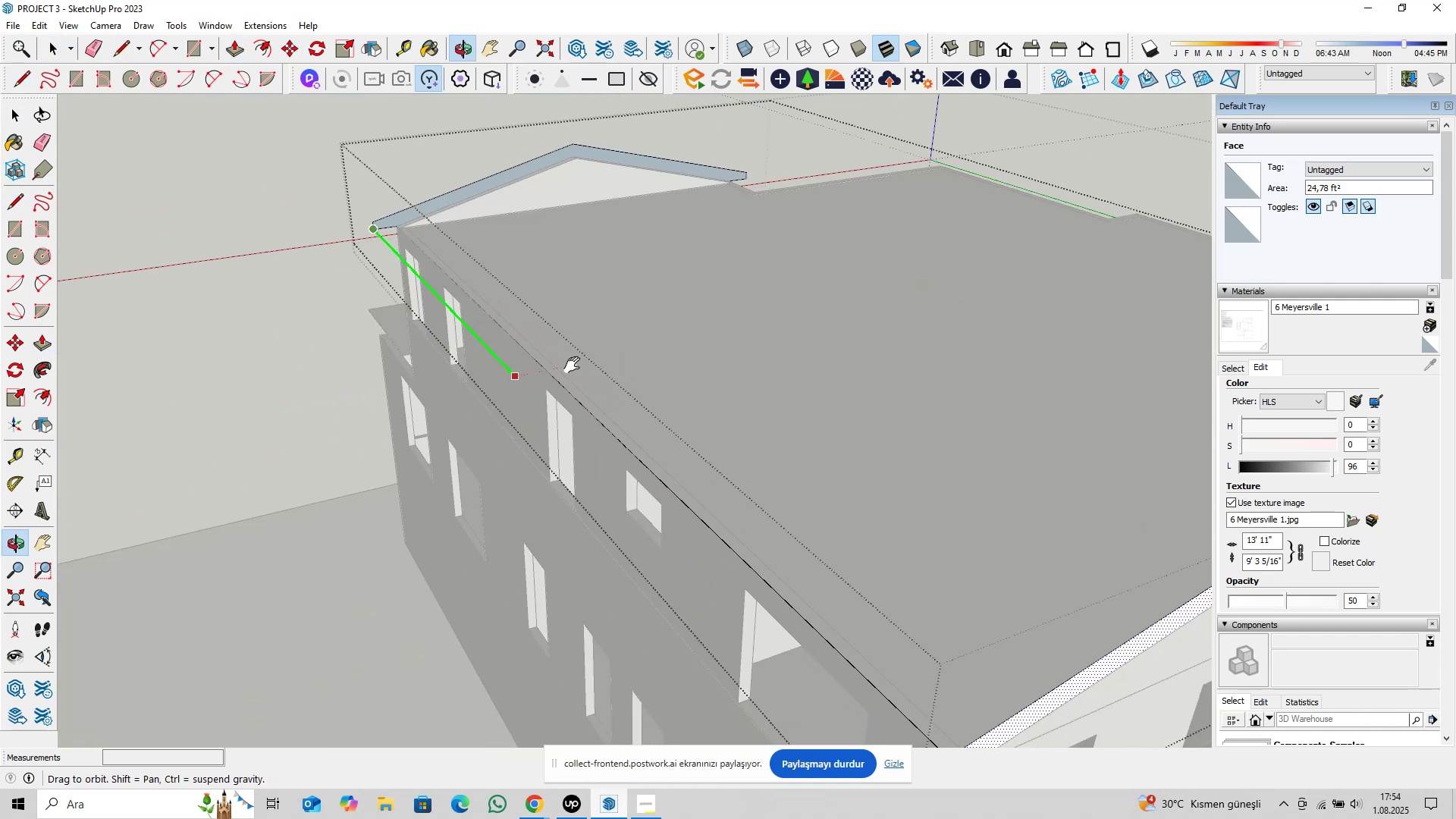 
hold_key(key=ShiftLeft, duration=0.32)
 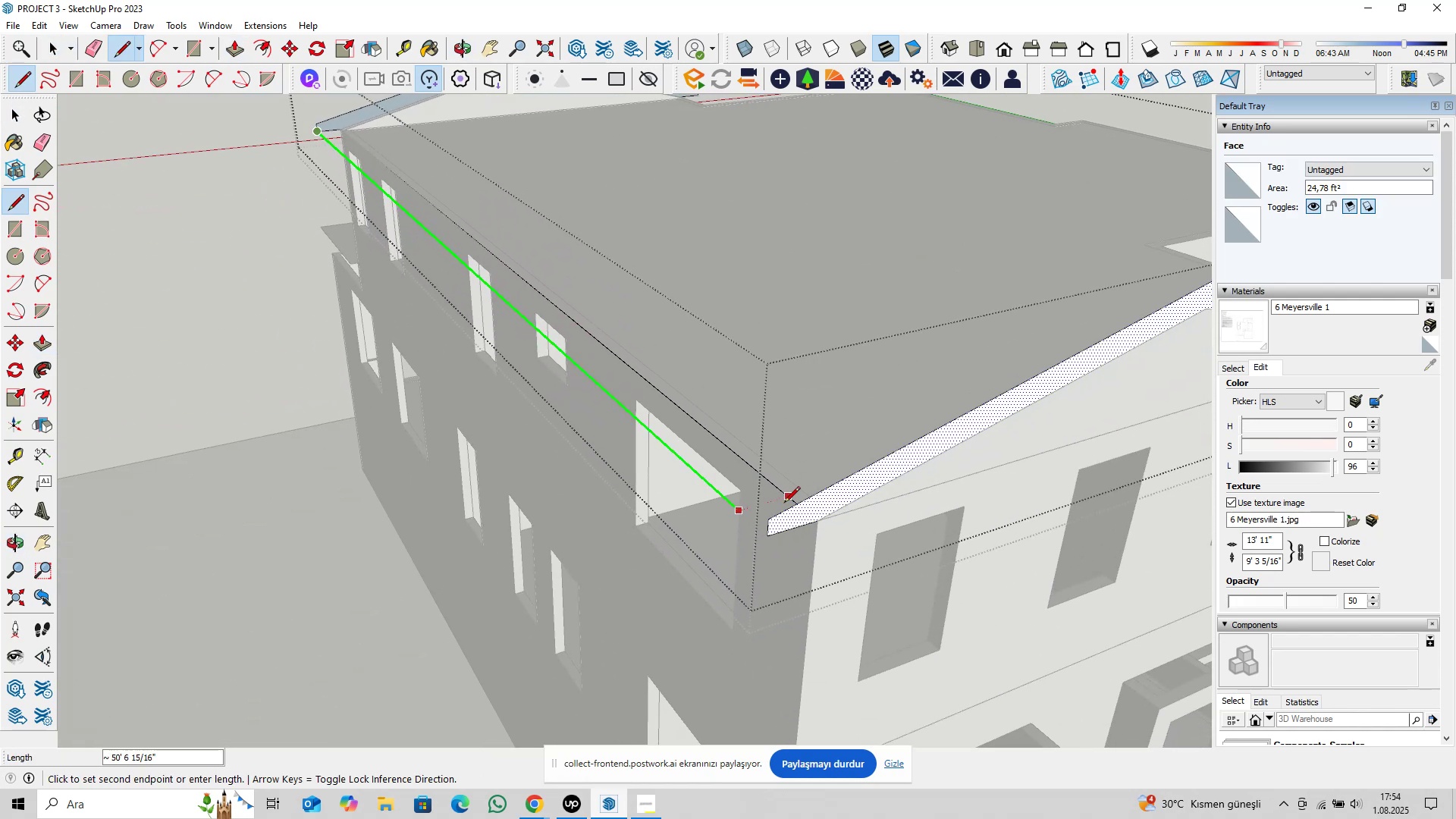 
scroll: coordinate [777, 533], scroll_direction: up, amount: 4.0
 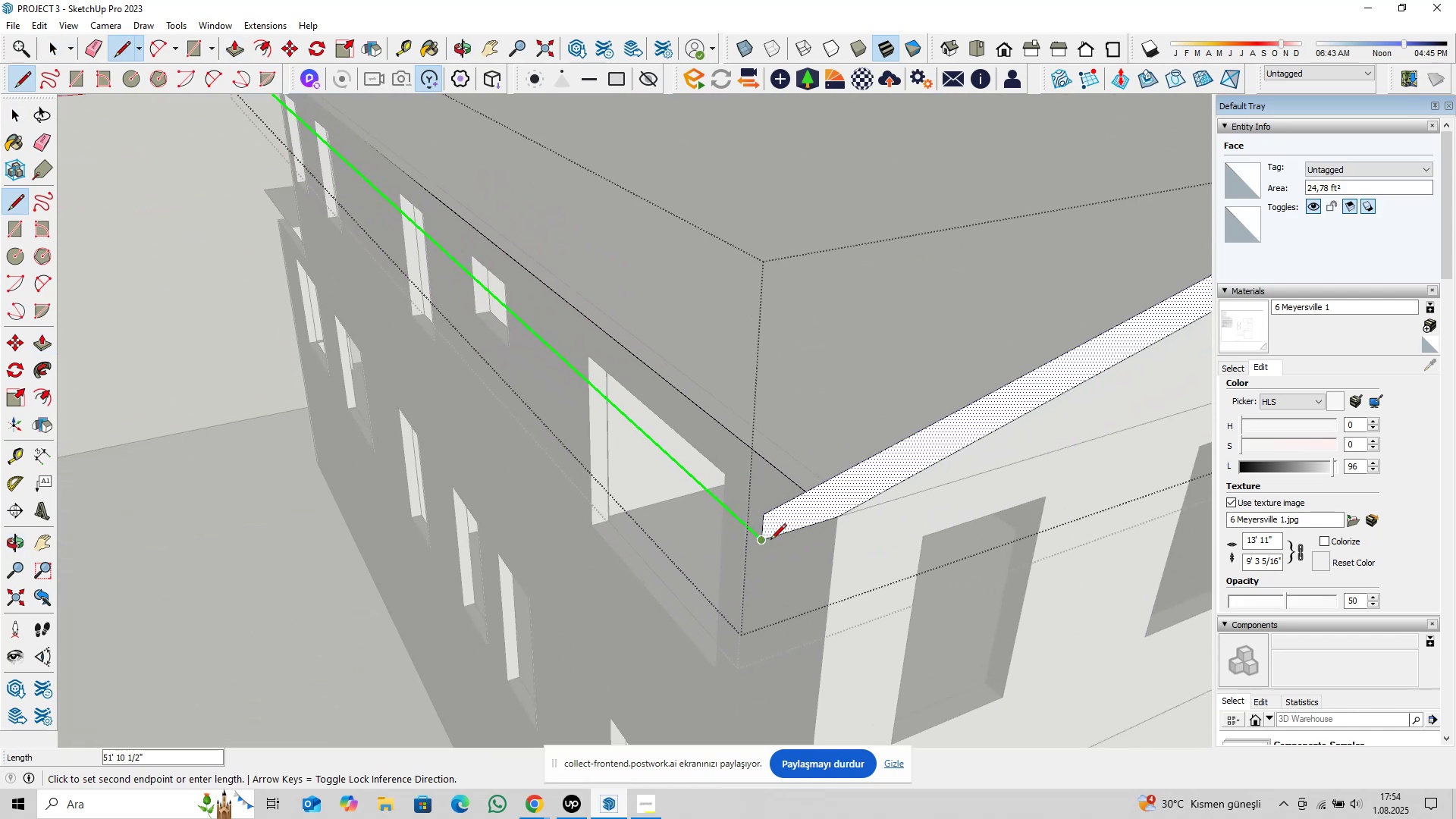 
left_click([770, 541])
 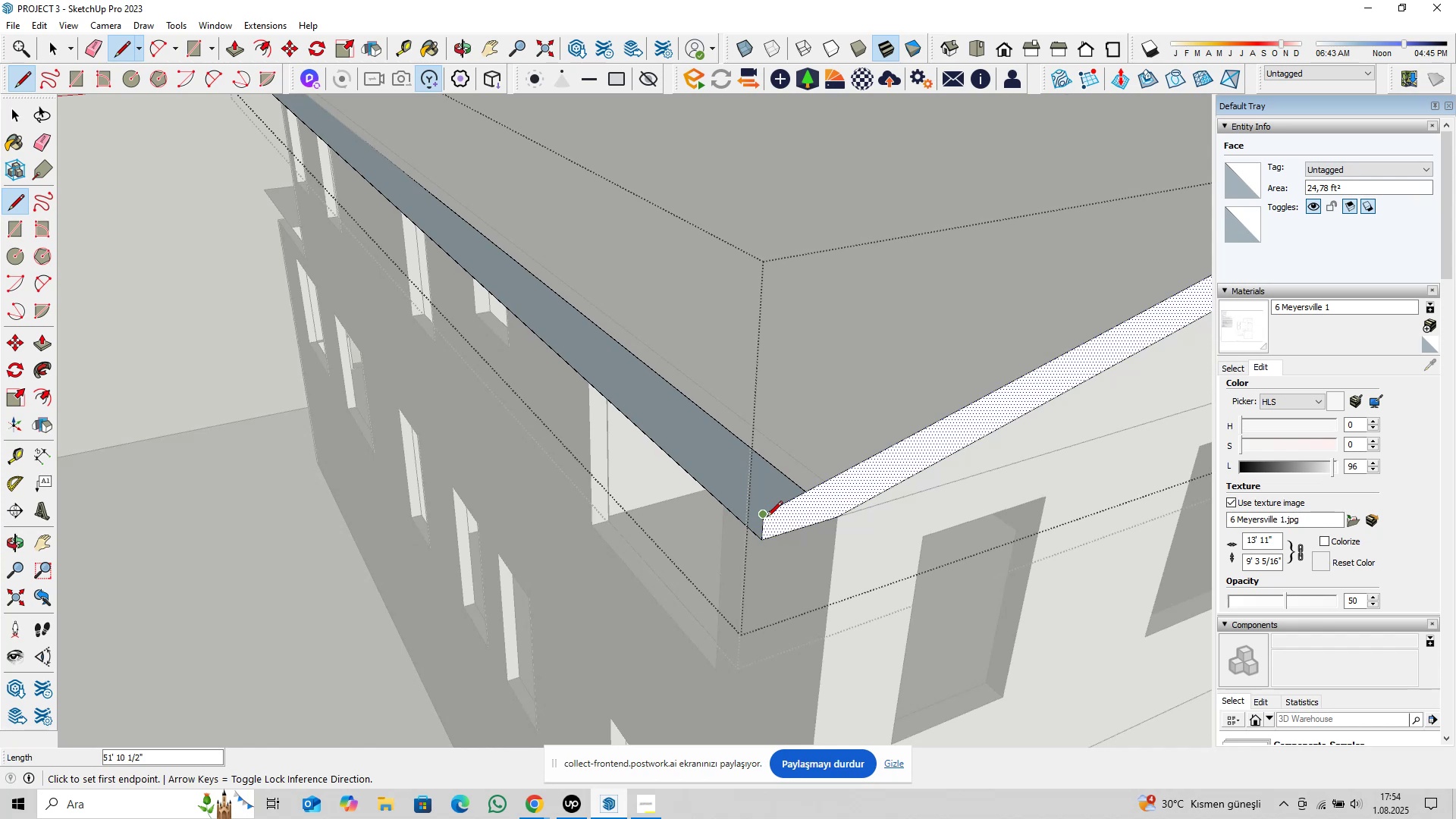 
left_click([767, 518])
 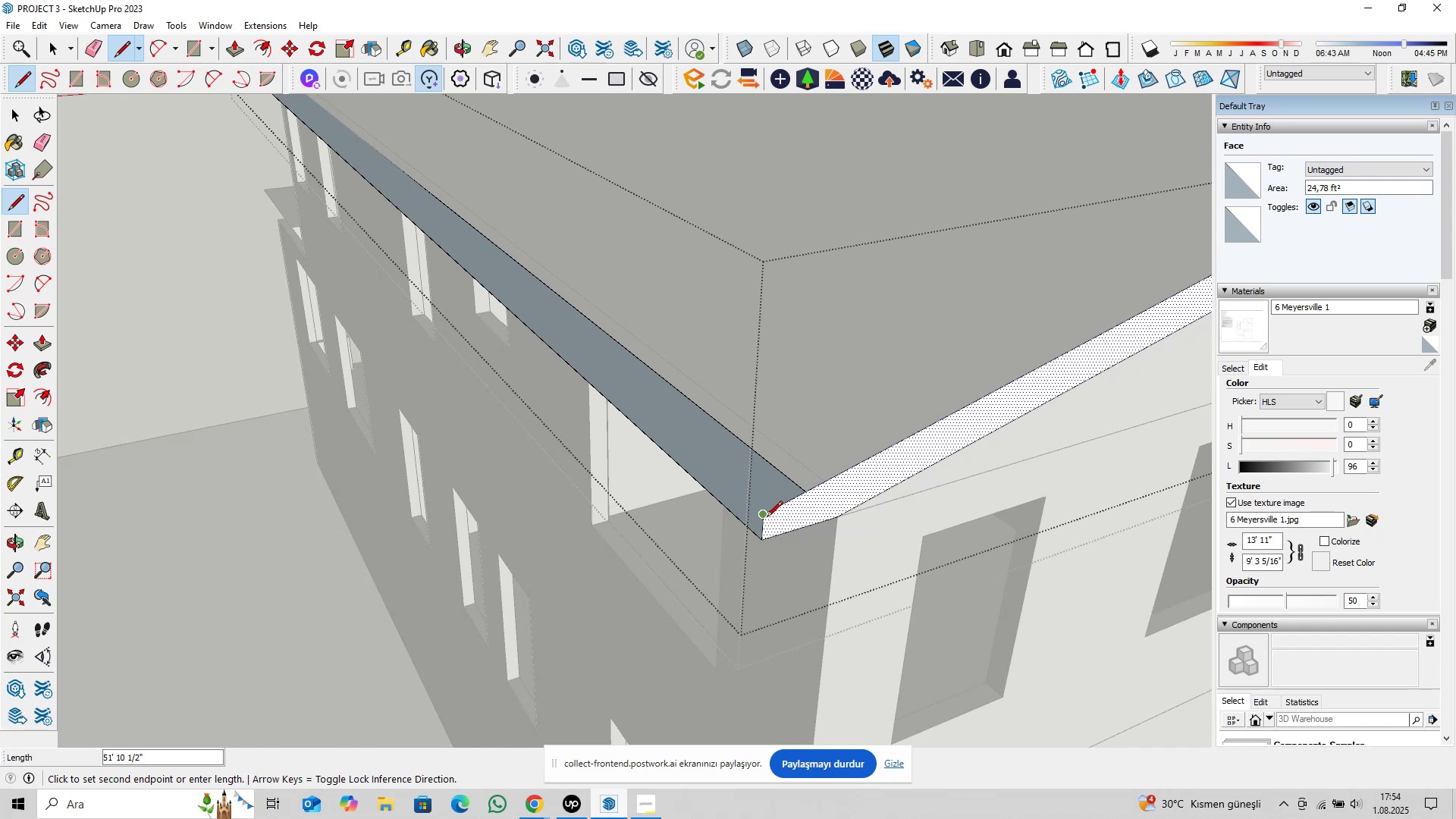 
key(ArrowLeft)
 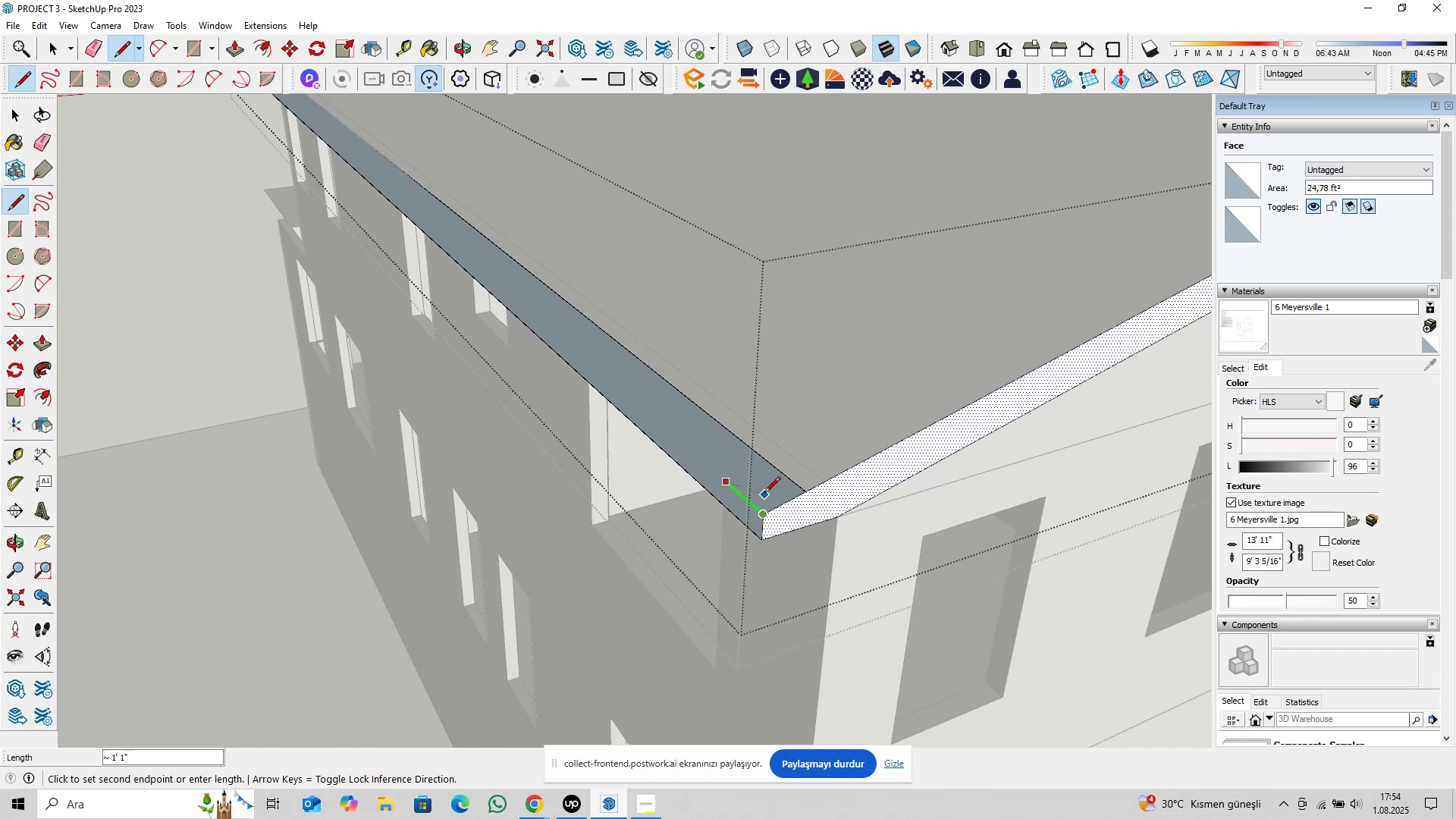 
scroll: coordinate [753, 475], scroll_direction: down, amount: 4.0
 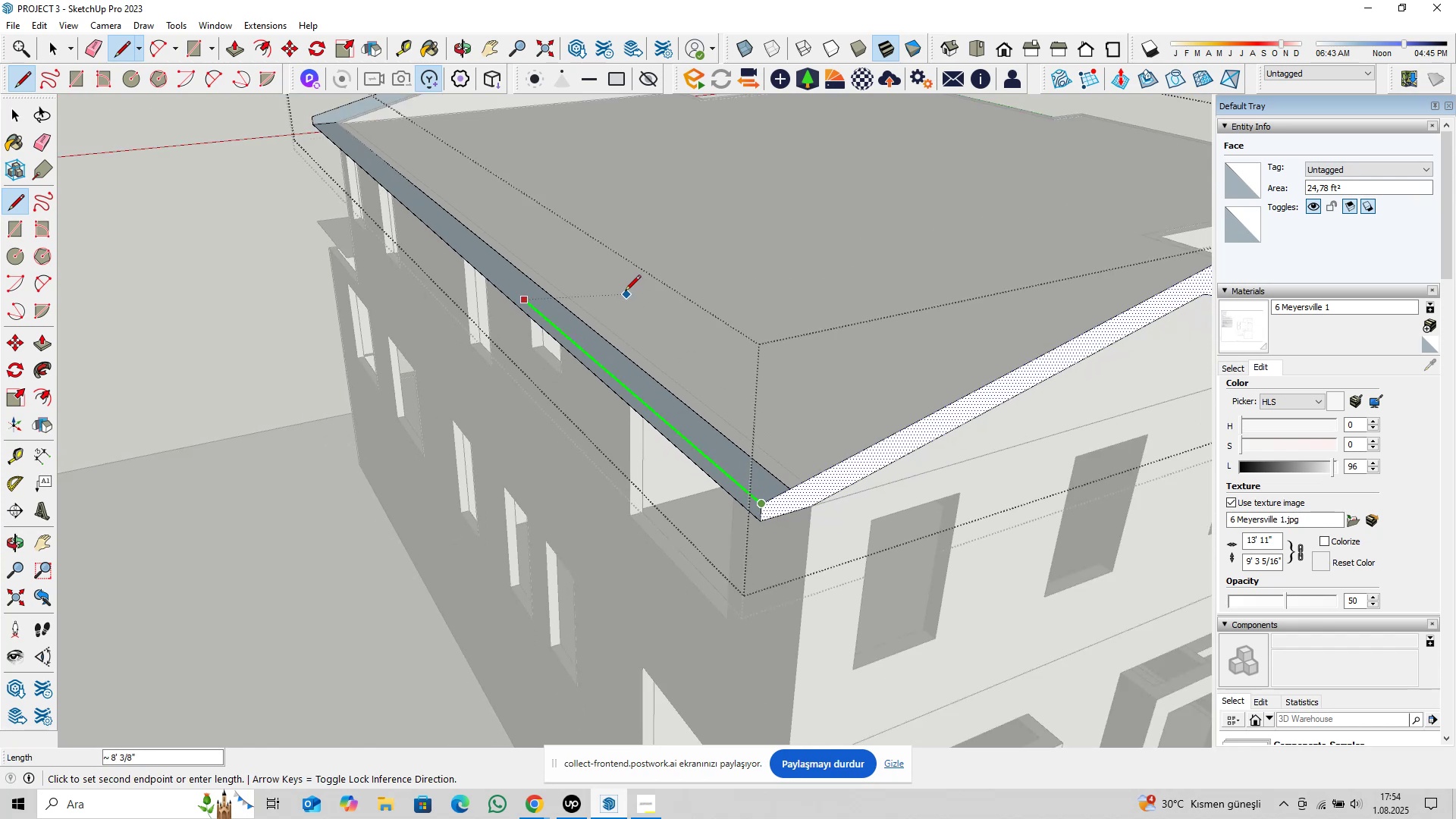 
key(Shift+ShiftLeft)
 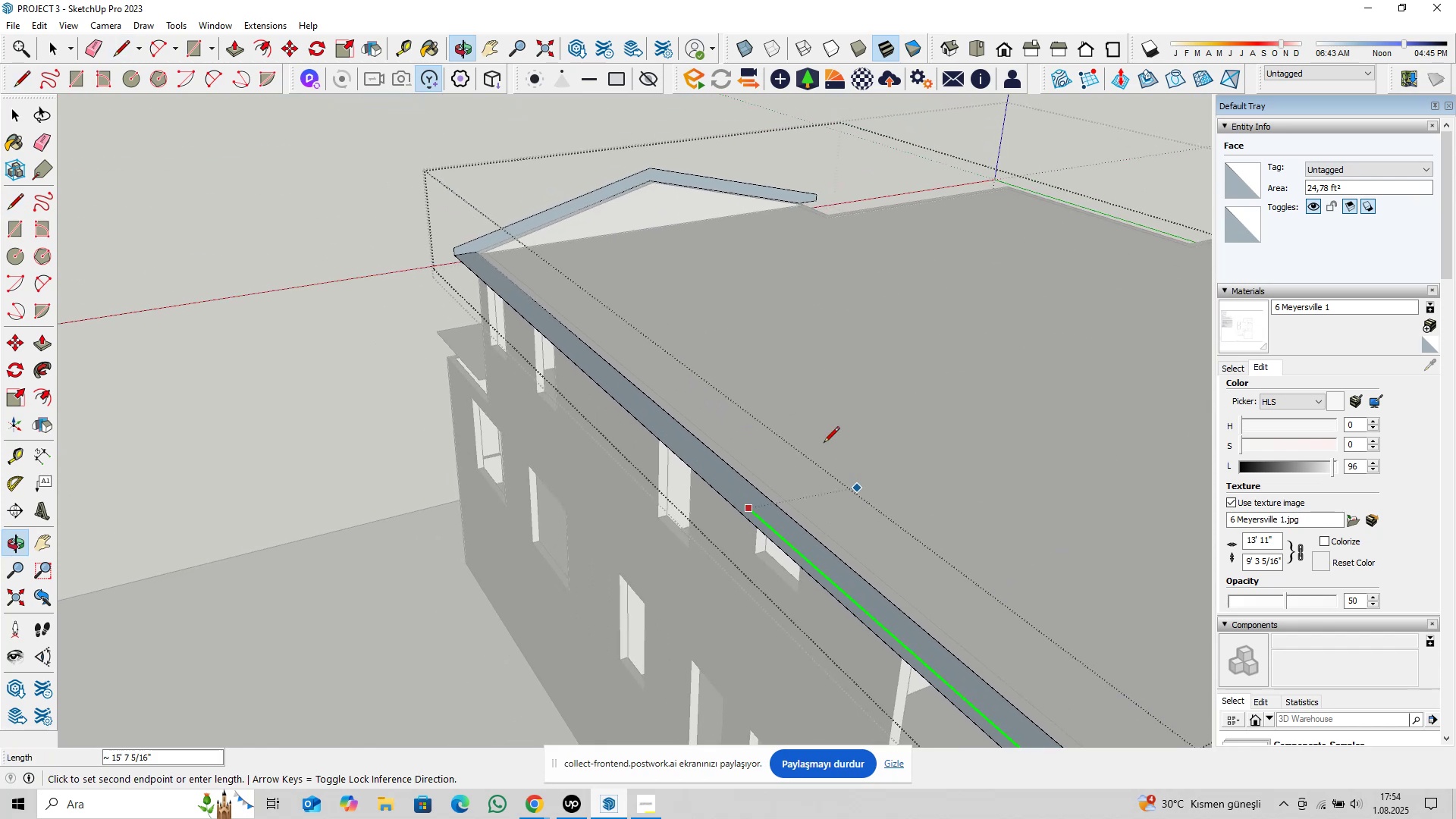 
key(Shift+ShiftLeft)
 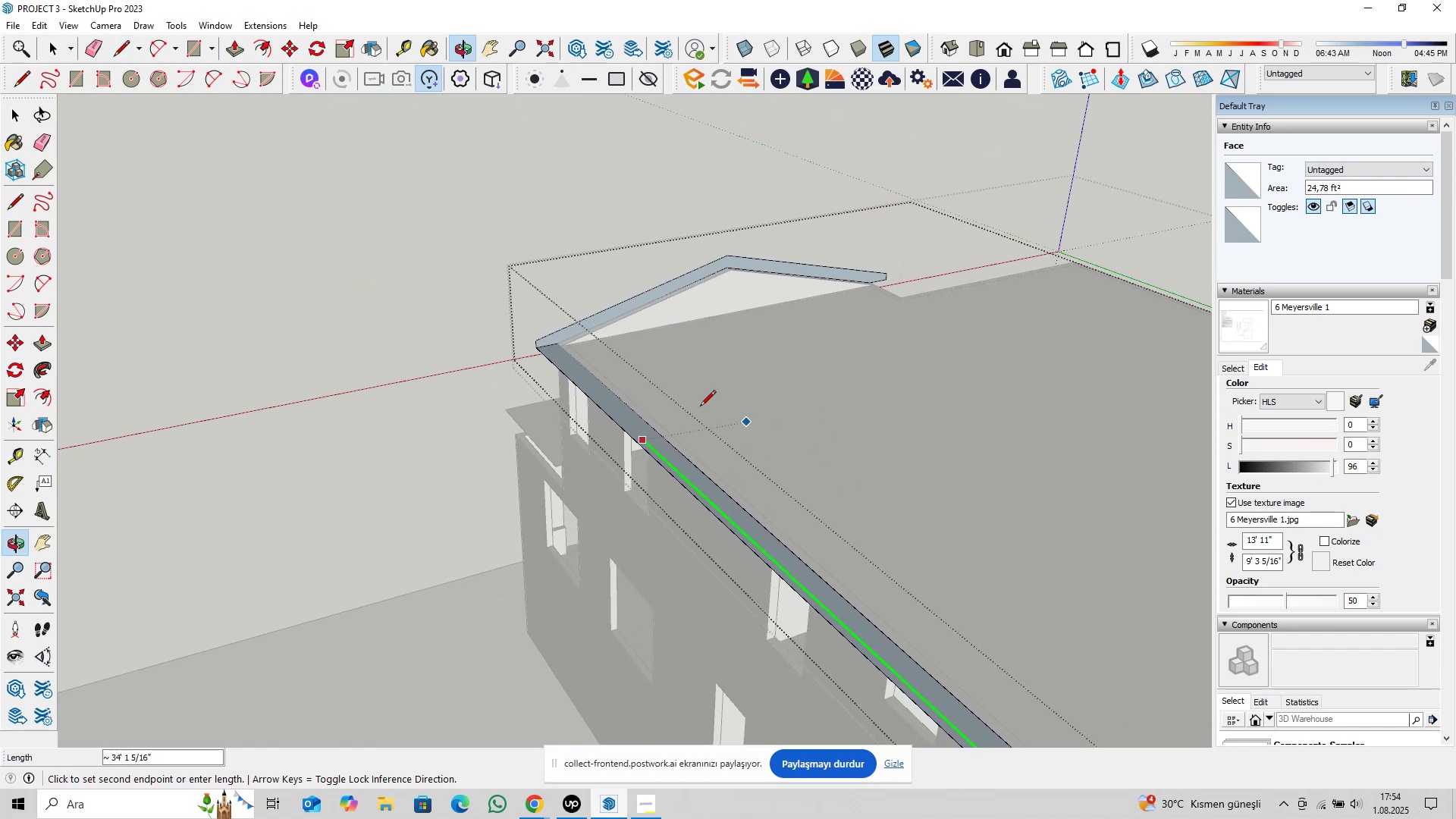 
scroll: coordinate [541, 342], scroll_direction: up, amount: 7.0
 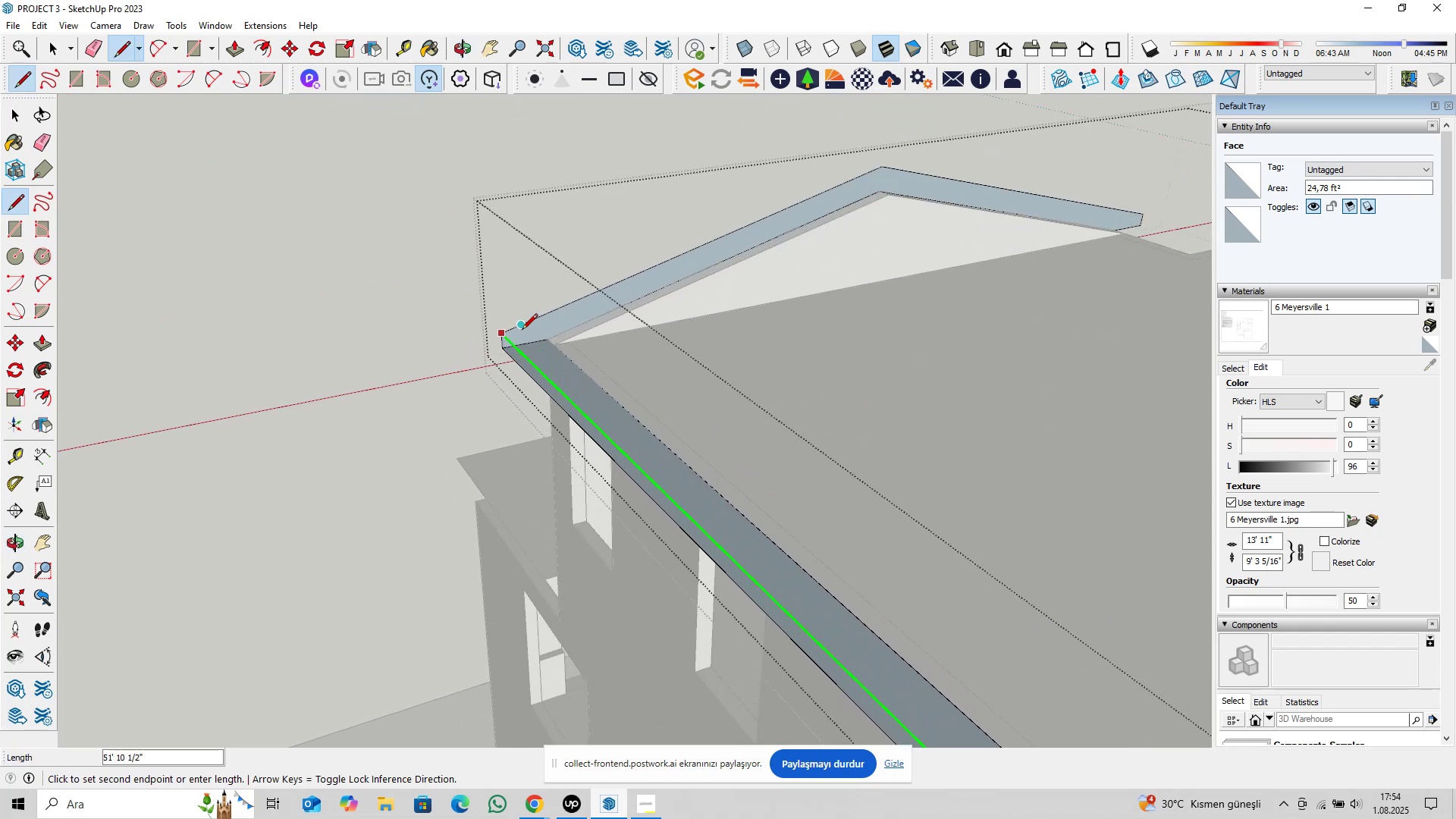 
left_click([522, 331])
 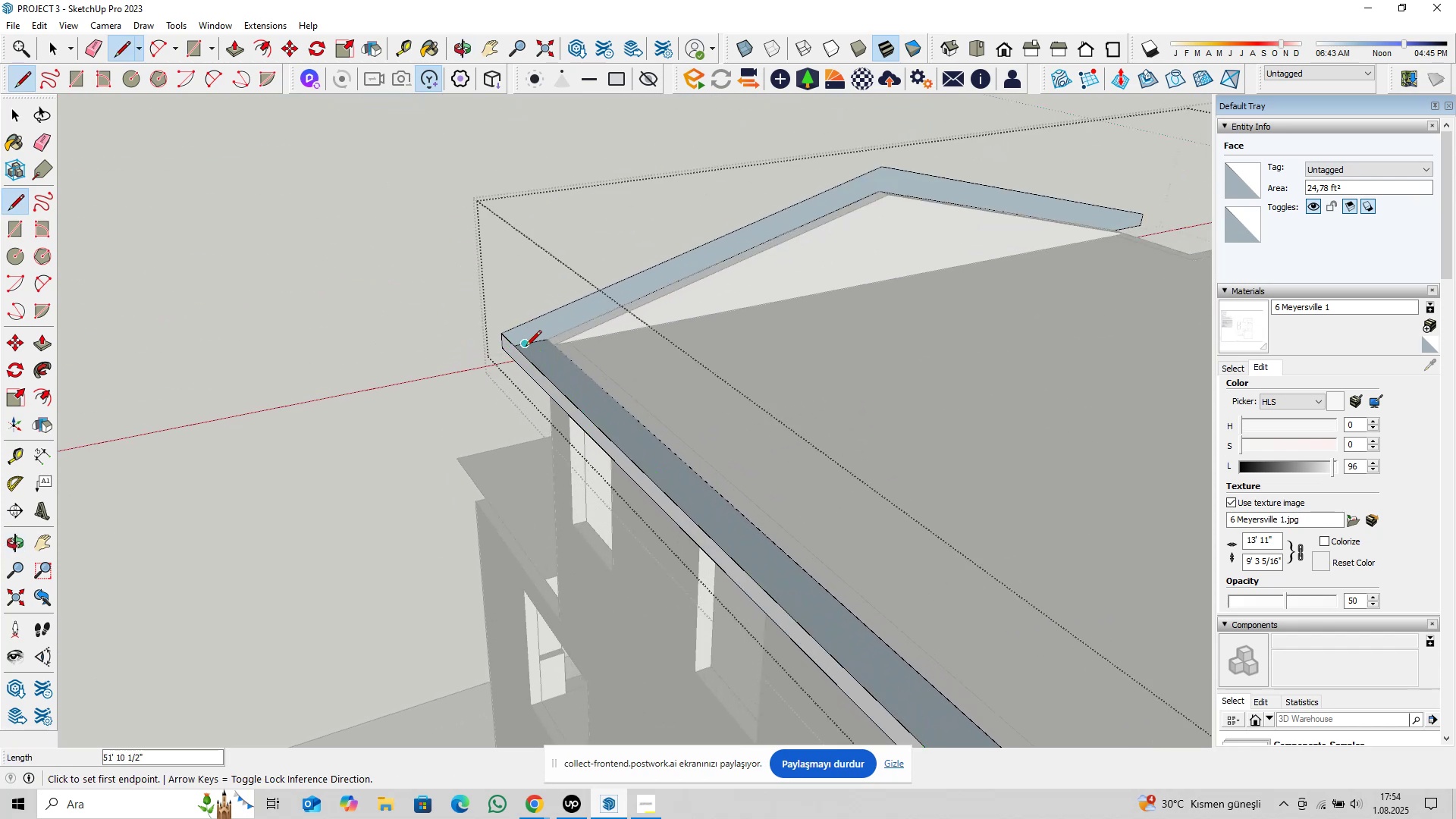 
scroll: coordinate [612, 420], scroll_direction: down, amount: 12.0
 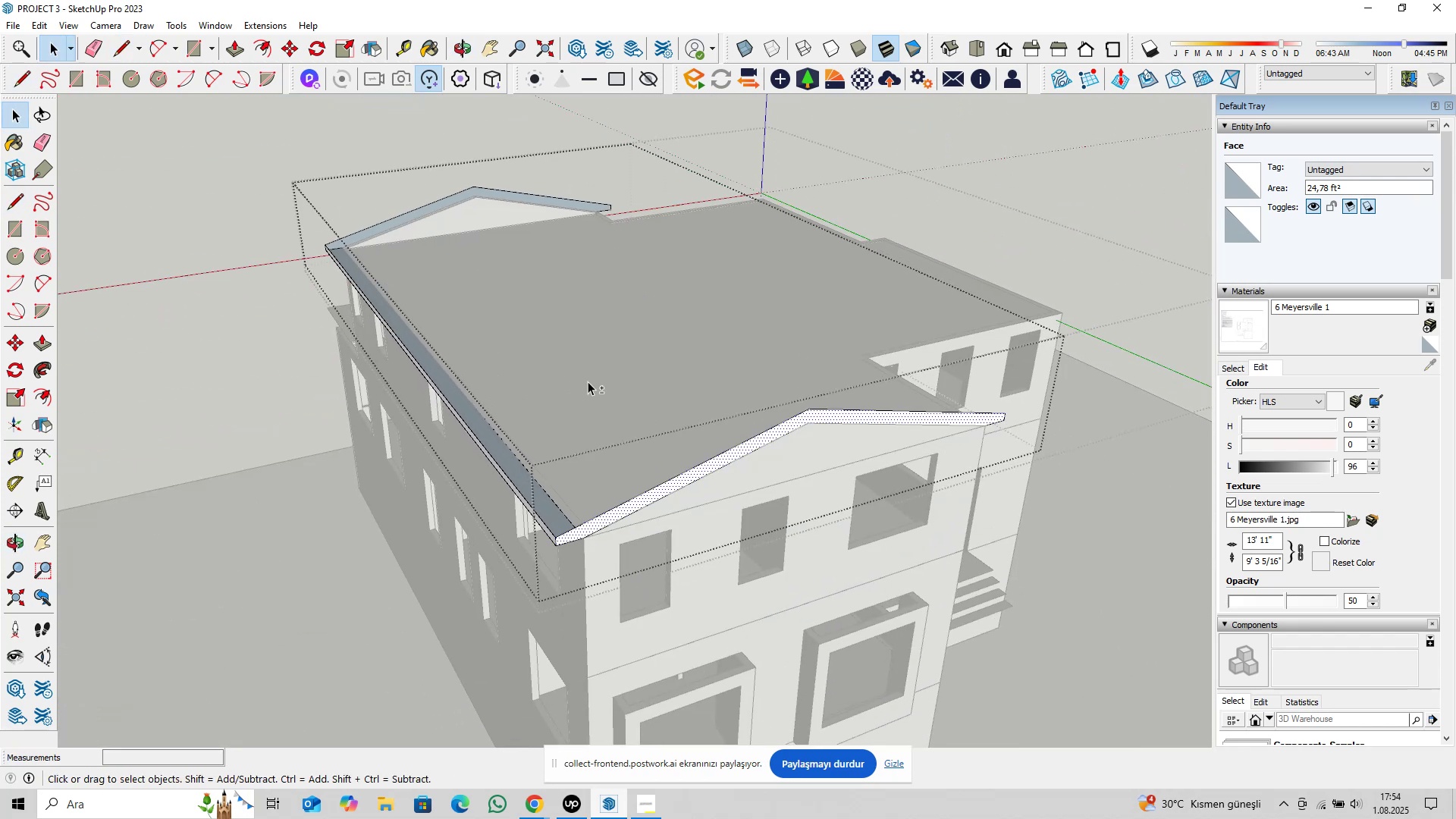 
type( pl)
 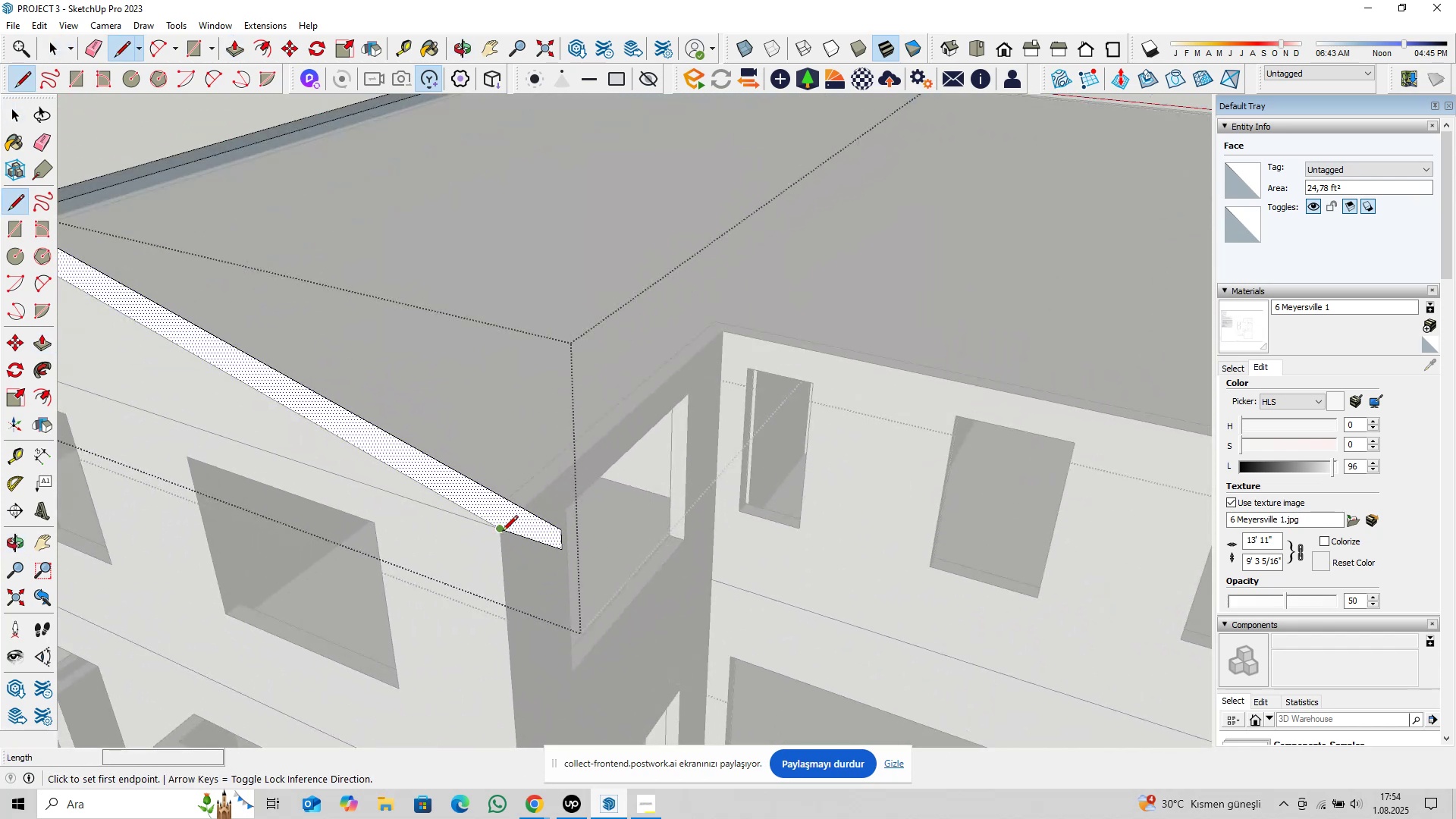 
scroll: coordinate [526, 546], scroll_direction: up, amount: 9.0
 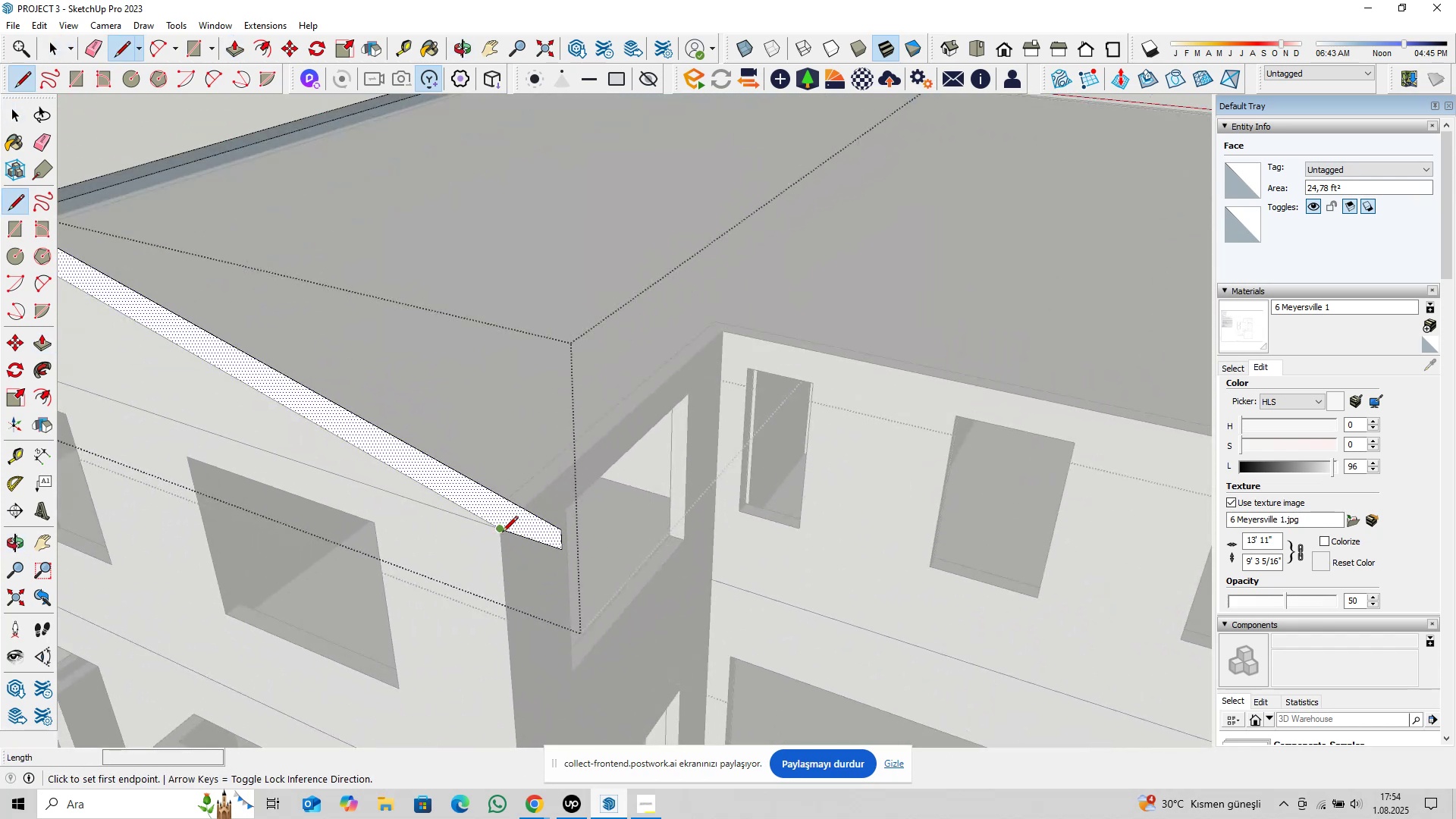 
left_click([502, 532])
 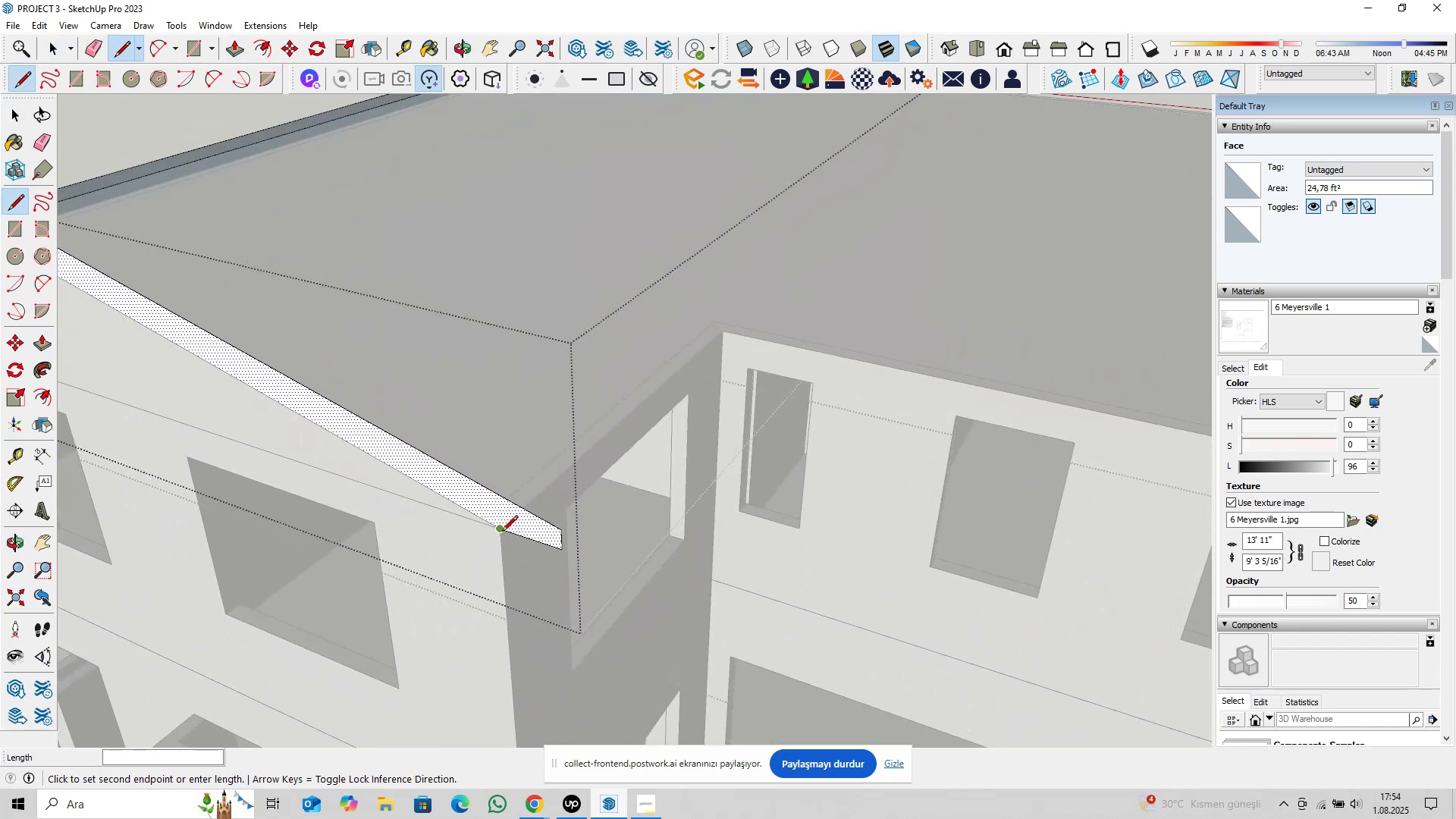 
key(ArrowLeft)
 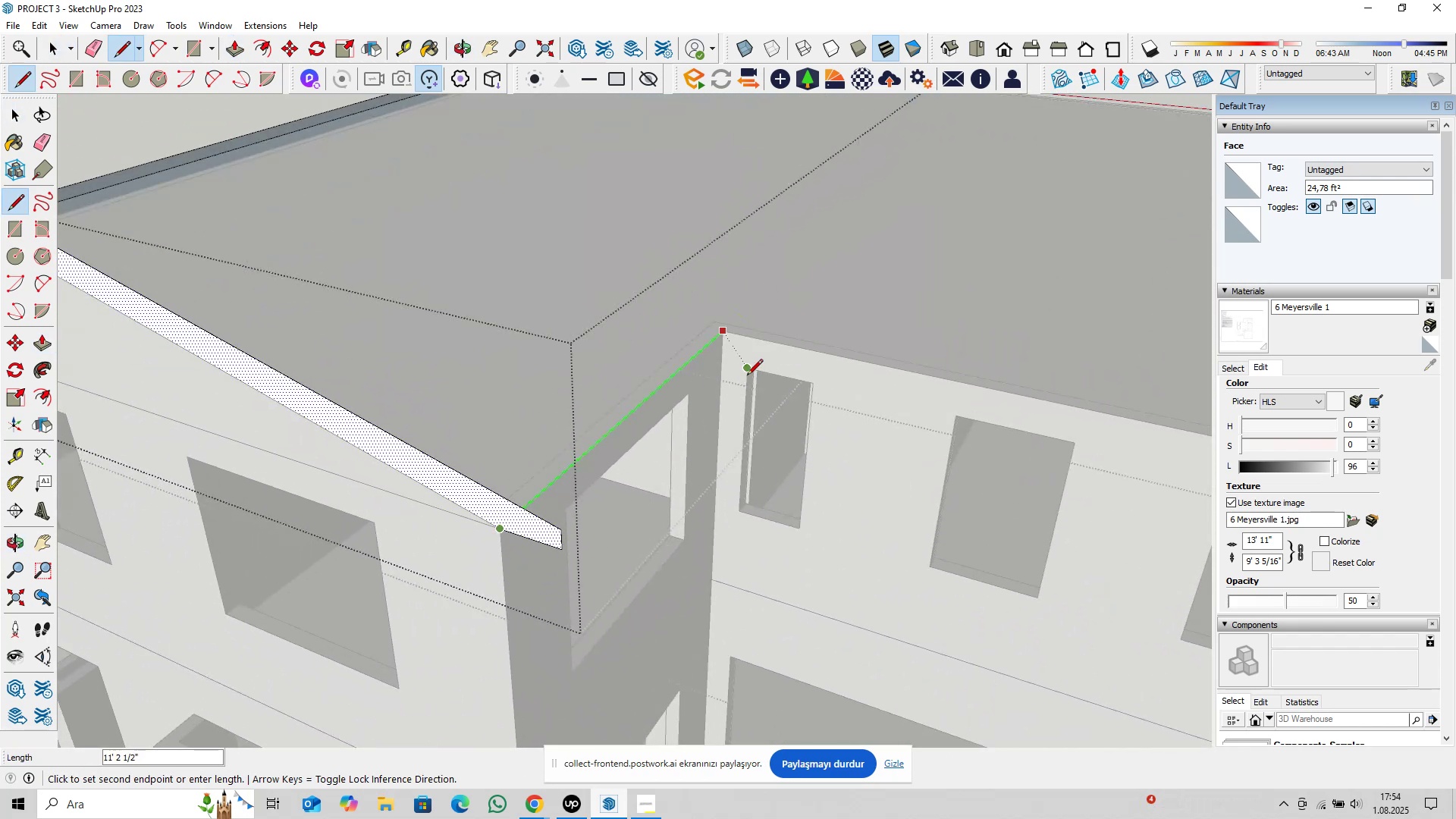 
left_click([753, 366])
 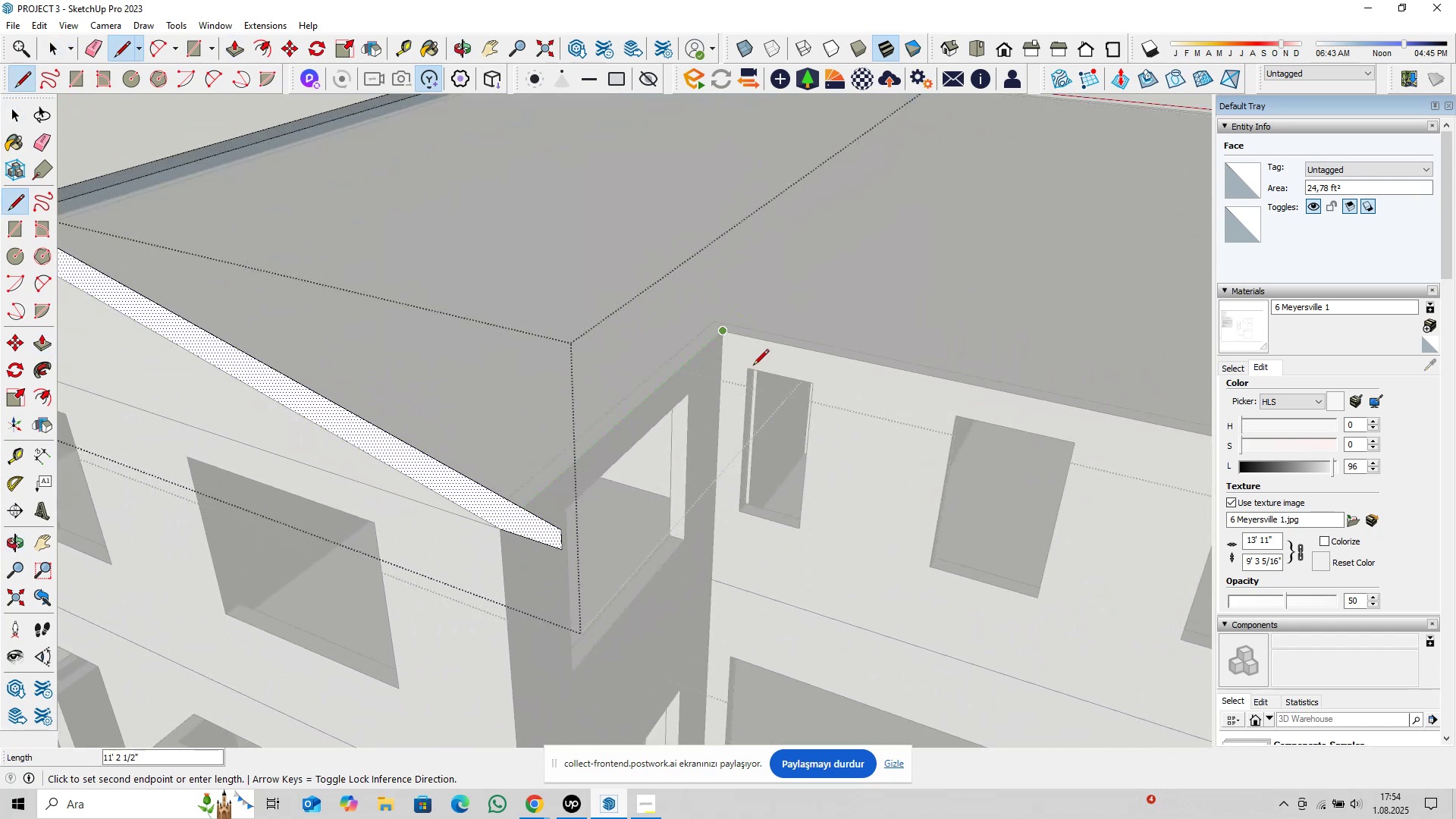 
key(ArrowRight)
 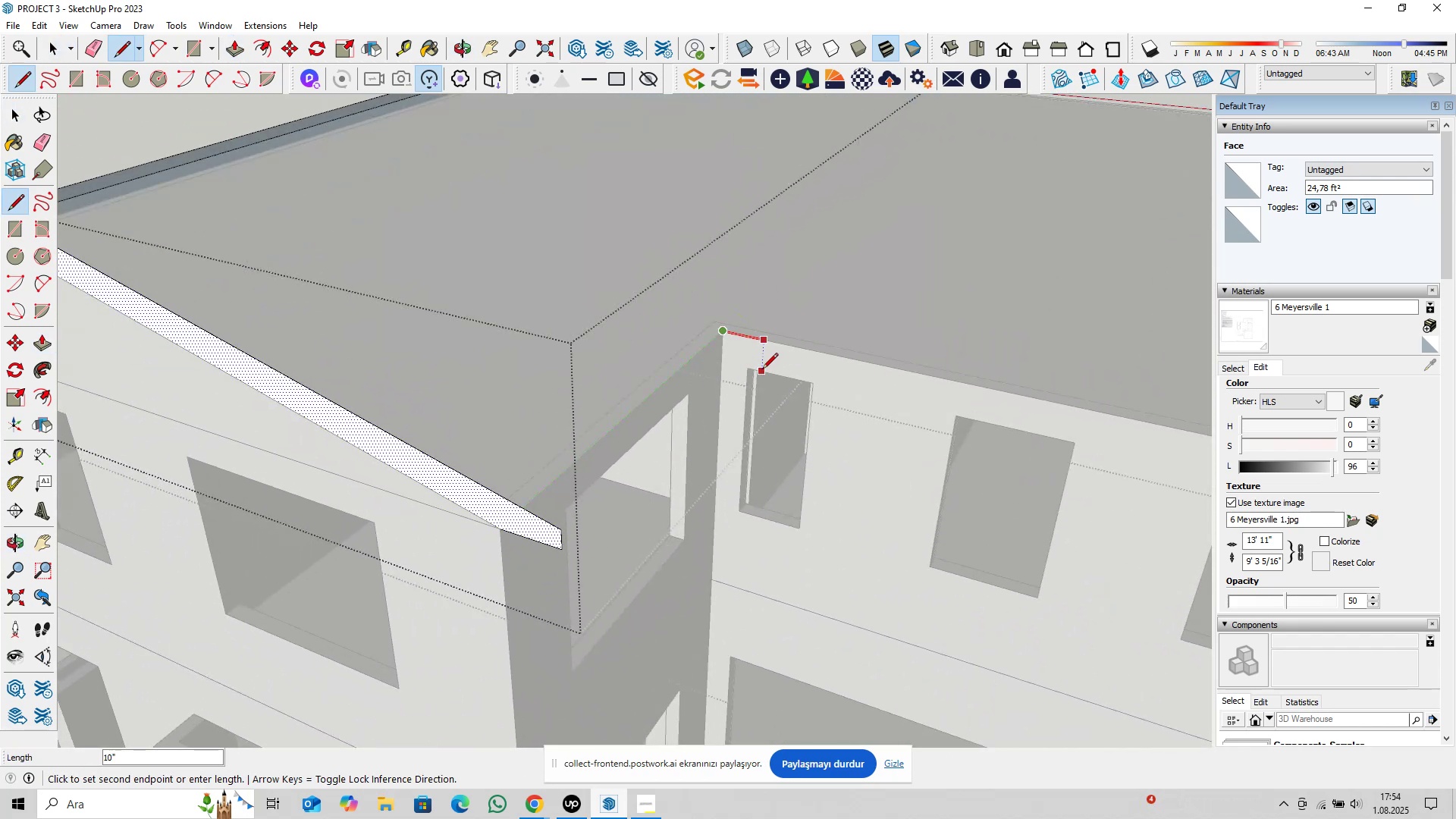 
scroll: coordinate [795, 408], scroll_direction: down, amount: 4.0
 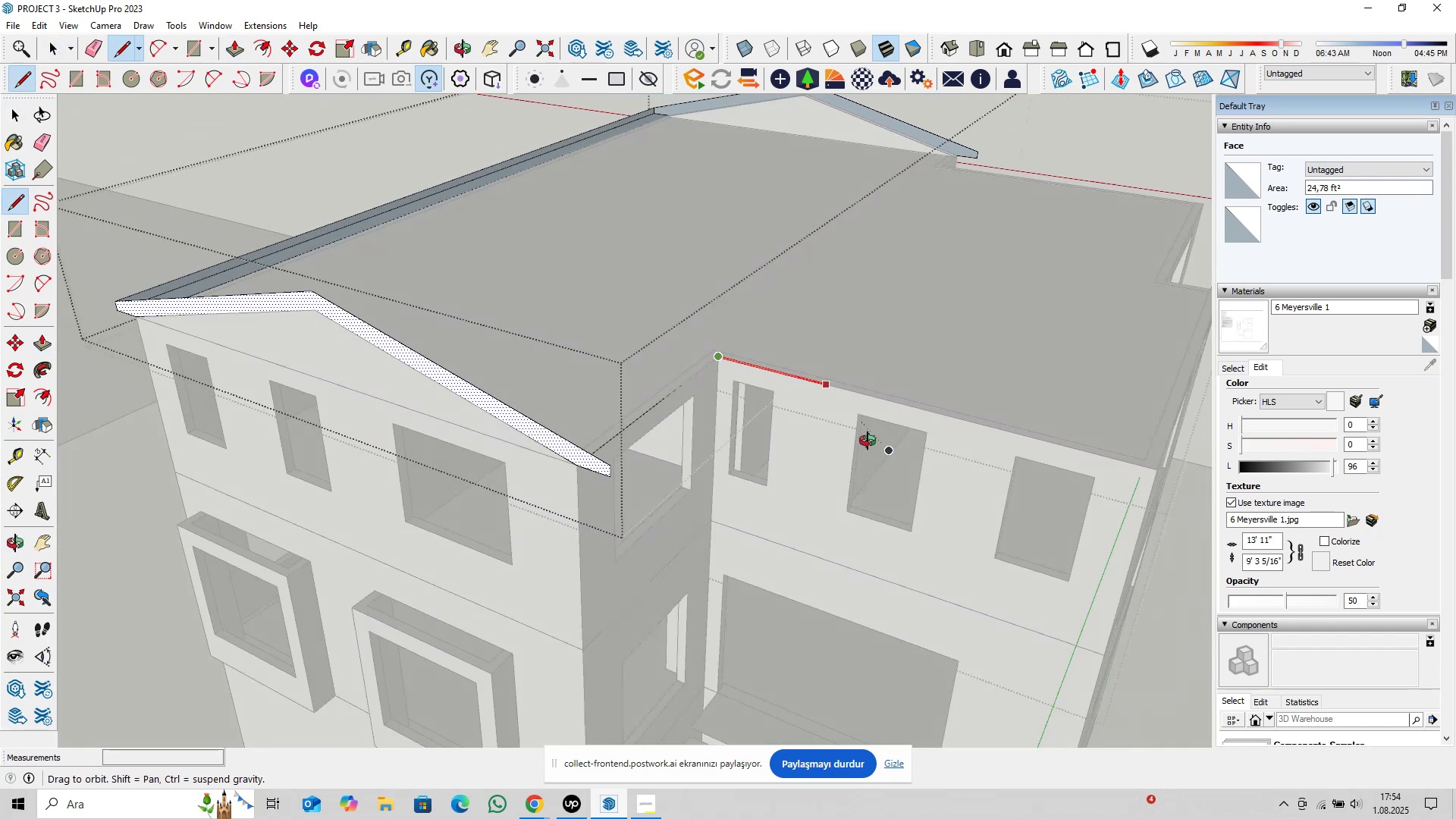 
hold_key(key=ShiftLeft, duration=0.31)
 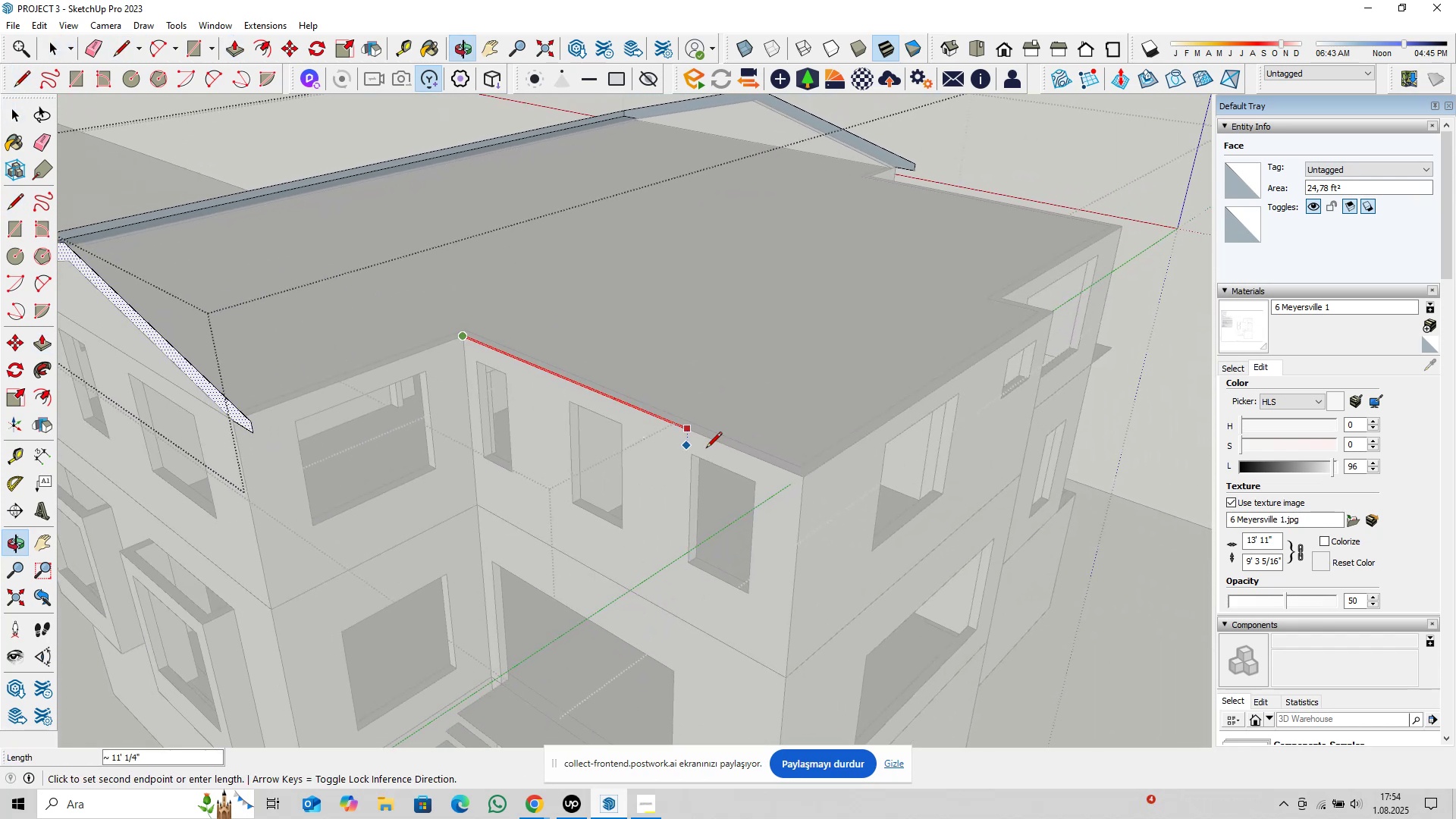 
scroll: coordinate [786, 459], scroll_direction: up, amount: 2.0
 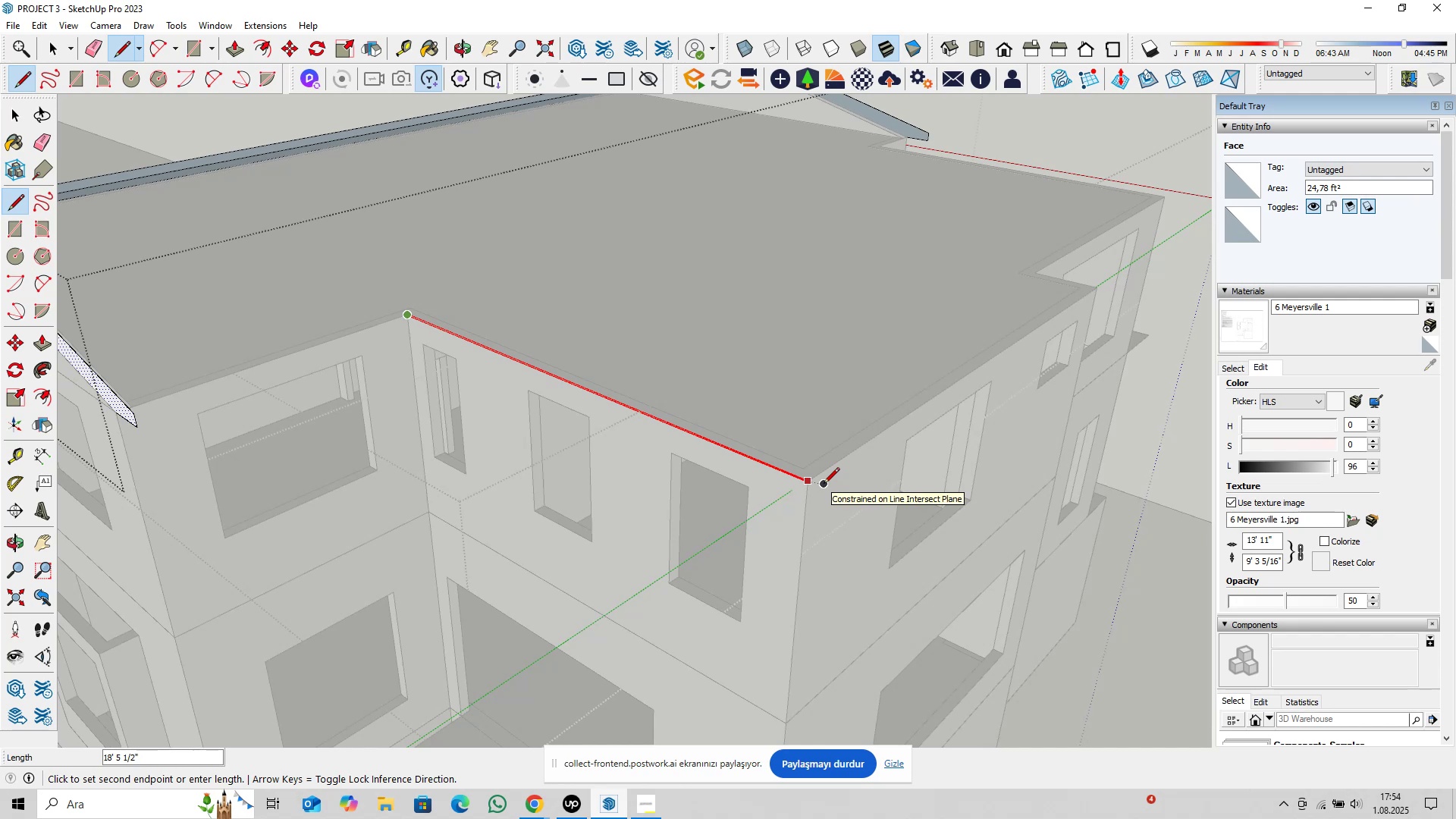 
left_click([824, 485])
 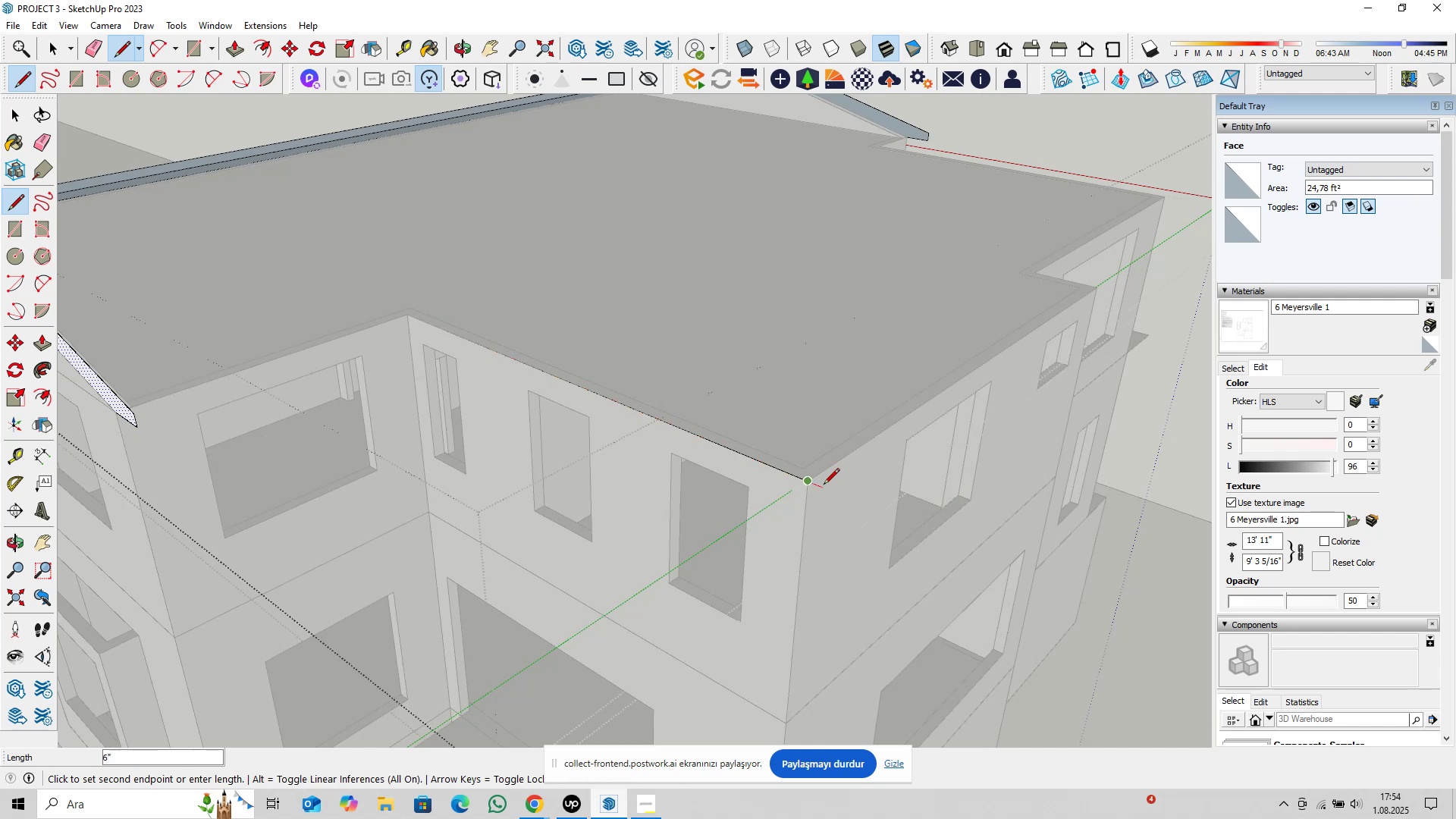 
key(ArrowLeft)
 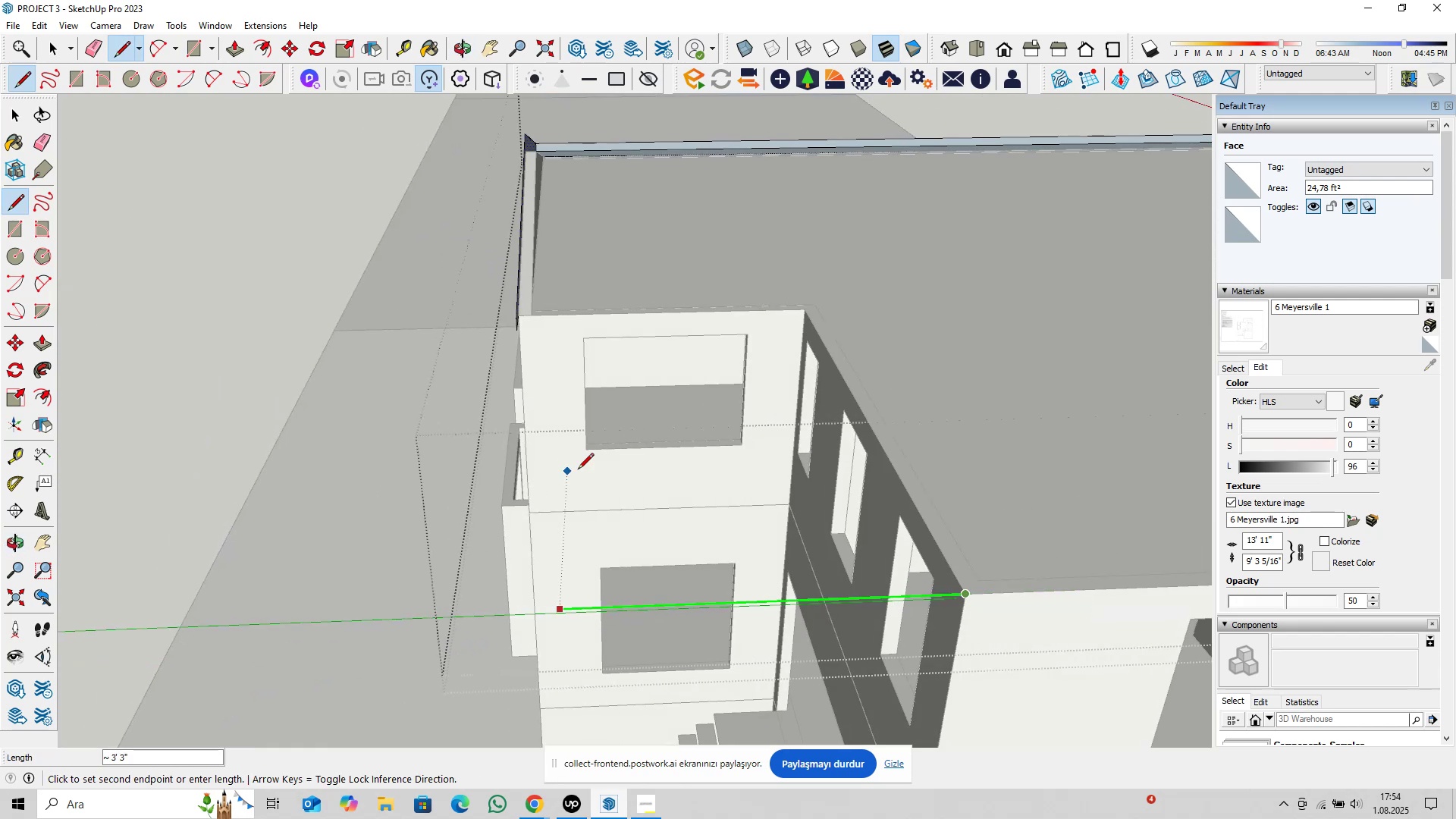 
scroll: coordinate [743, 491], scroll_direction: down, amount: 6.0
 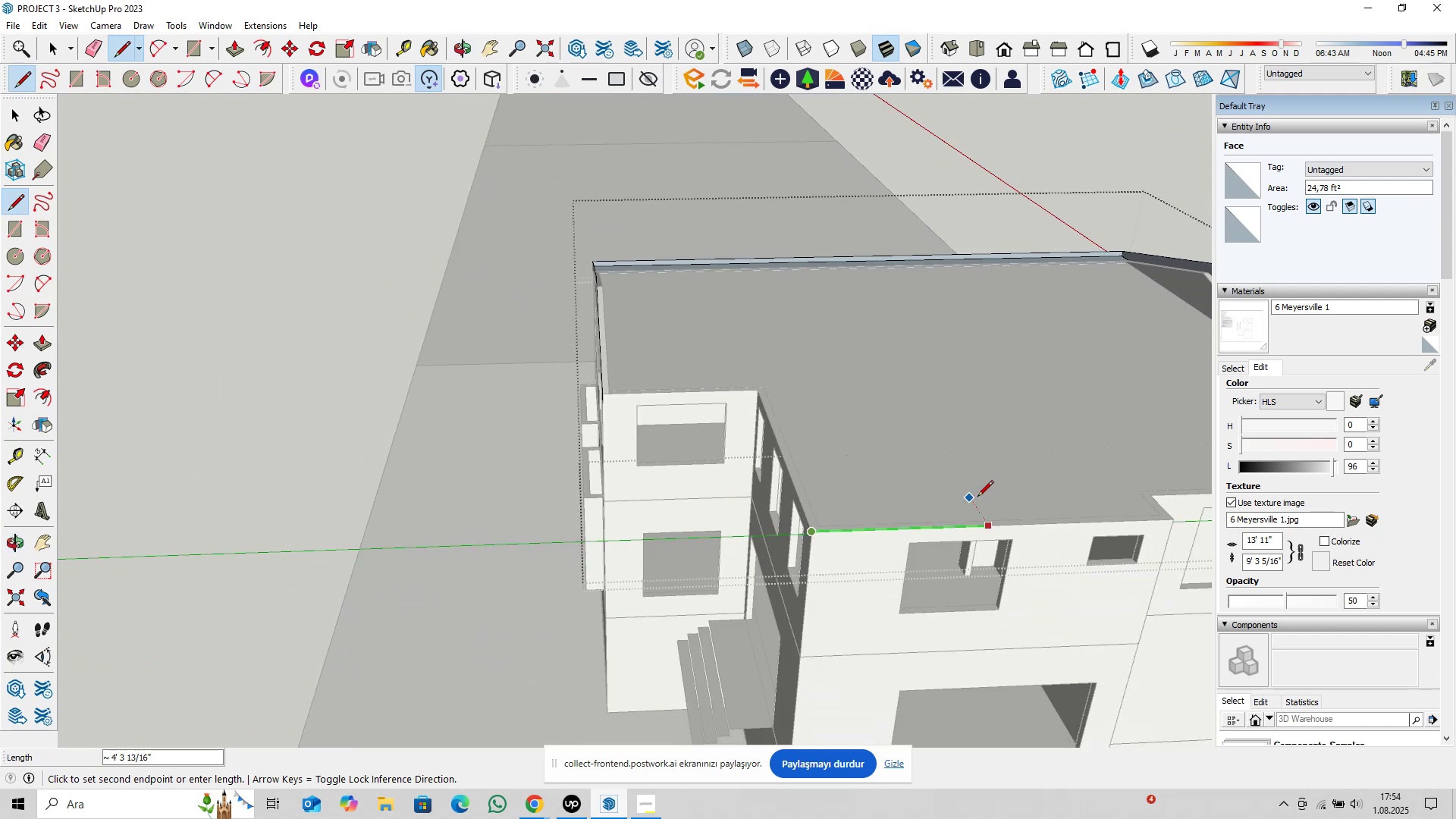 
key(Shift+ShiftLeft)
 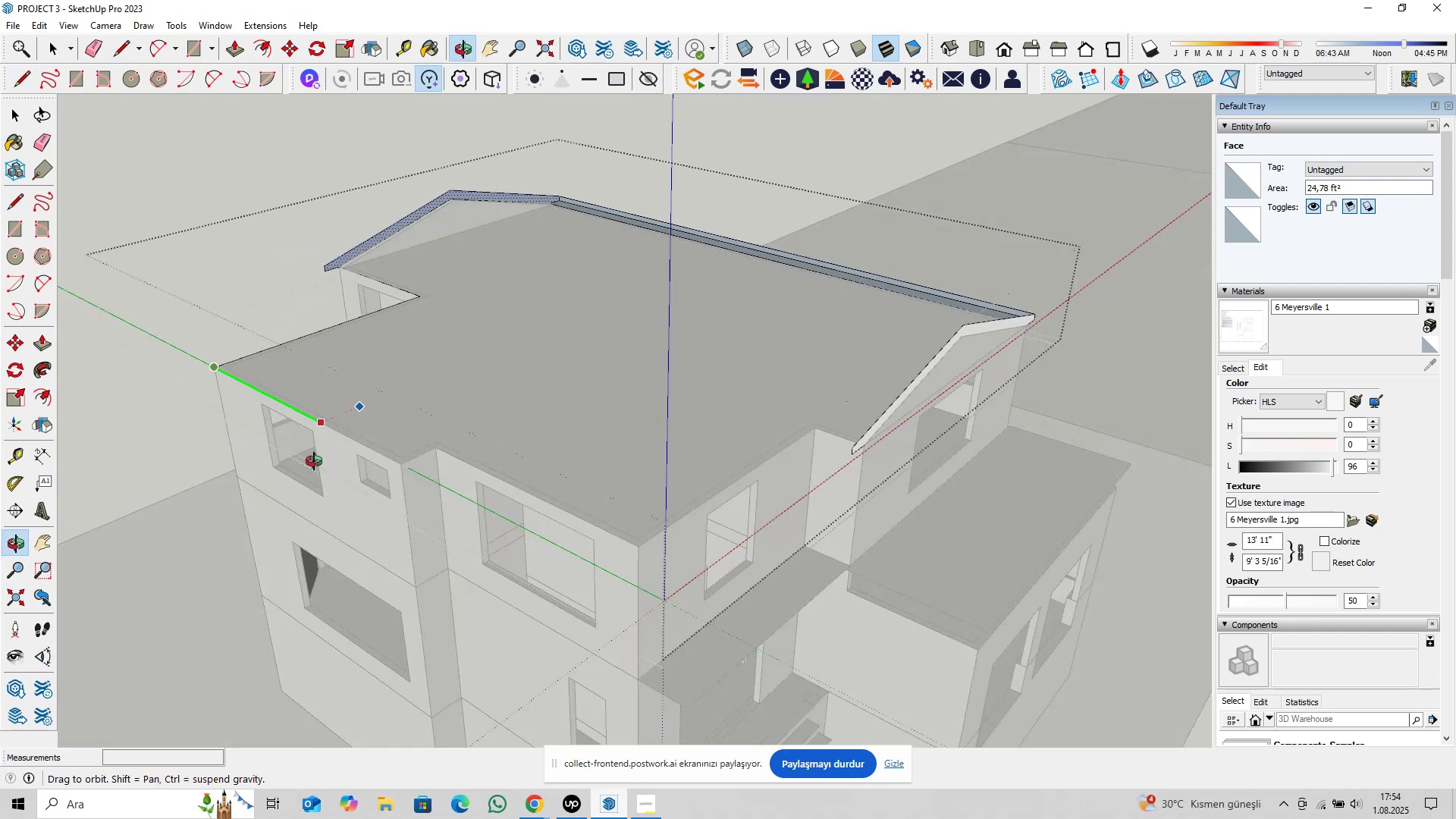 
scroll: coordinate [416, 480], scroll_direction: up, amount: 6.0
 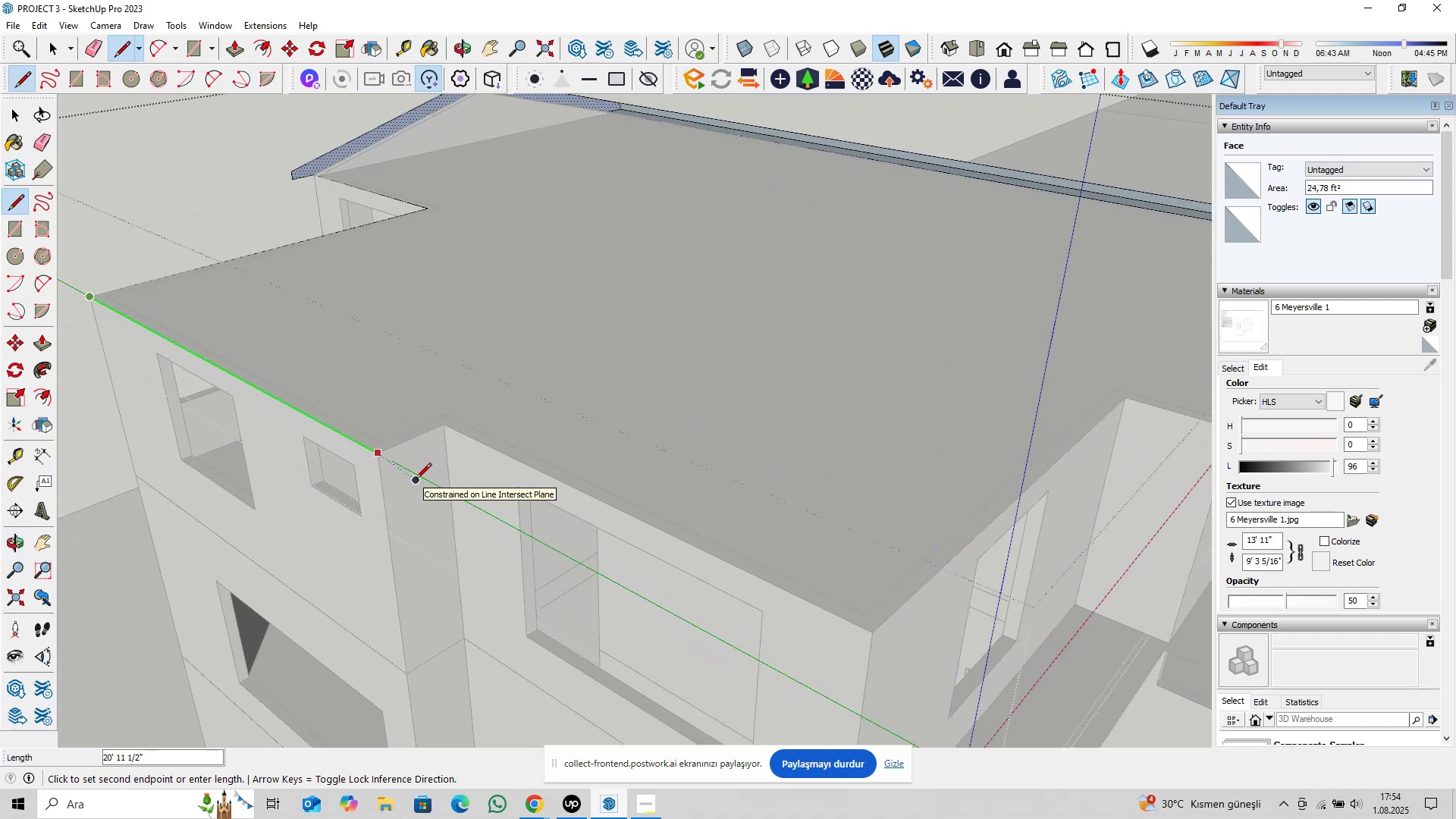 
left_click([416, 480])
 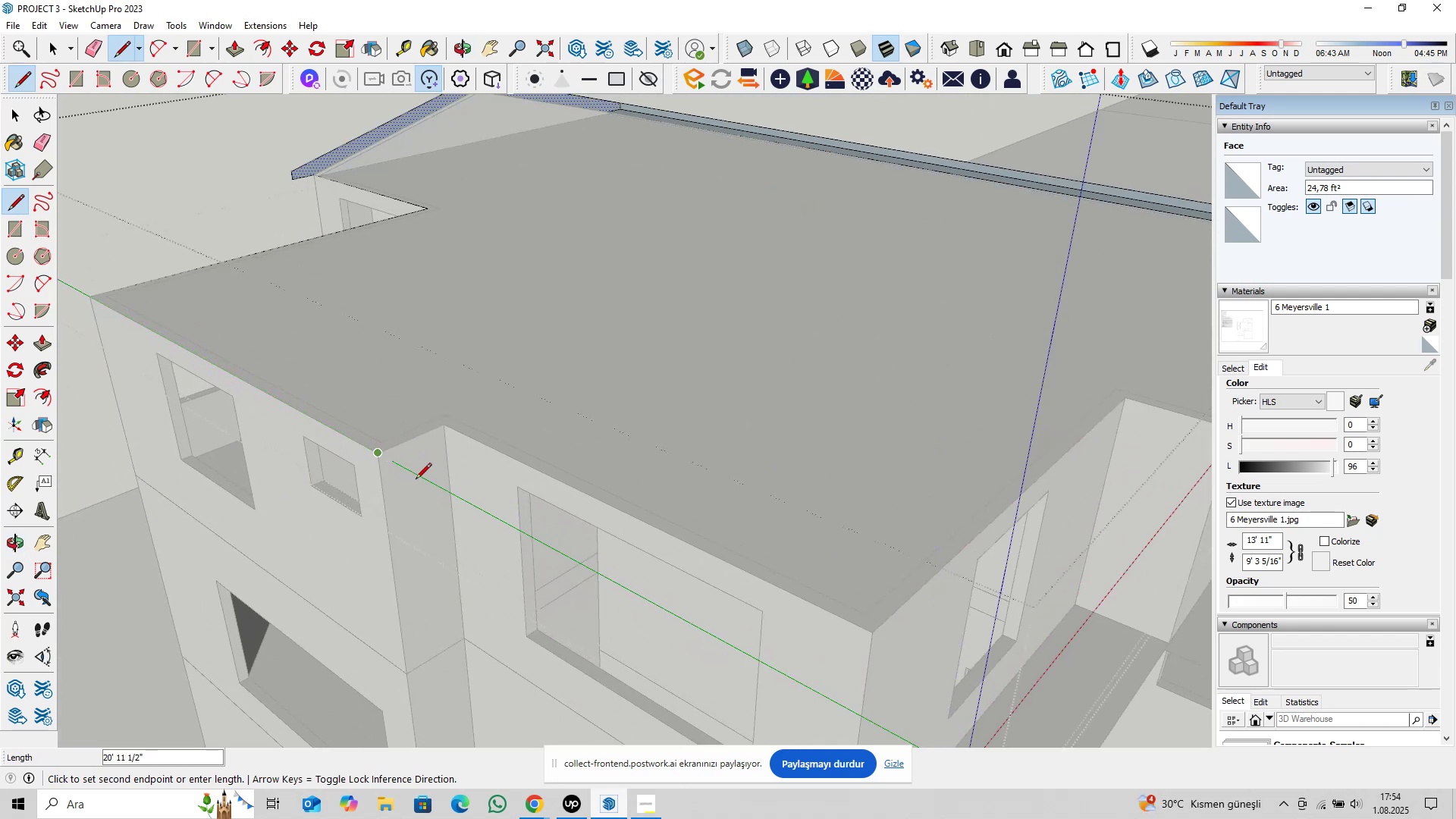 
key(ArrowLeft)
 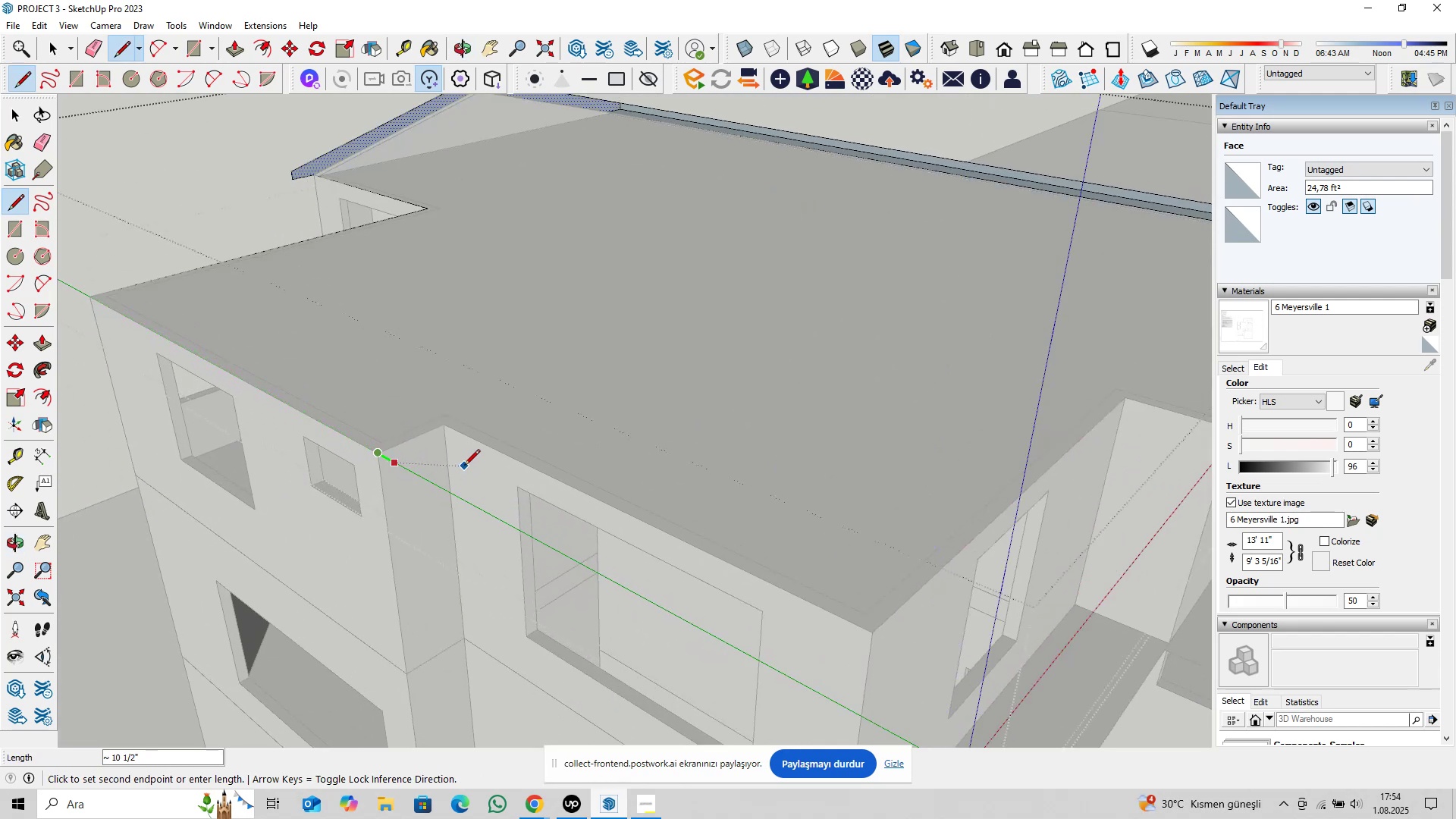 
key(ArrowRight)
 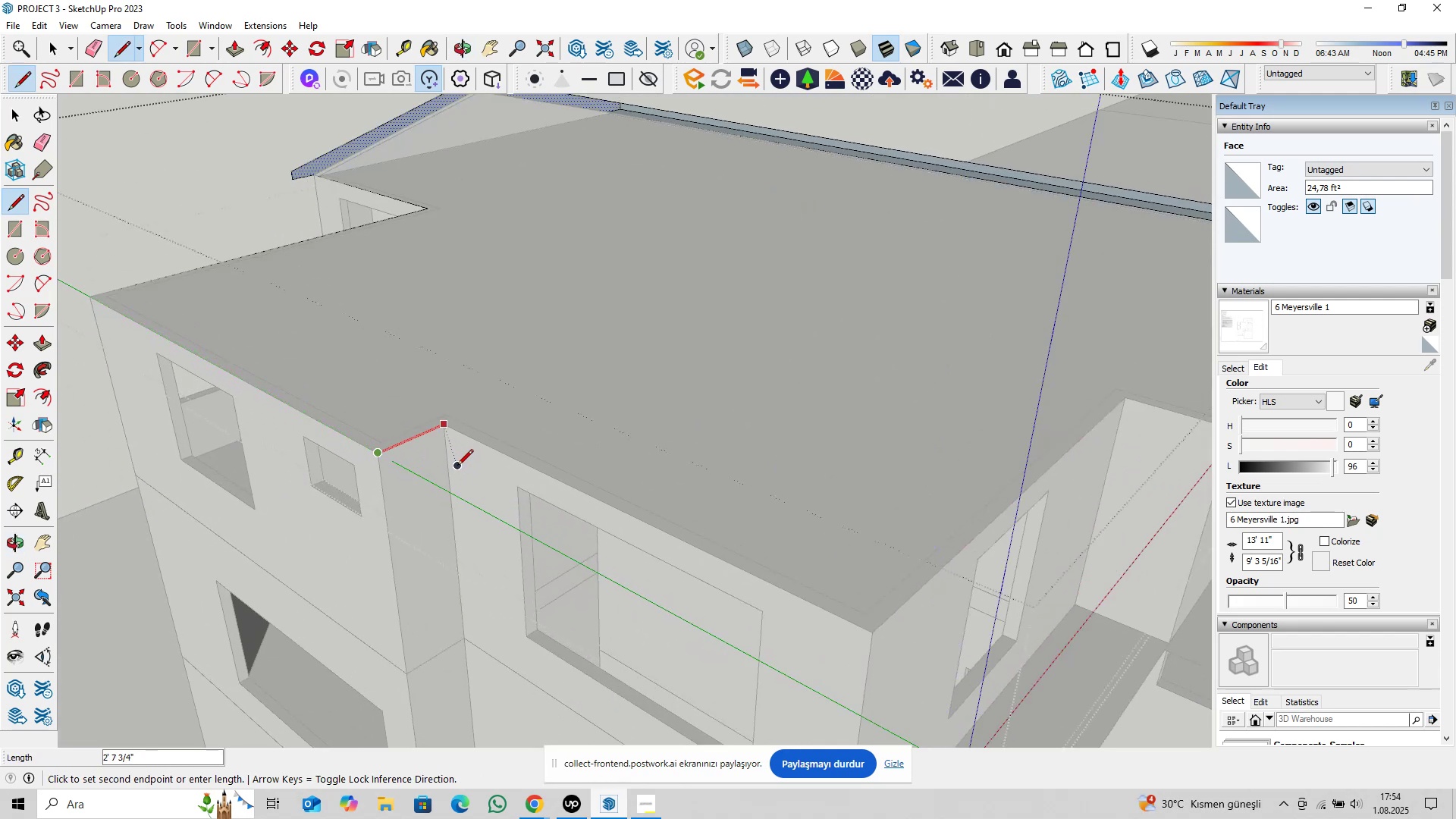 
key(ArrowLeft)
 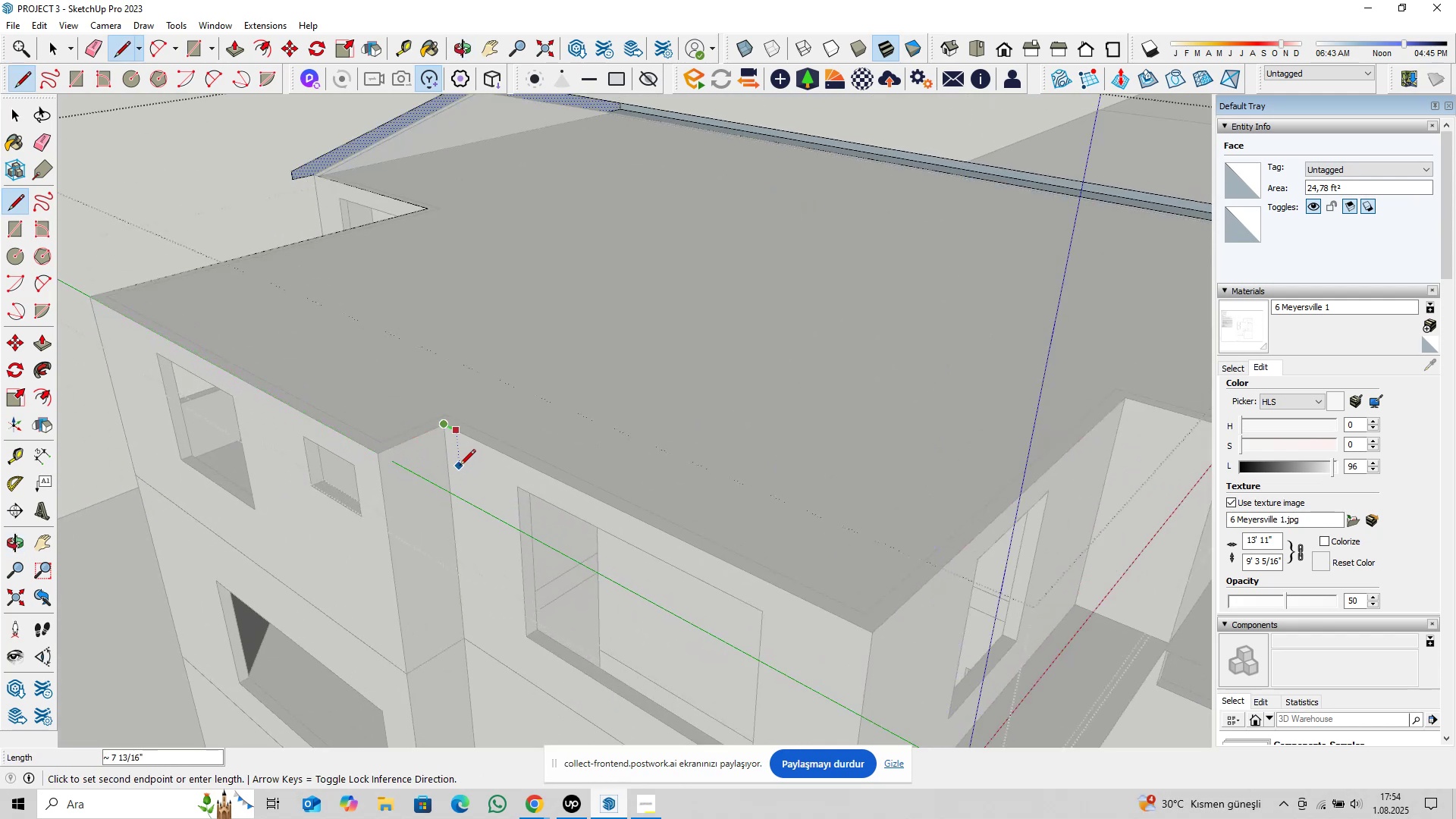 
scroll: coordinate [725, 564], scroll_direction: down, amount: 4.0
 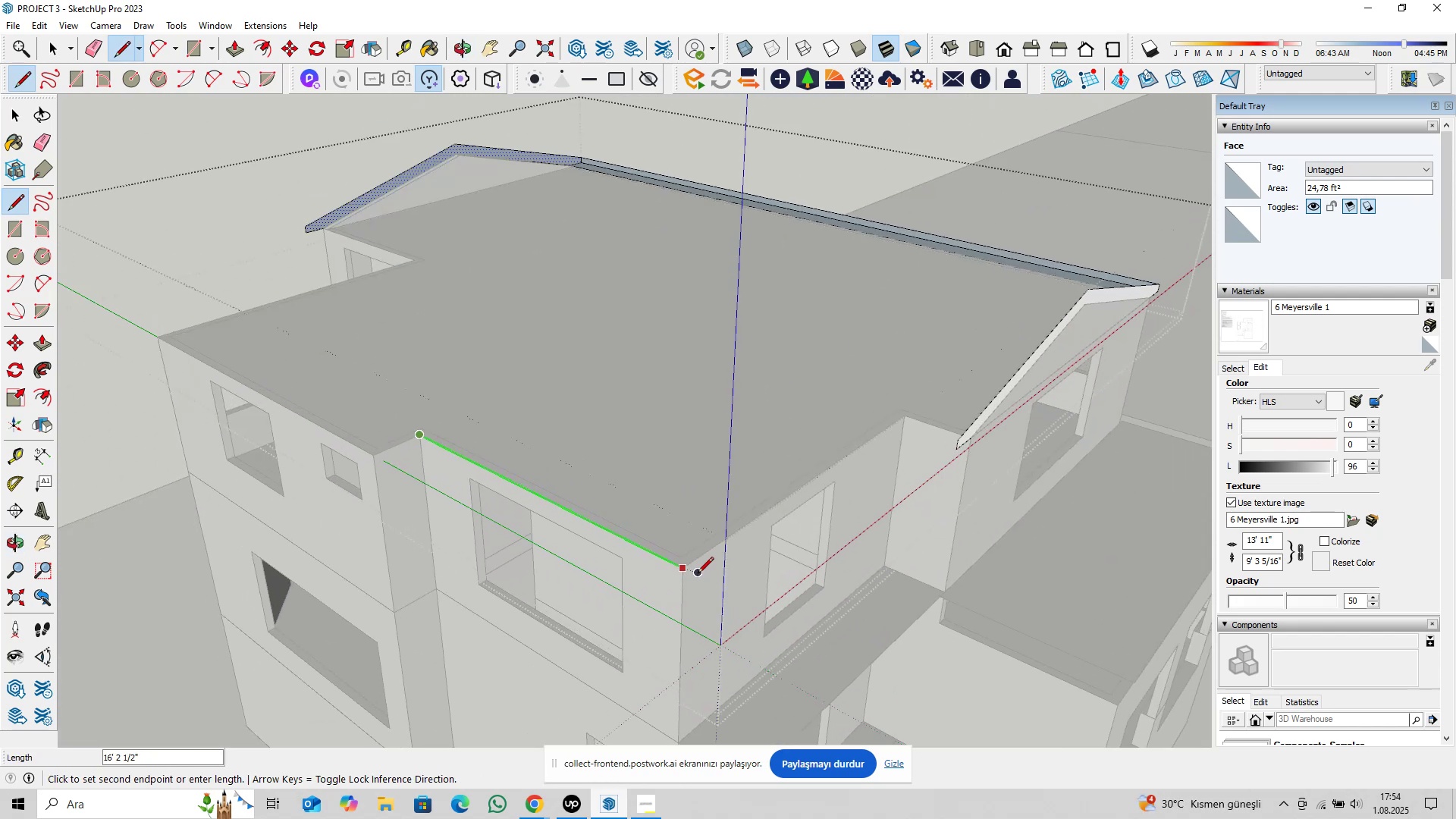 
left_click([697, 574])
 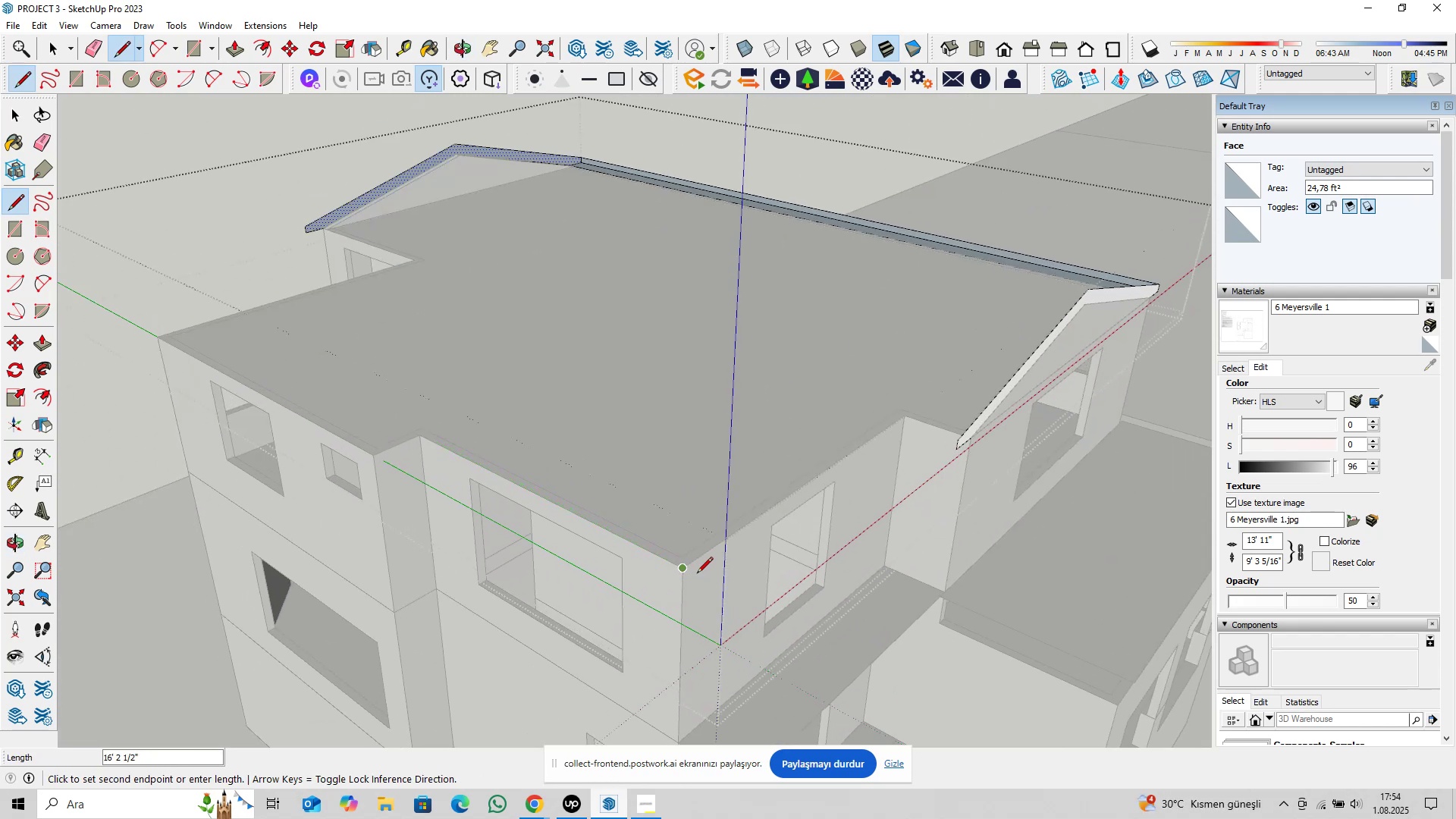 
key(ArrowRight)
 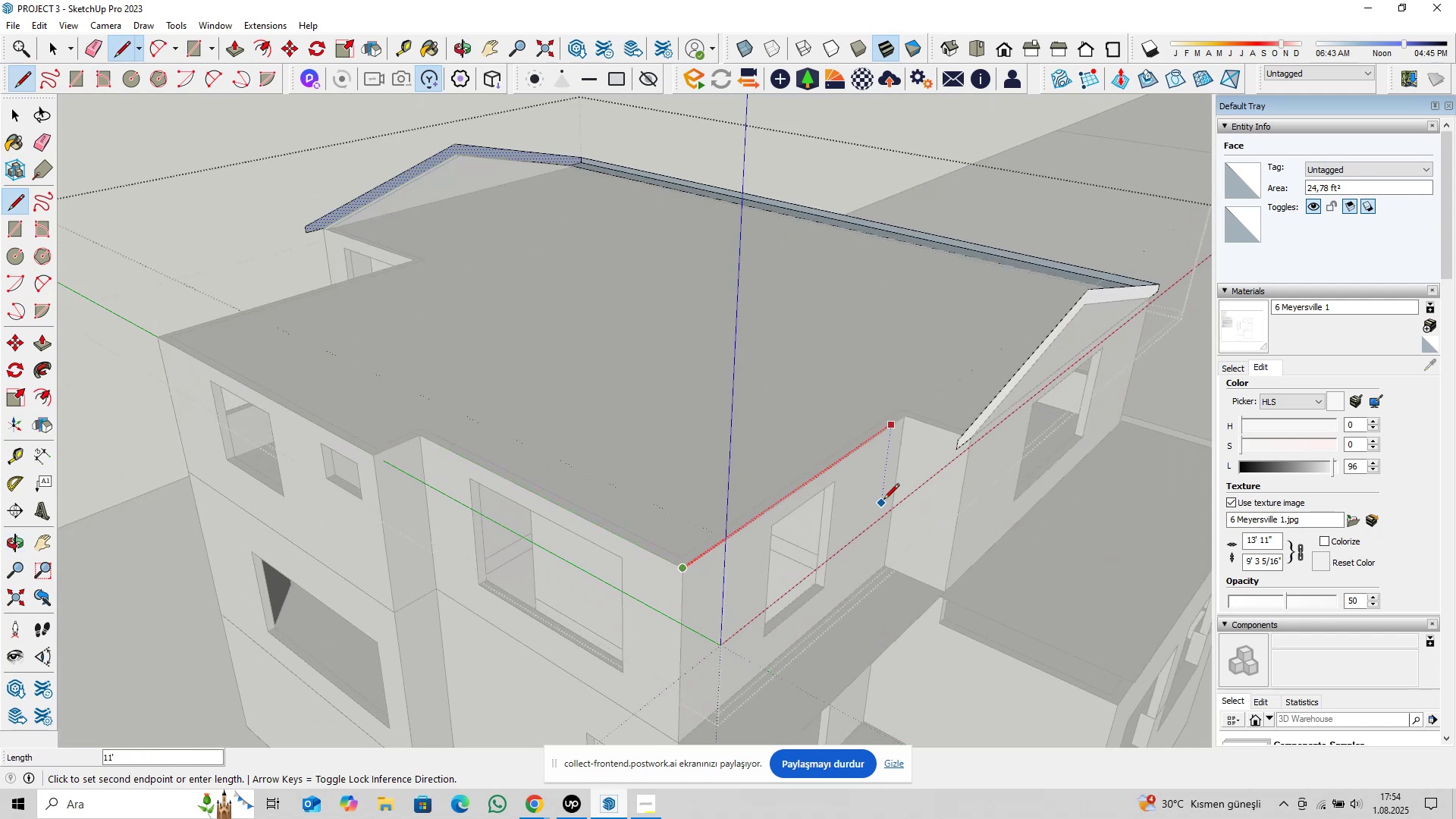 
scroll: coordinate [899, 466], scroll_direction: up, amount: 4.0
 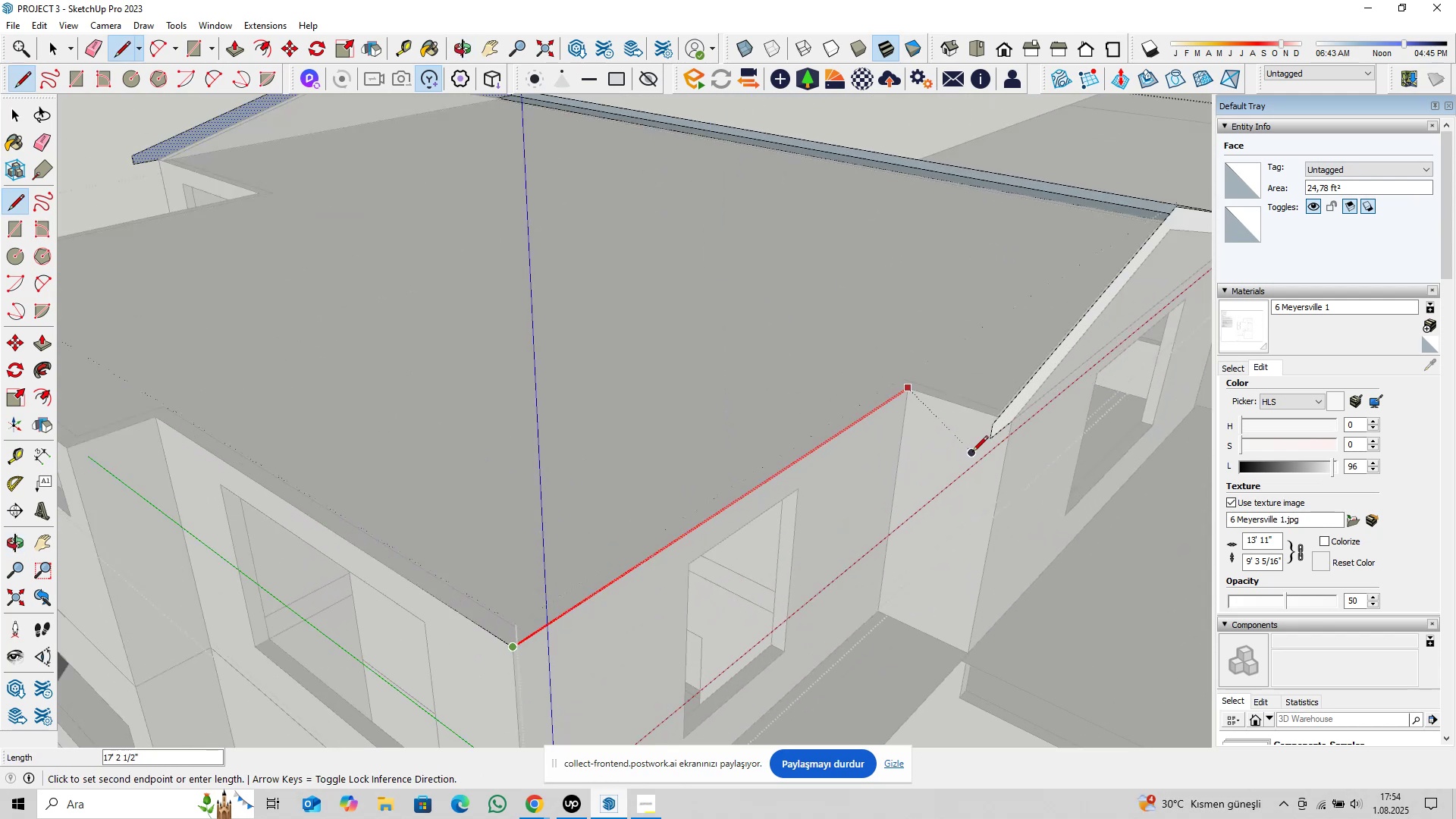 
left_click([962, 442])
 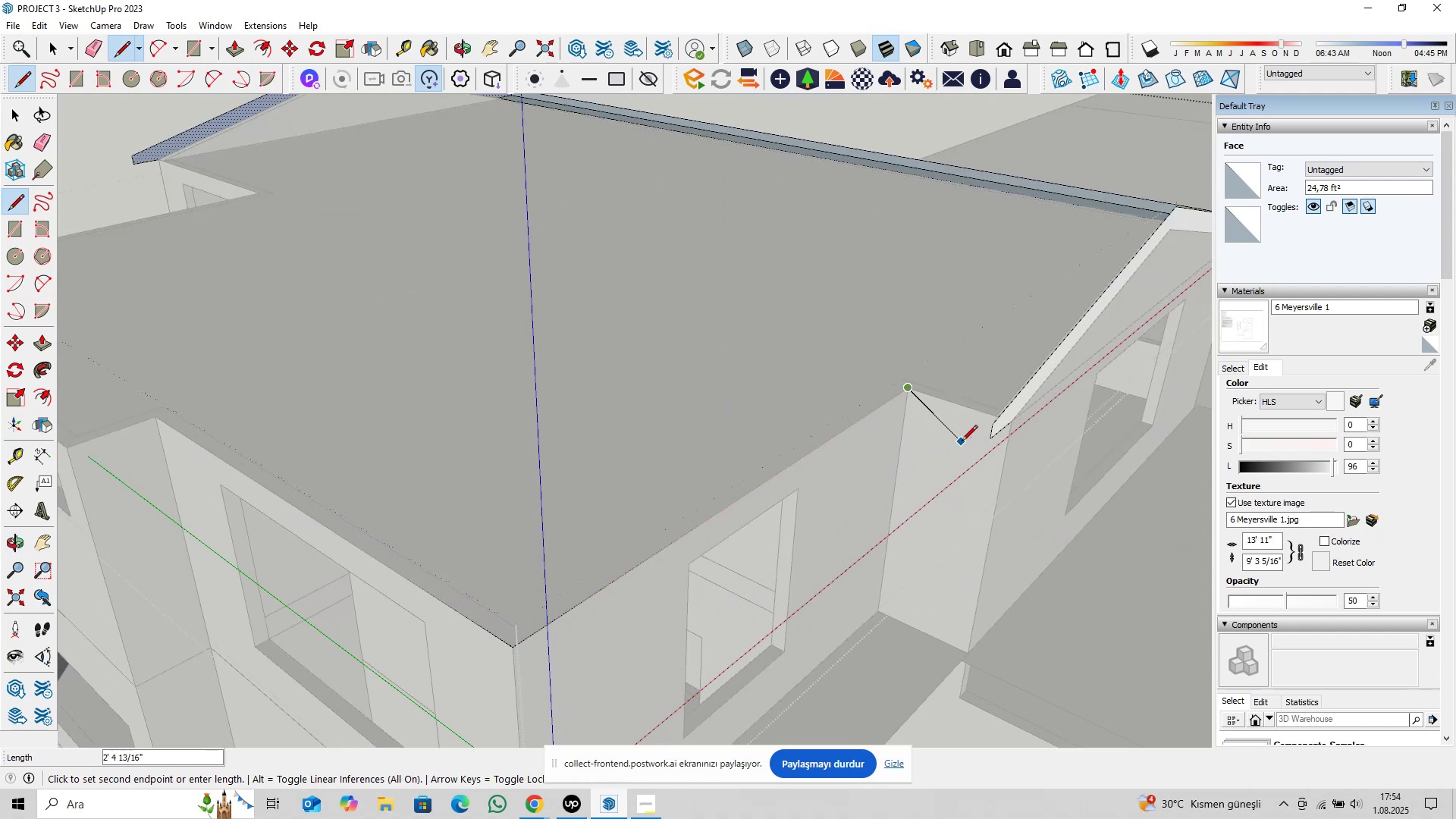 
key(ArrowLeft)
 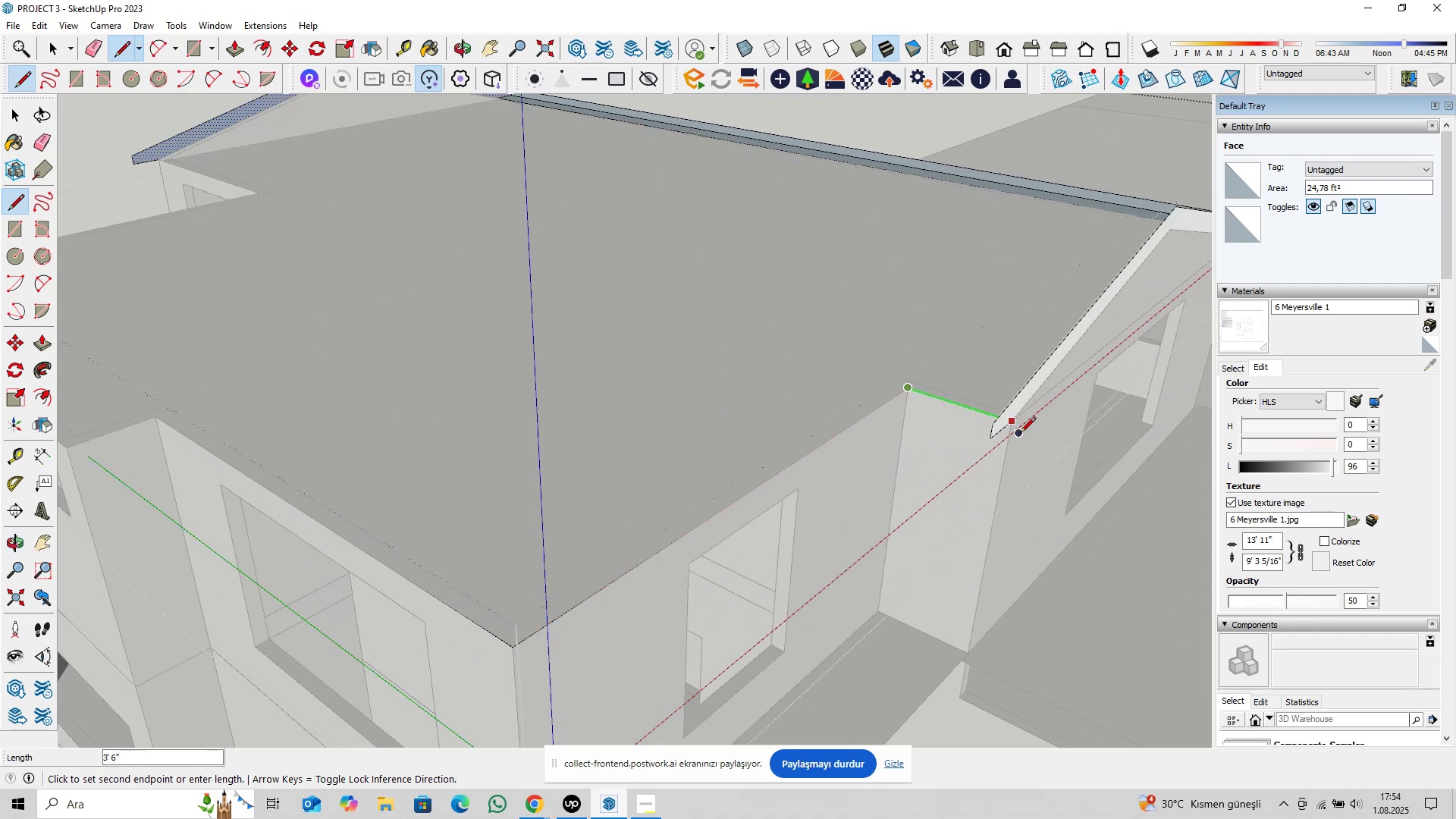 
scroll: coordinate [1015, 425], scroll_direction: up, amount: 4.0
 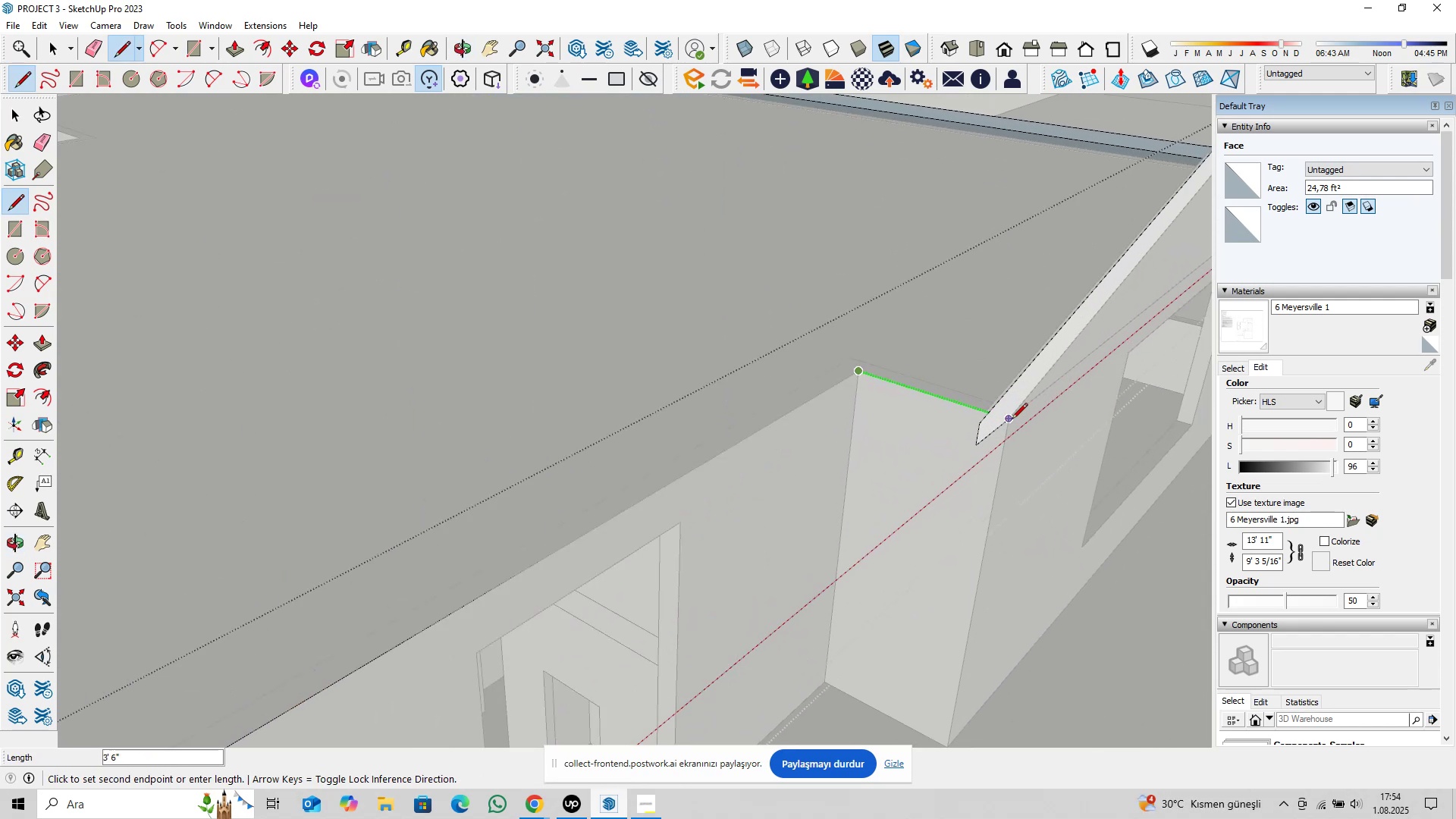 
left_click([1012, 420])
 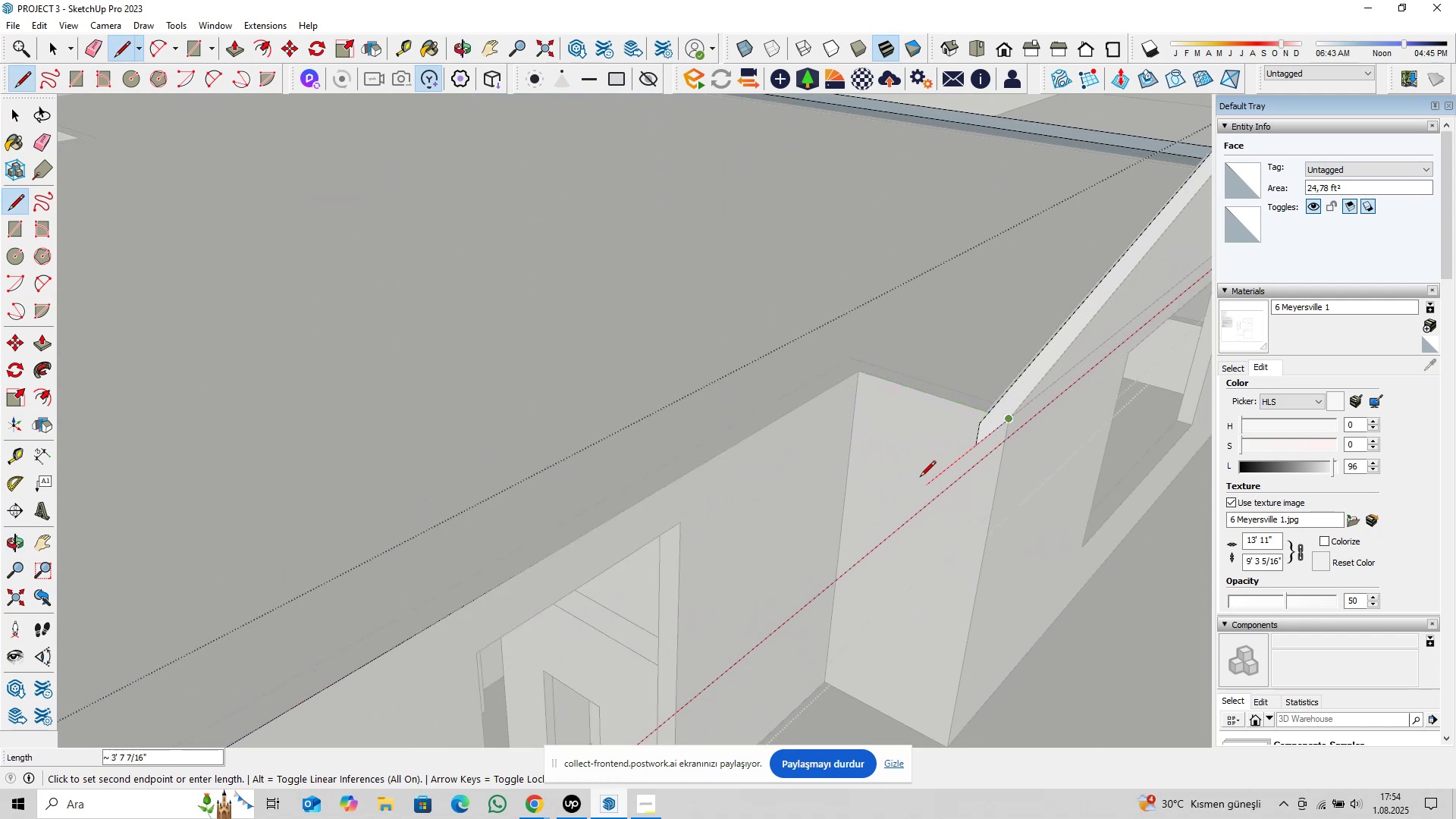 
key(Escape)
 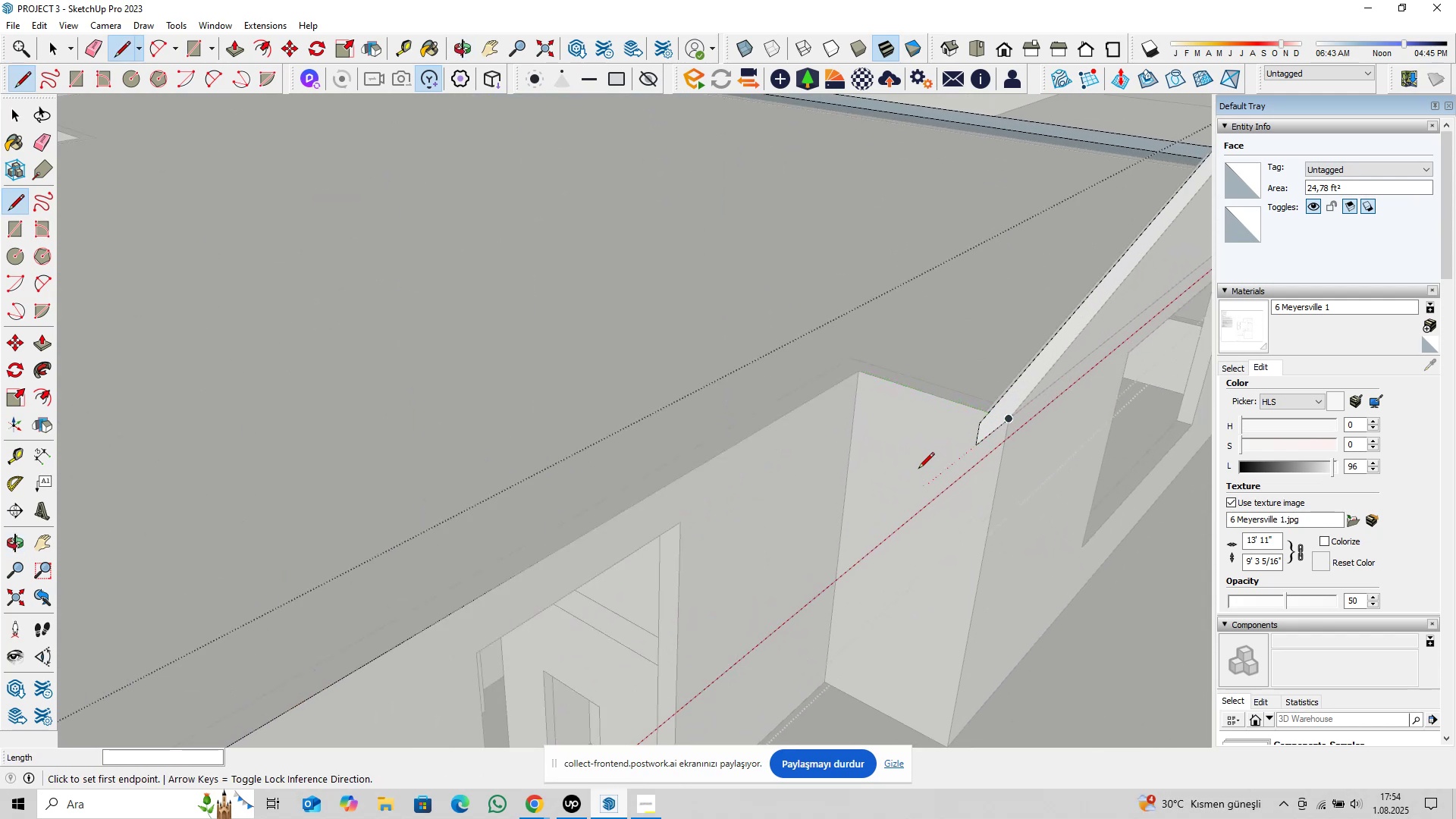 
key(Shift+ShiftLeft)
 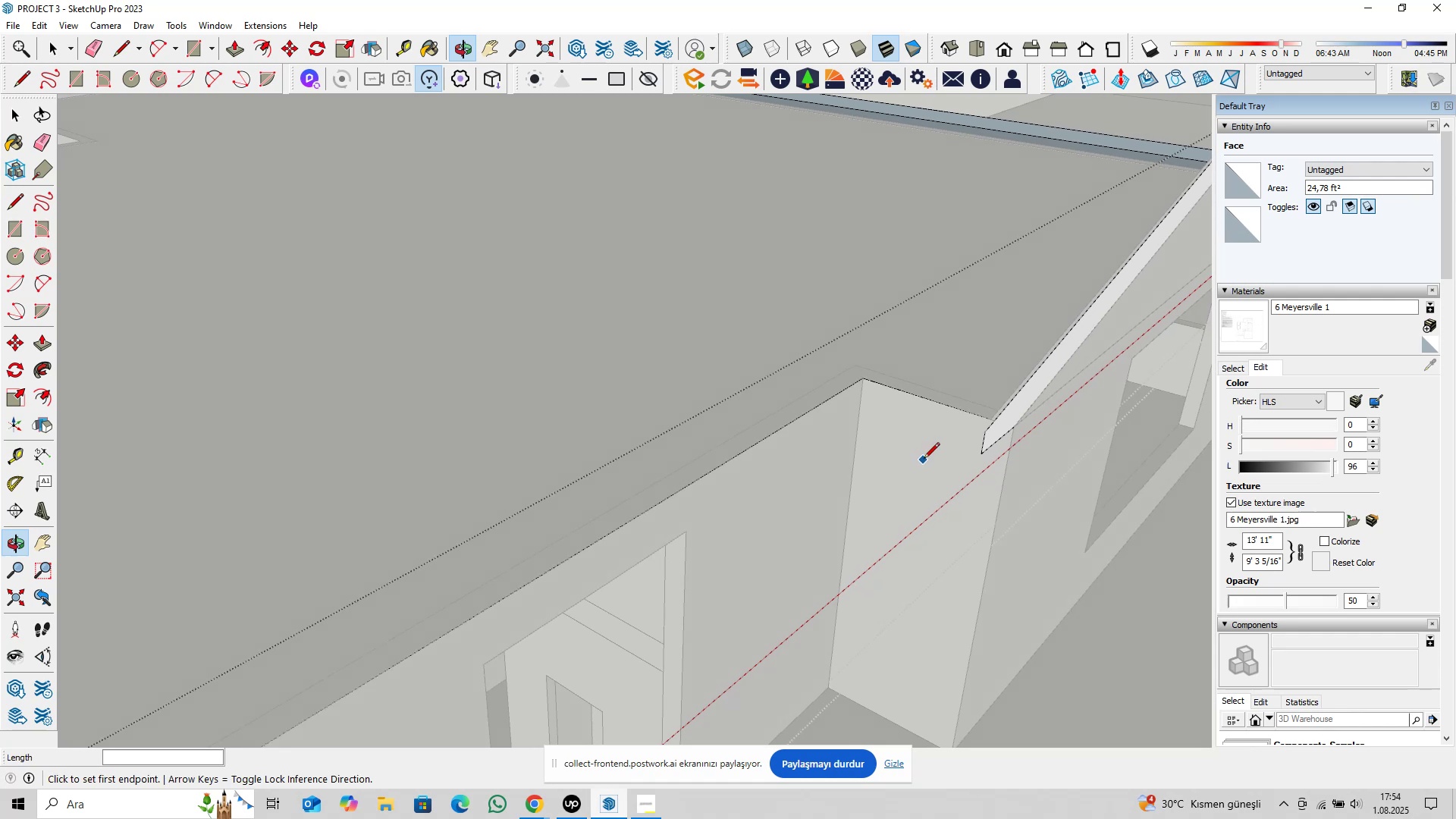 
key(Space)
 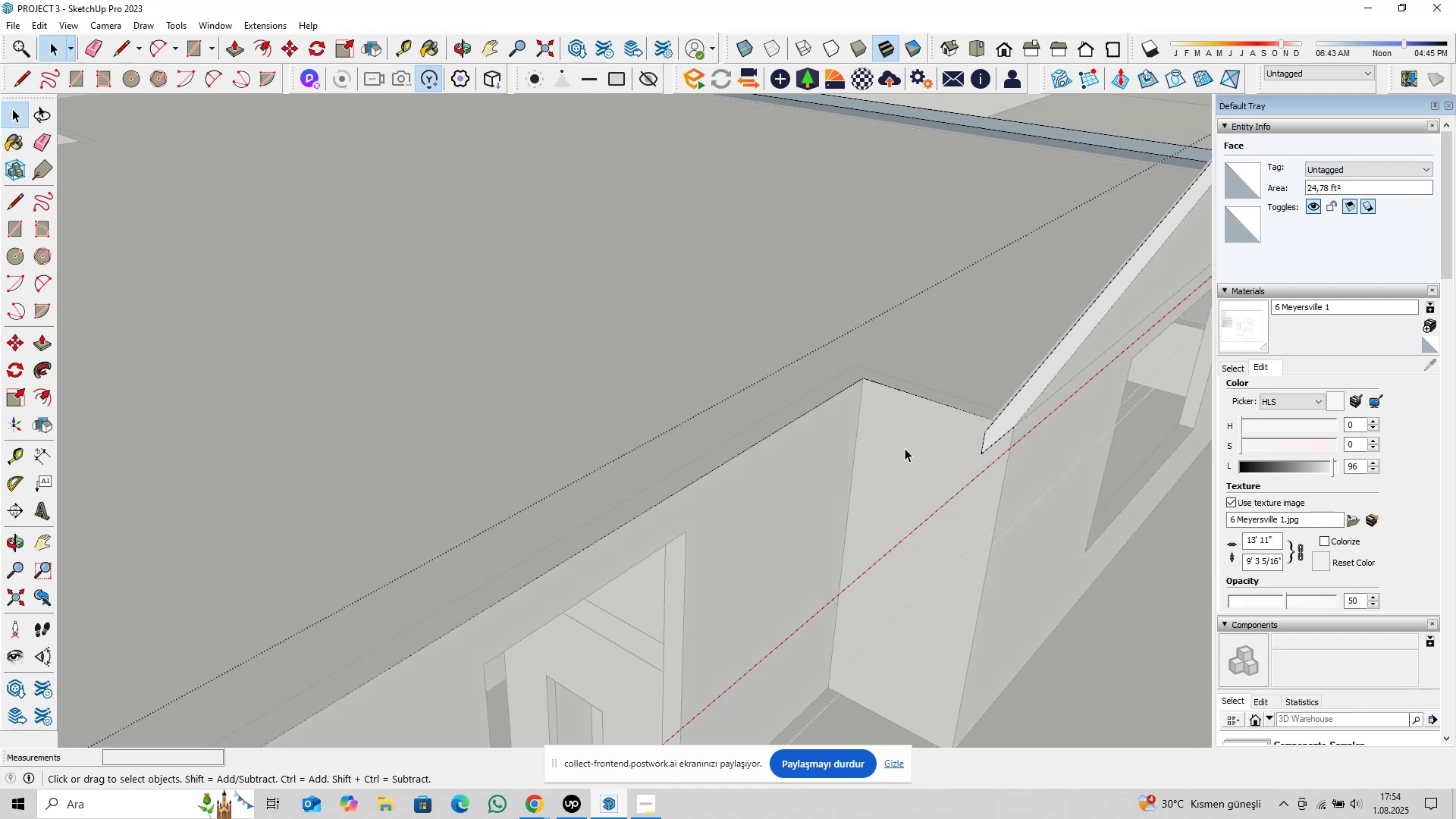 
scroll: coordinate [891, 450], scroll_direction: down, amount: 4.0
 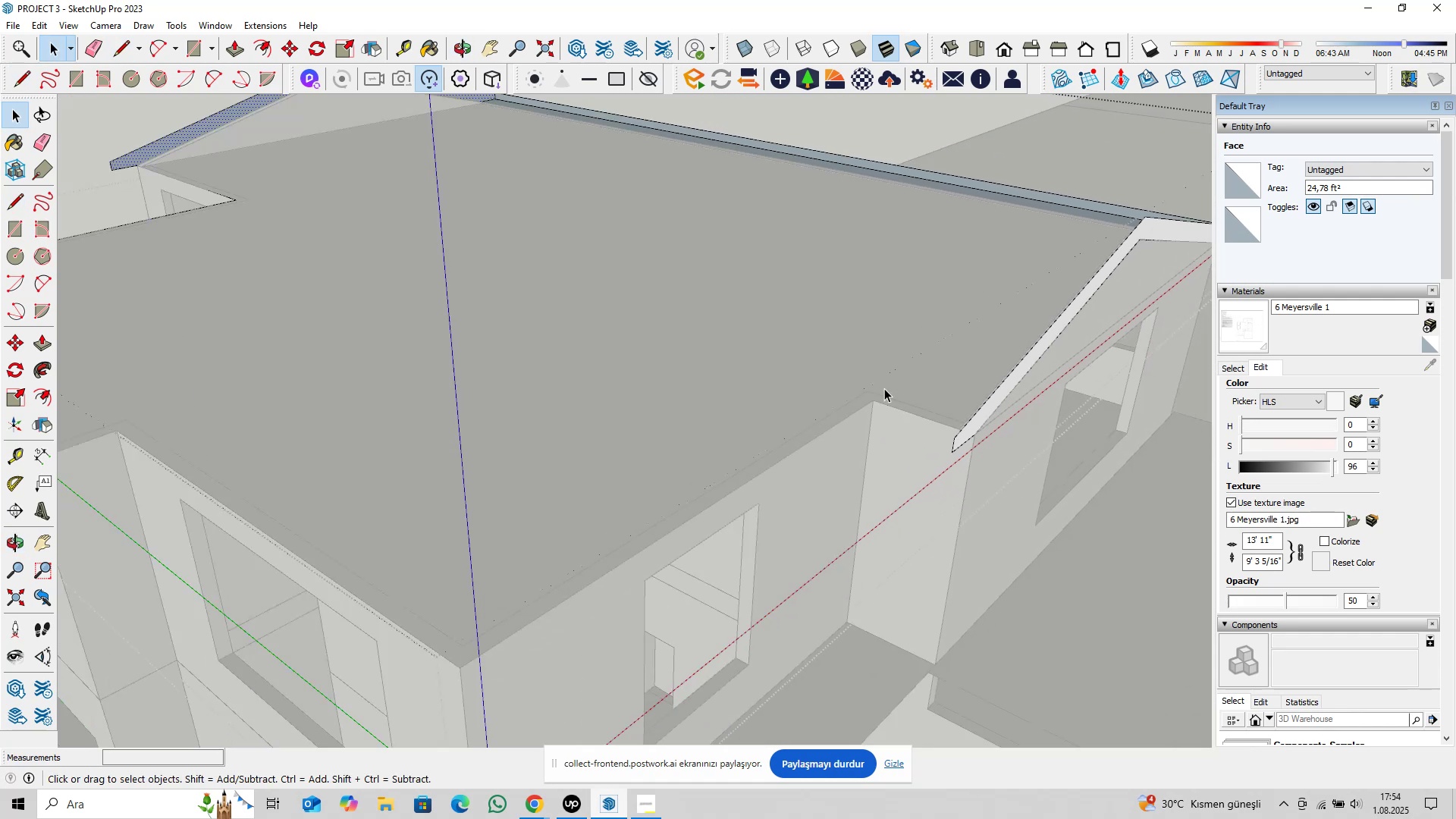 
left_click_drag(start_coordinate=[891, 372], to_coordinate=[846, 427])
 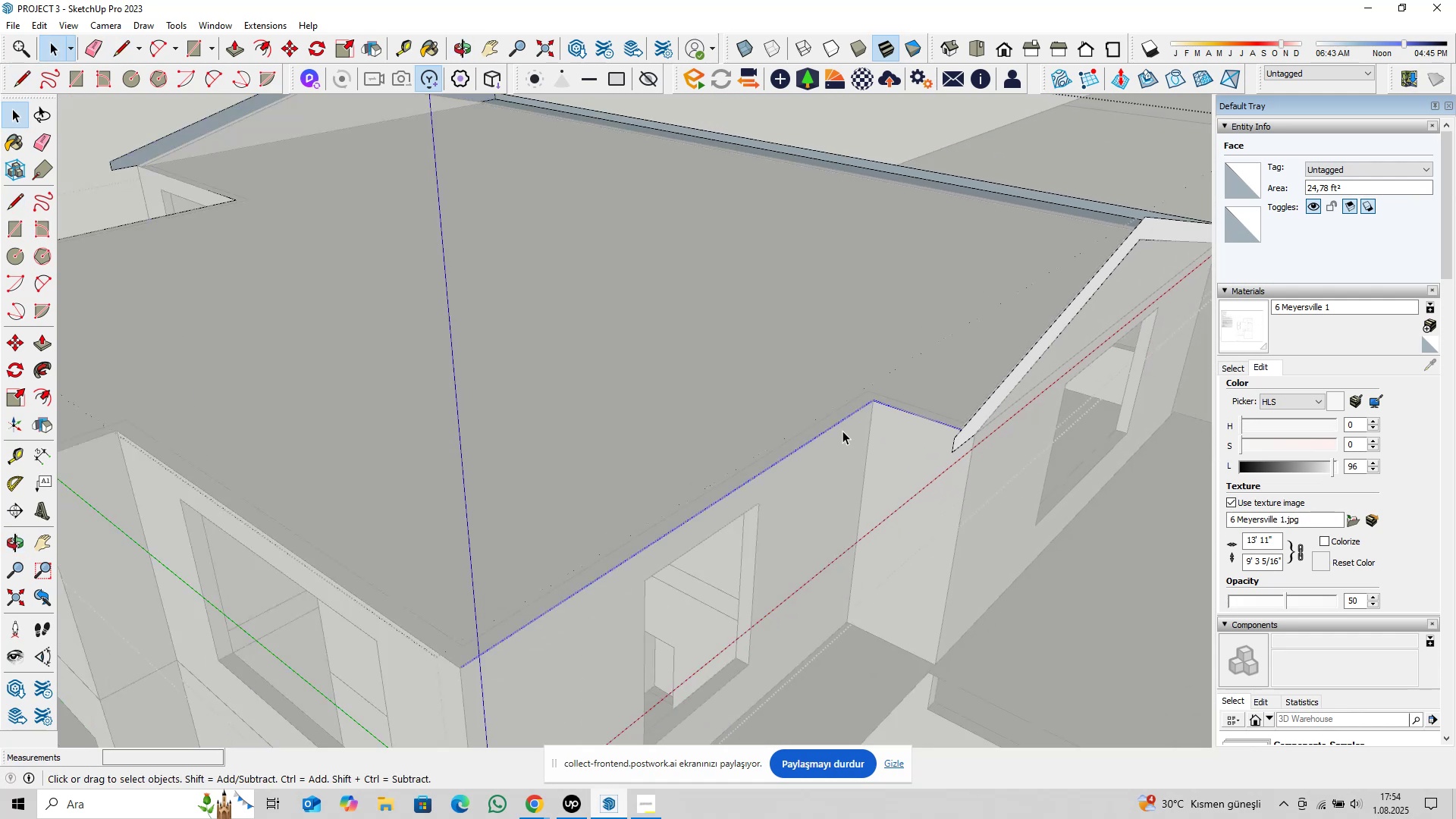 
scroll: coordinate [812, 453], scroll_direction: down, amount: 4.0
 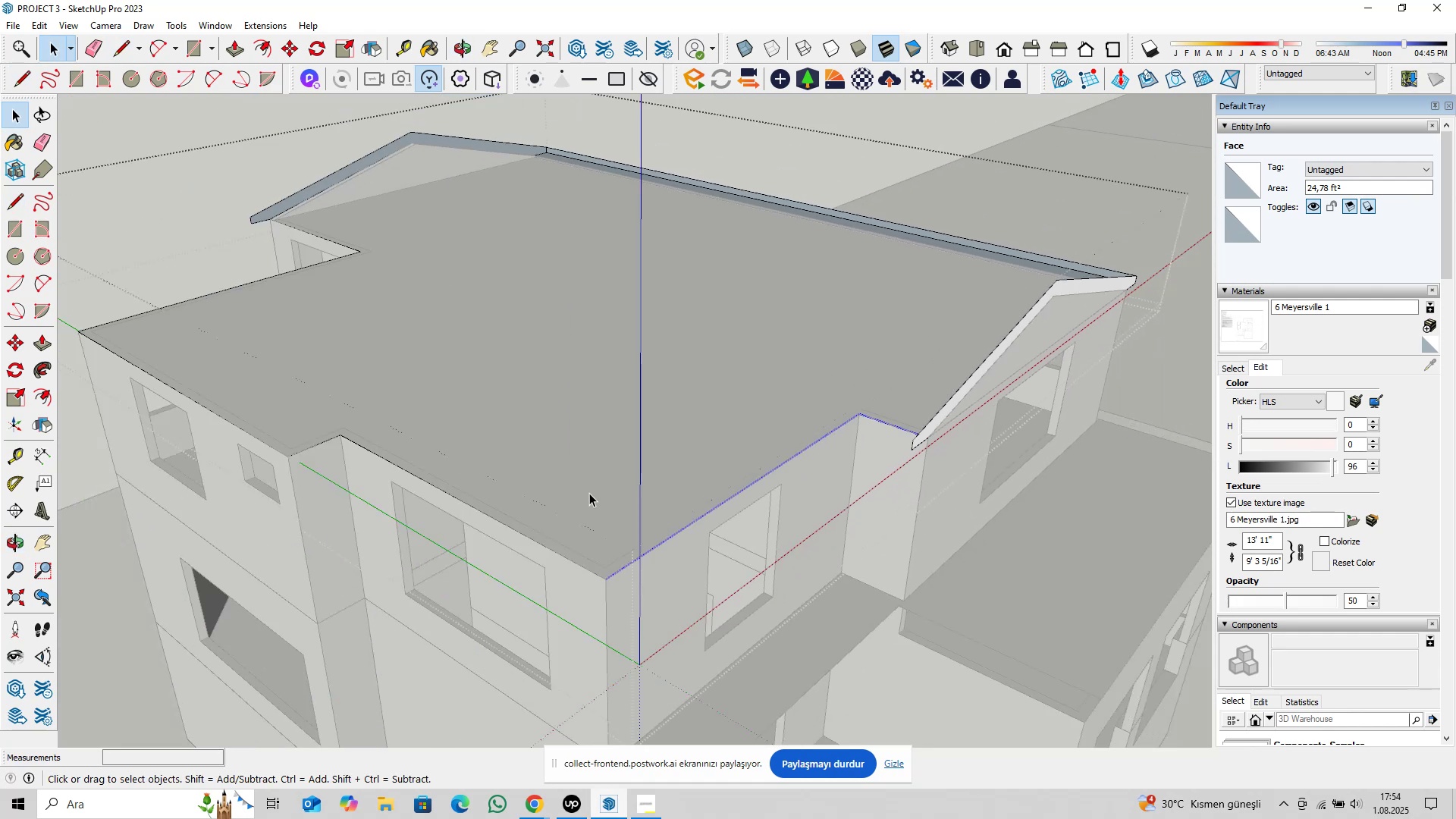 
key(Shift+ShiftLeft)
 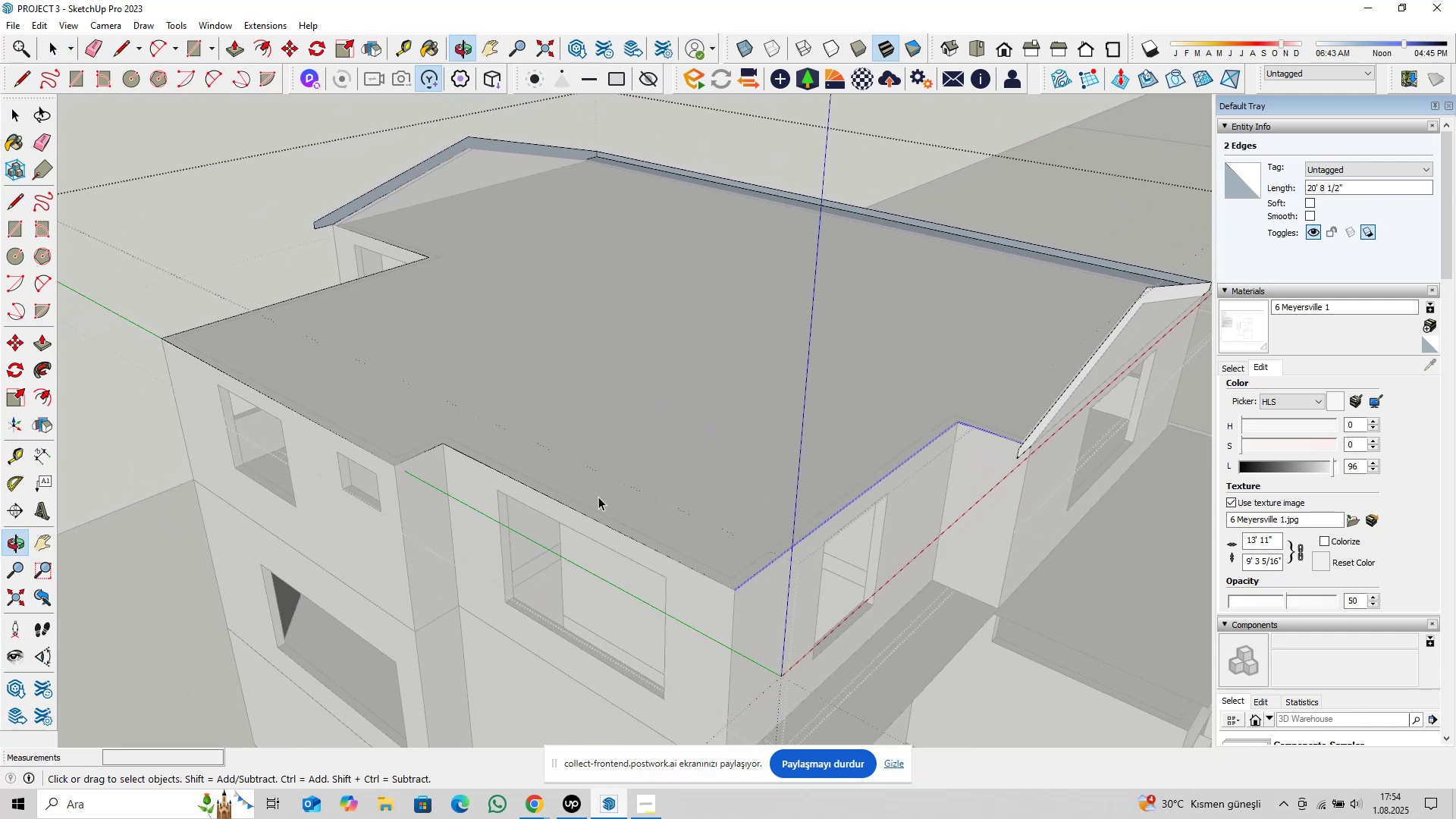 
hold_key(key=ControlLeft, duration=0.64)
left_click_drag(start_coordinate=[500, 435], to_coordinate=[334, 523])
 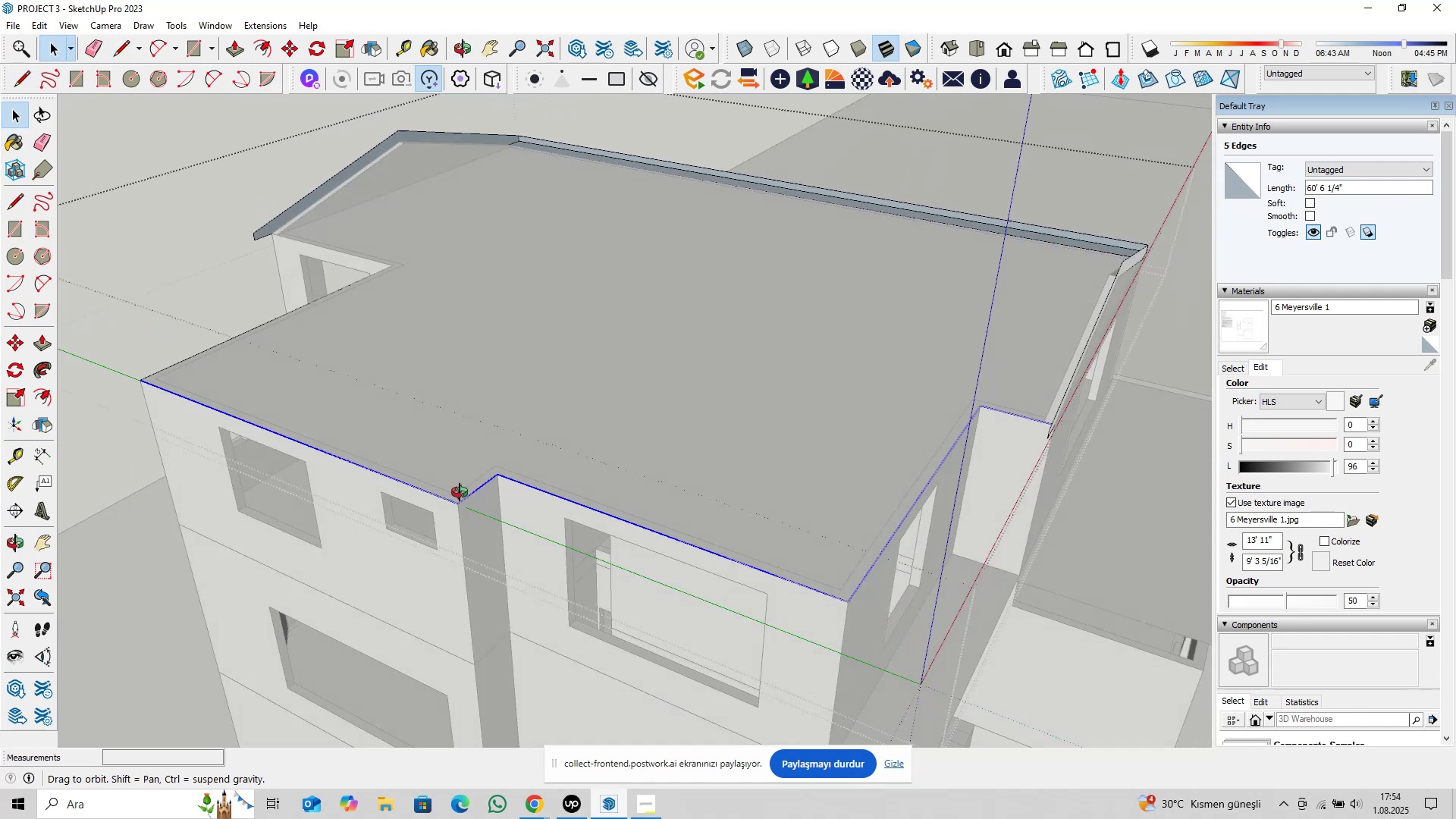 
hold_key(key=ShiftLeft, duration=0.3)
 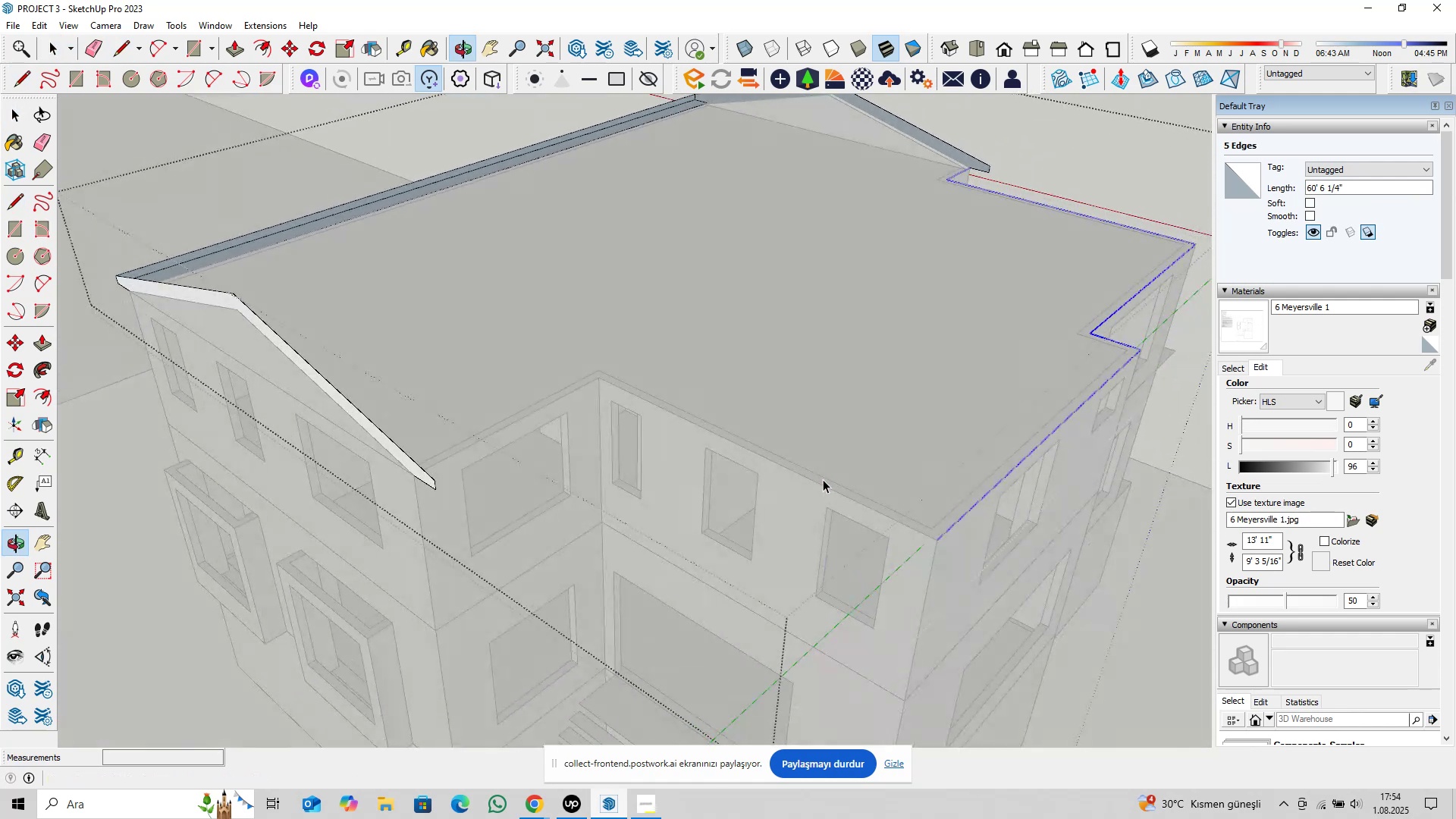 
hold_key(key=ControlLeft, duration=0.66)
left_click_drag(start_coordinate=[717, 348], to_coordinate=[569, 437])
 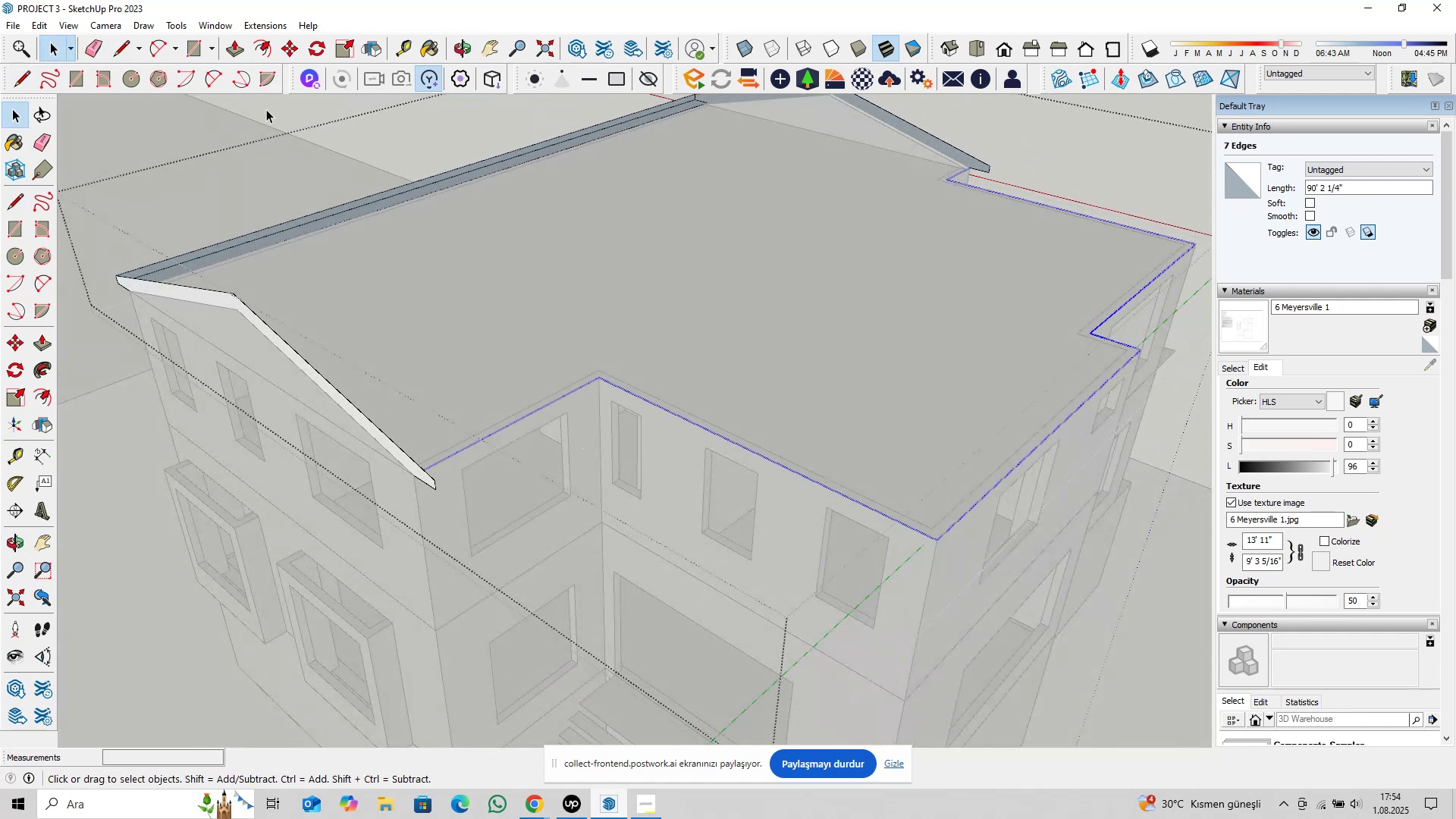 
left_click([260, 52])
 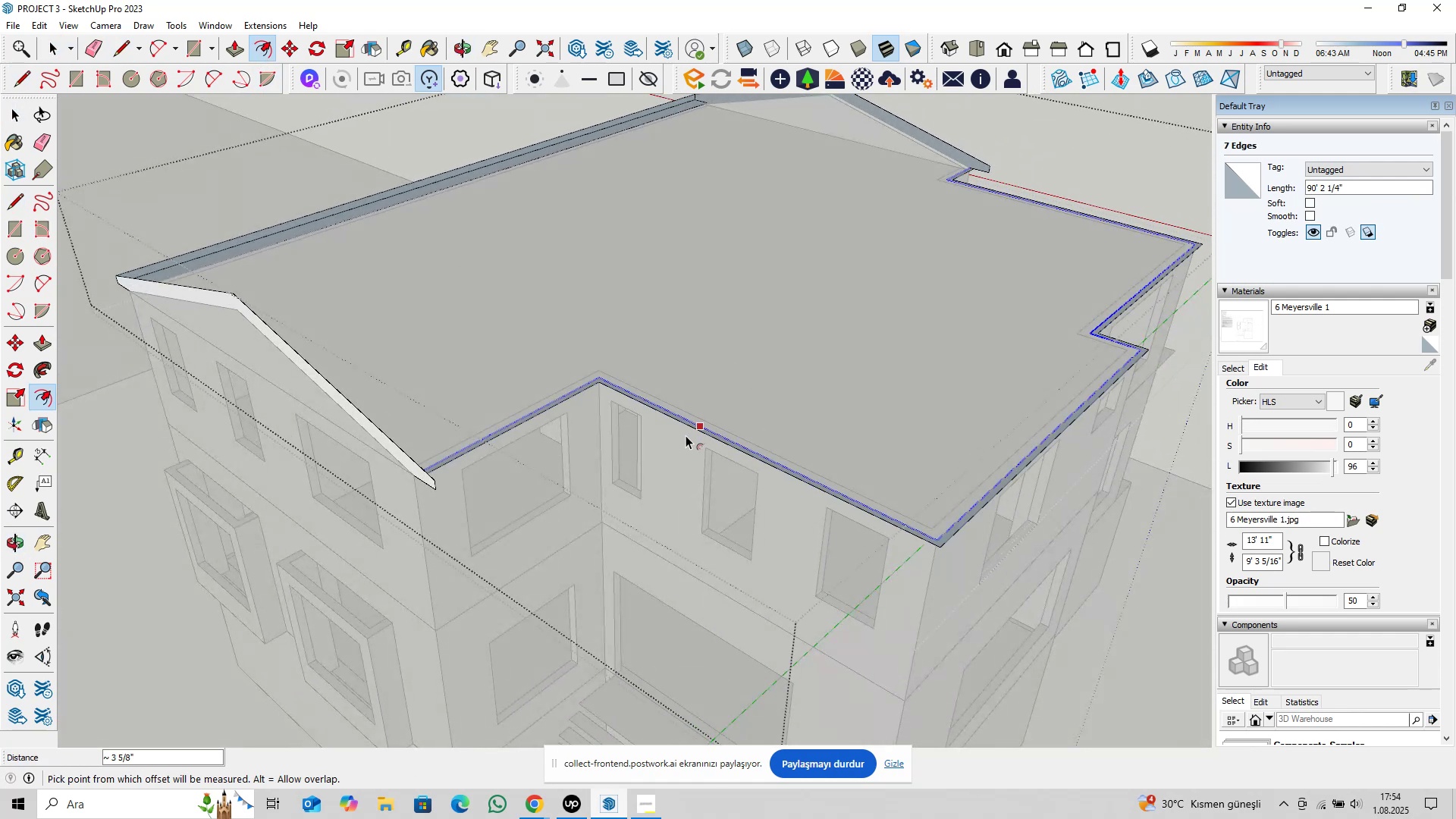 
key(Control+ControlLeft)
 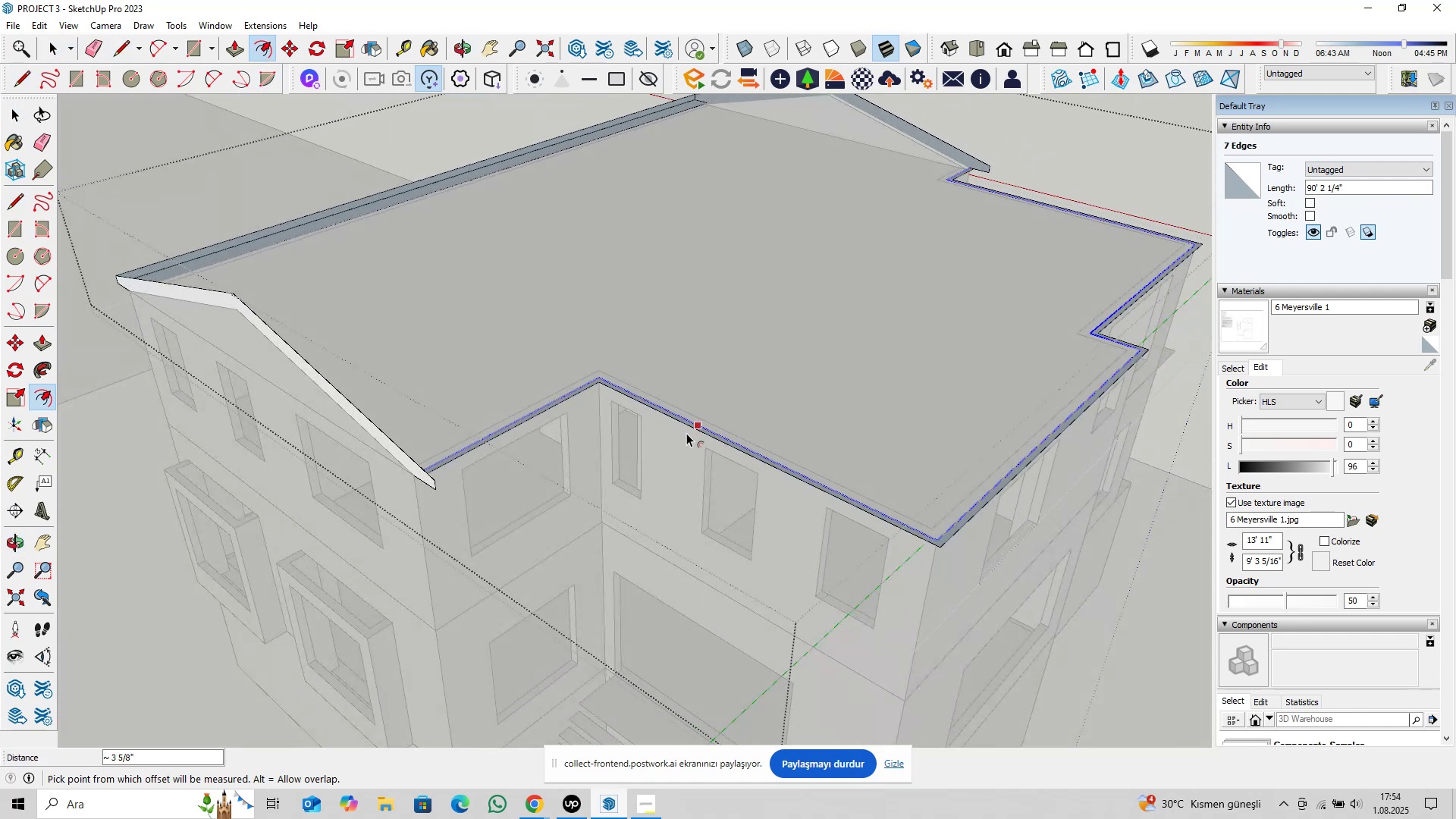 
key(Control+Z)
 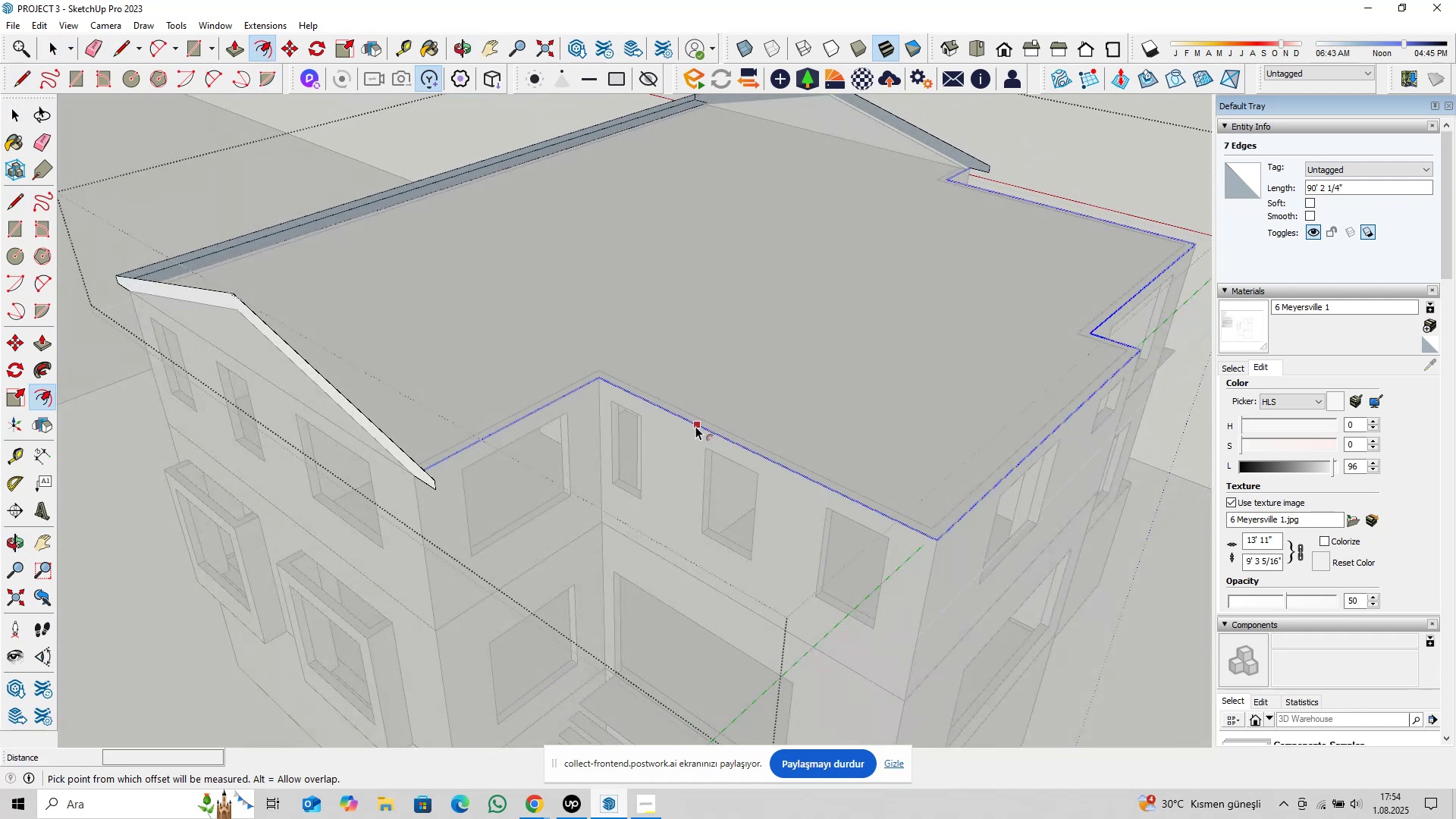 
left_click([695, 426])
 